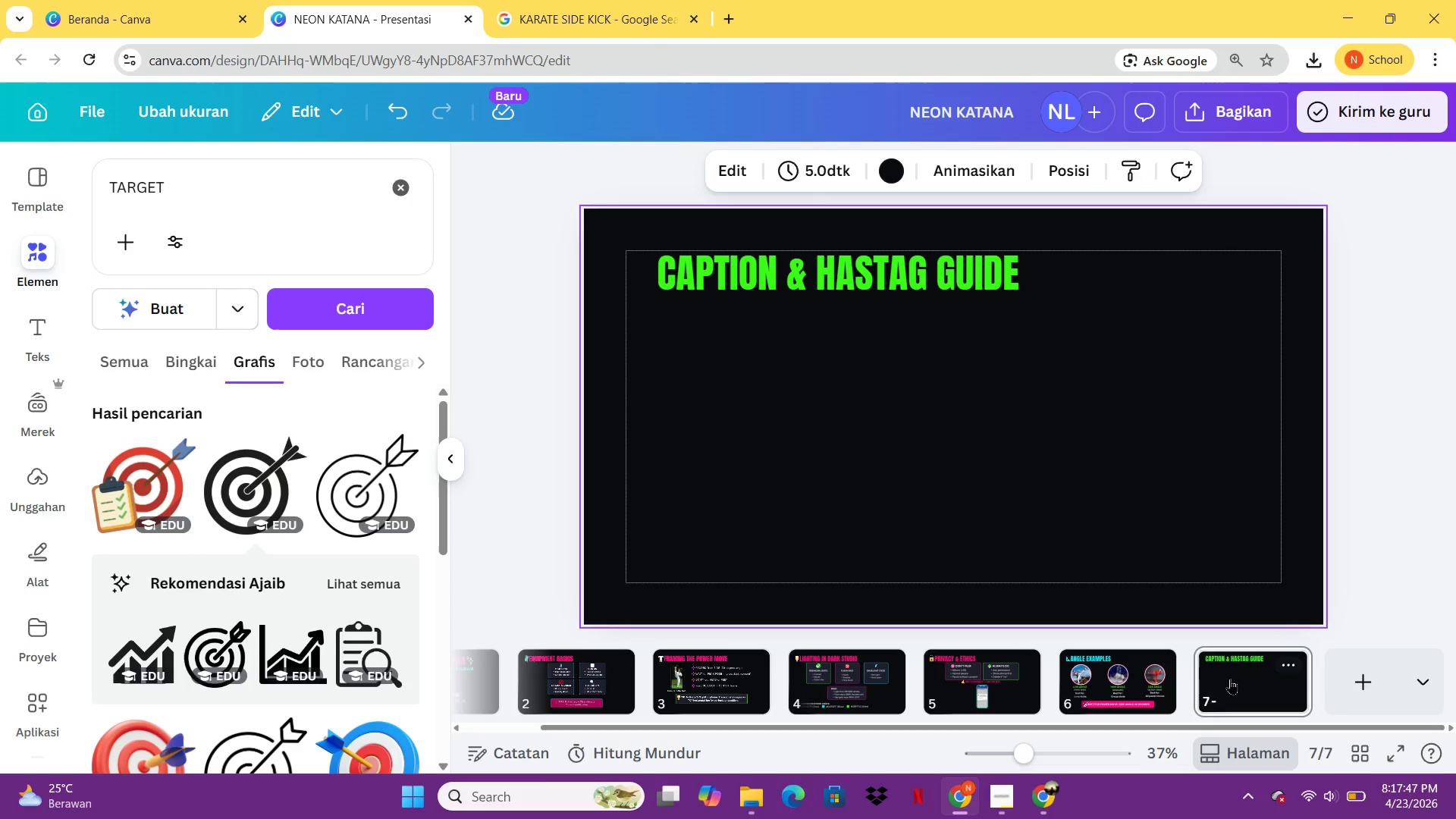 
wait(34.56)
 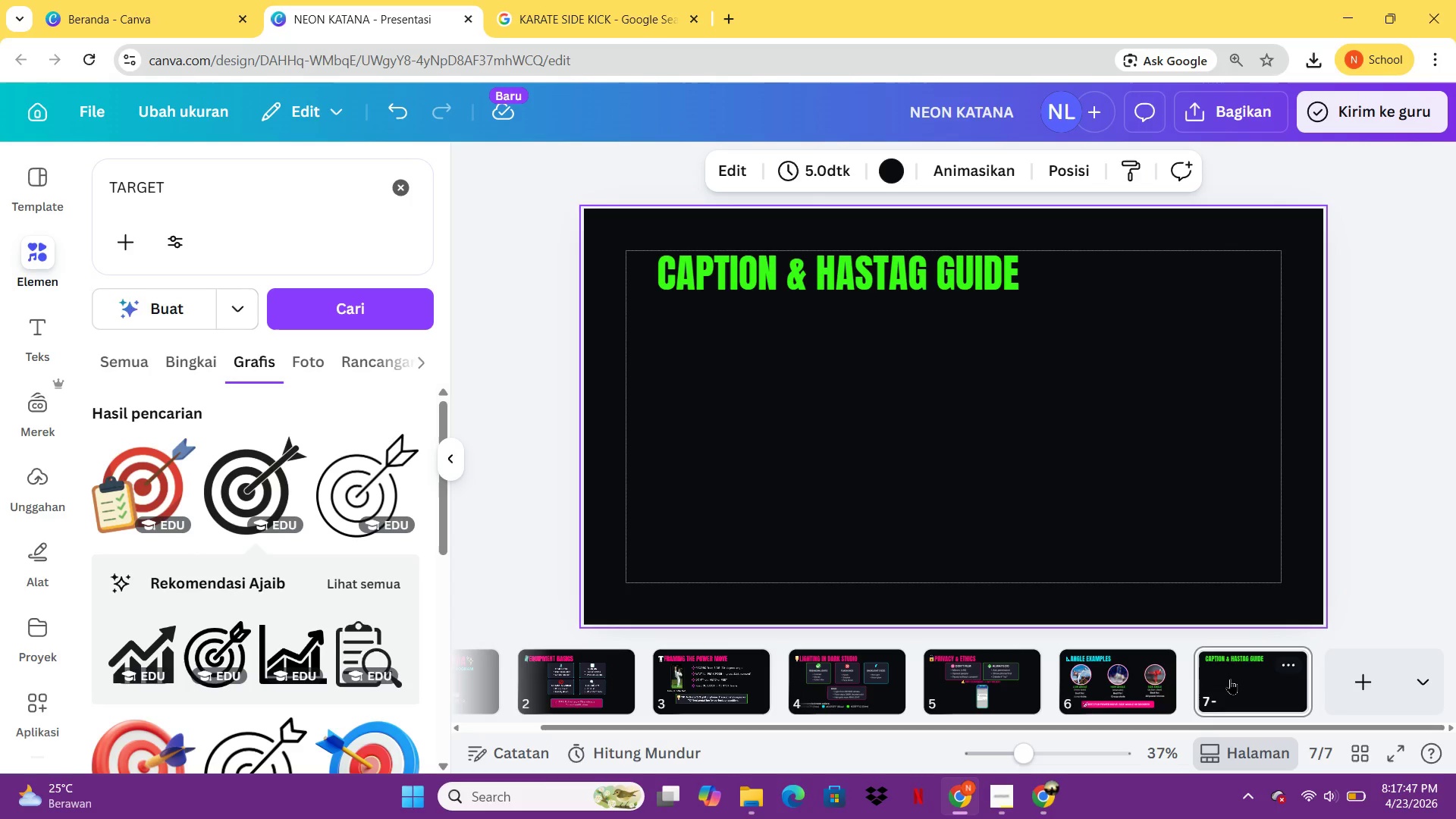 
left_click([981, 658])
 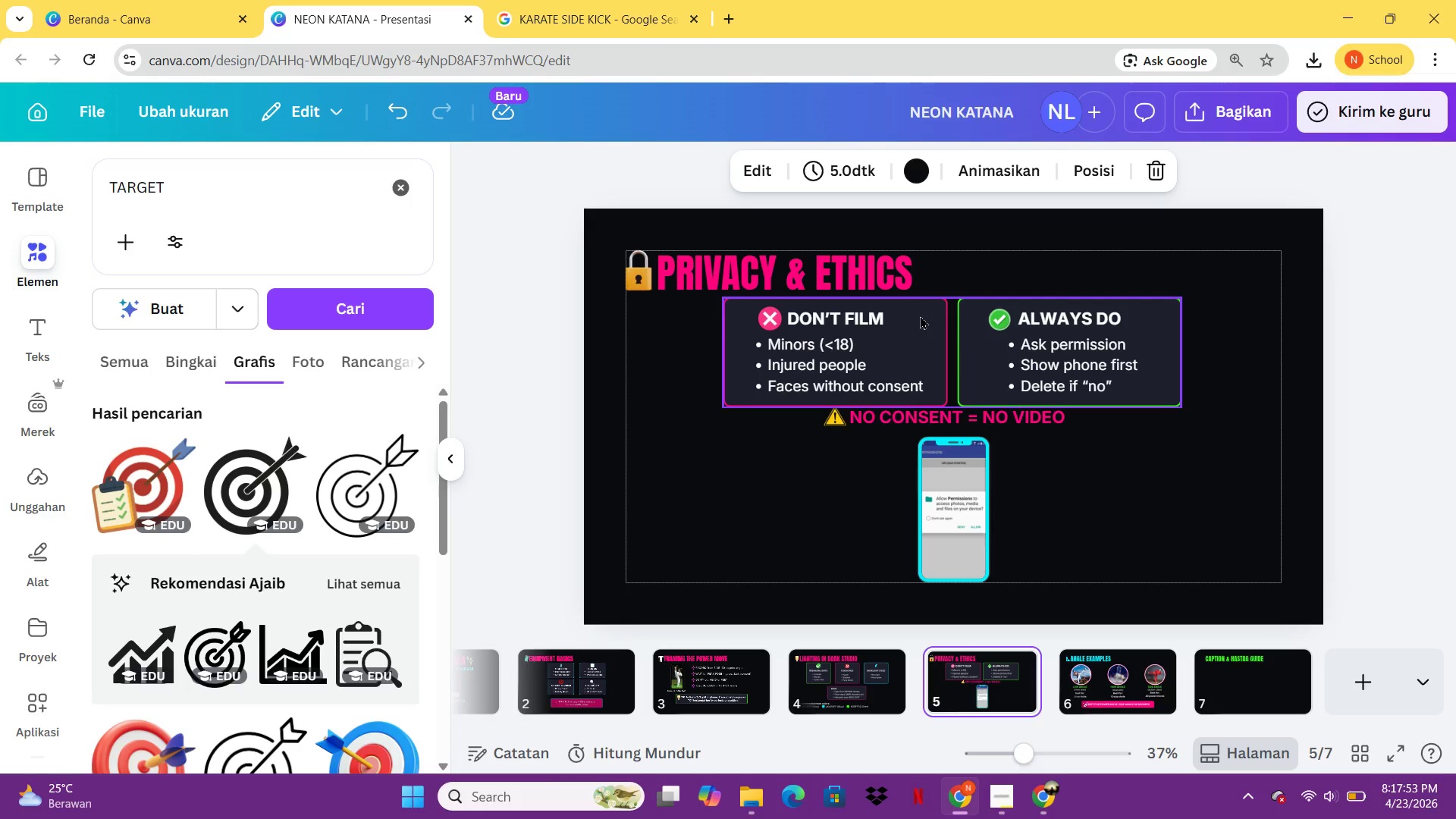 
left_click([920, 316])
 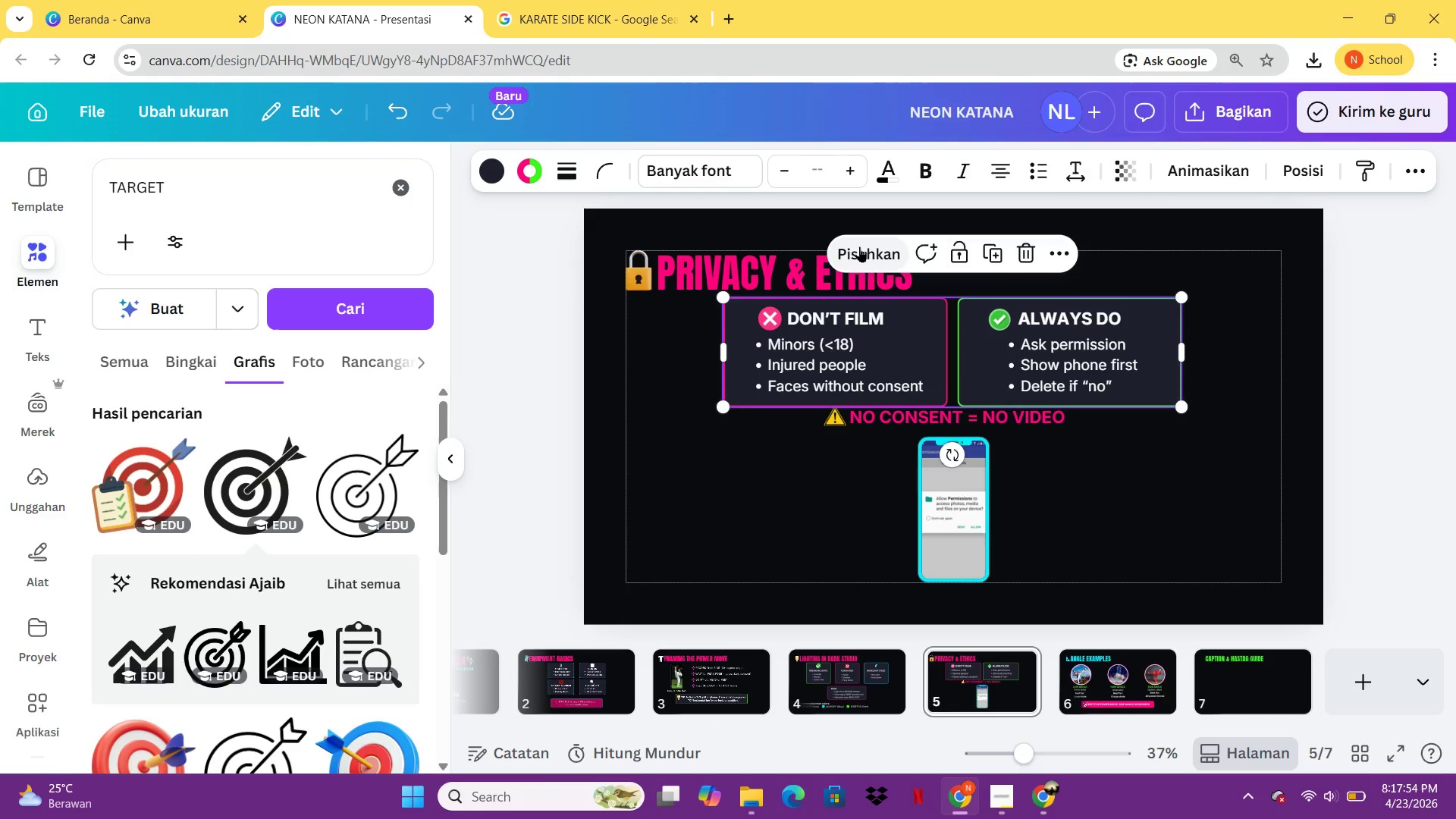 
left_click([859, 246])
 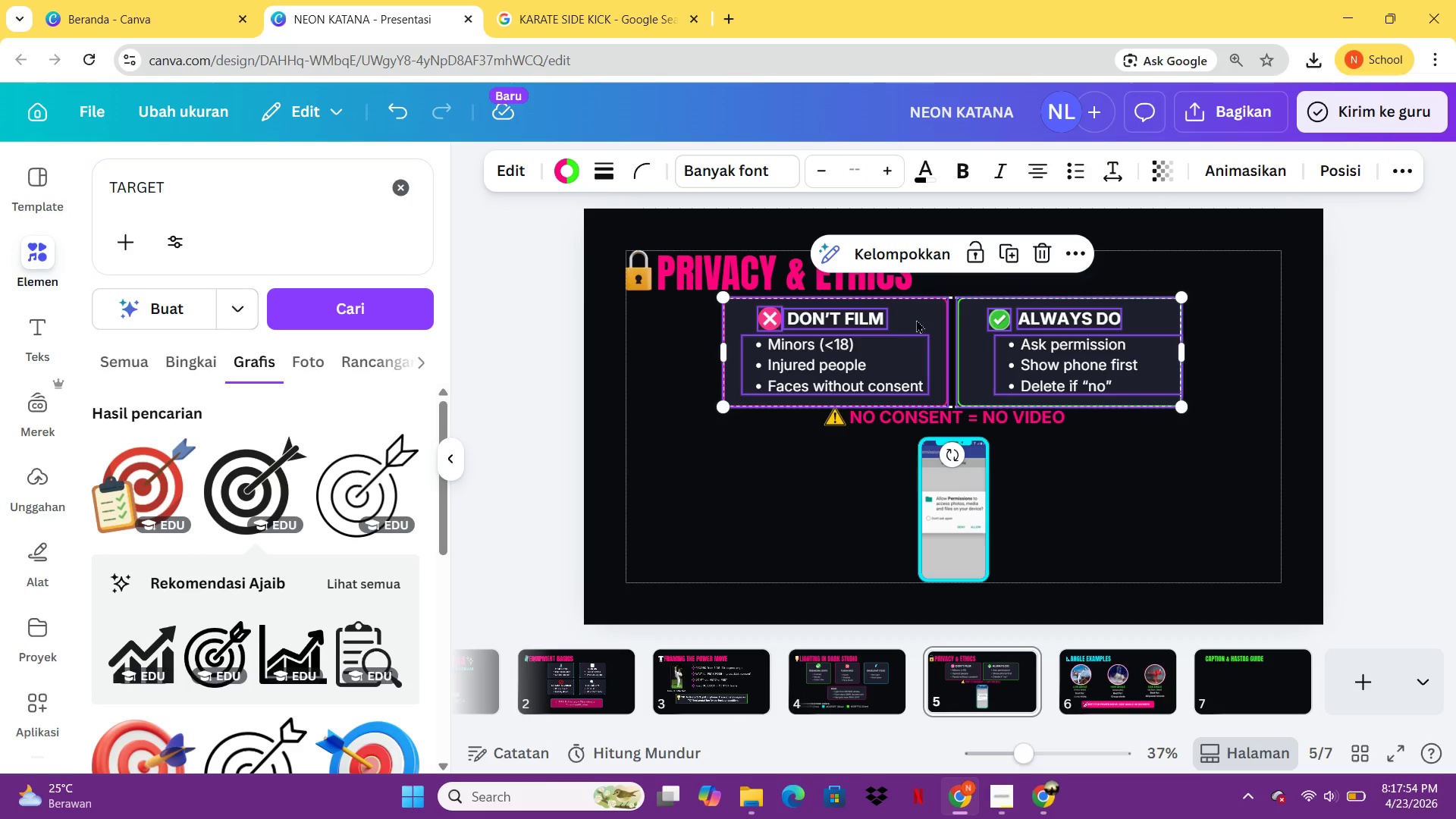 
left_click([916, 320])
 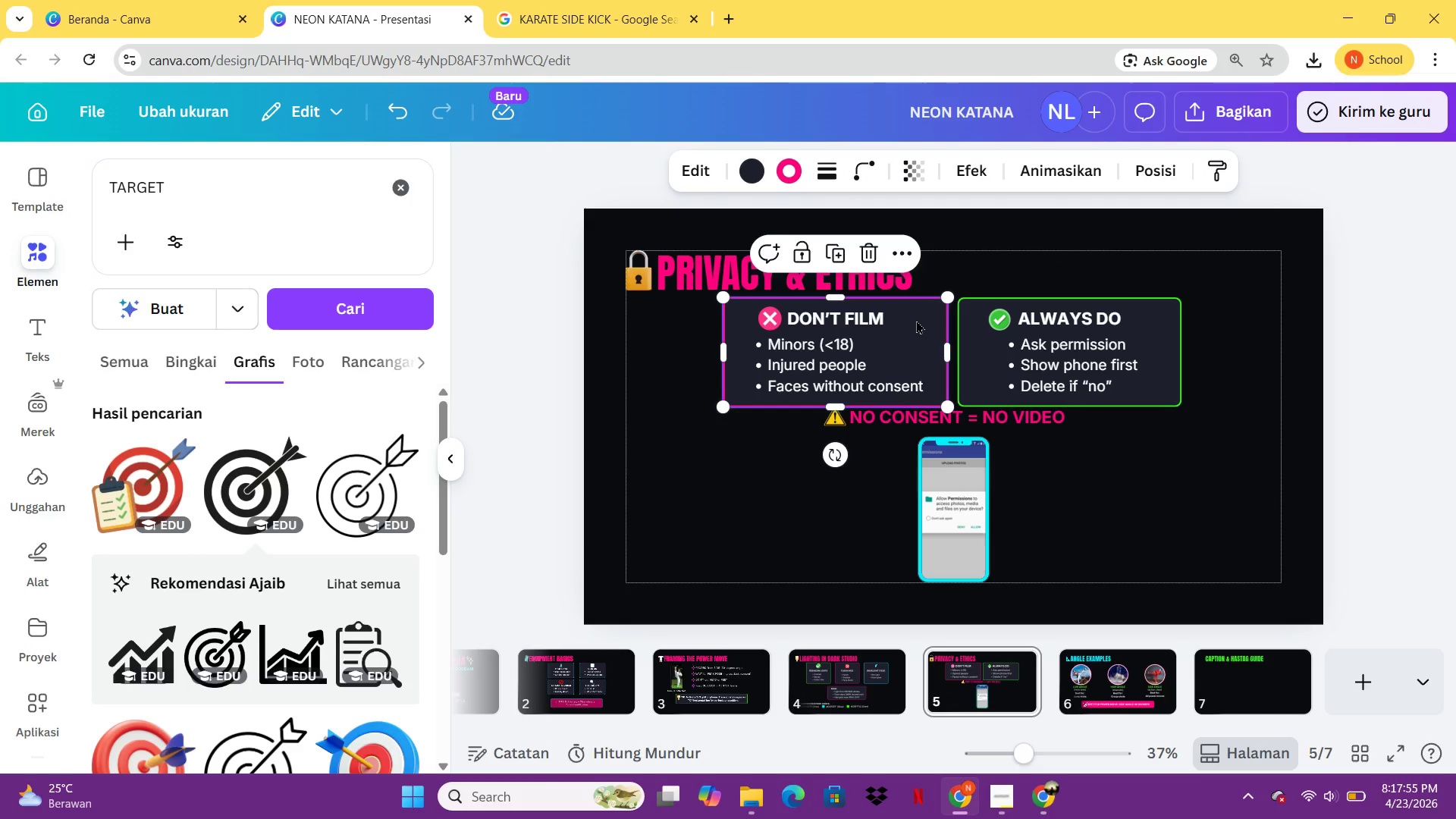 
key(Control+C)
 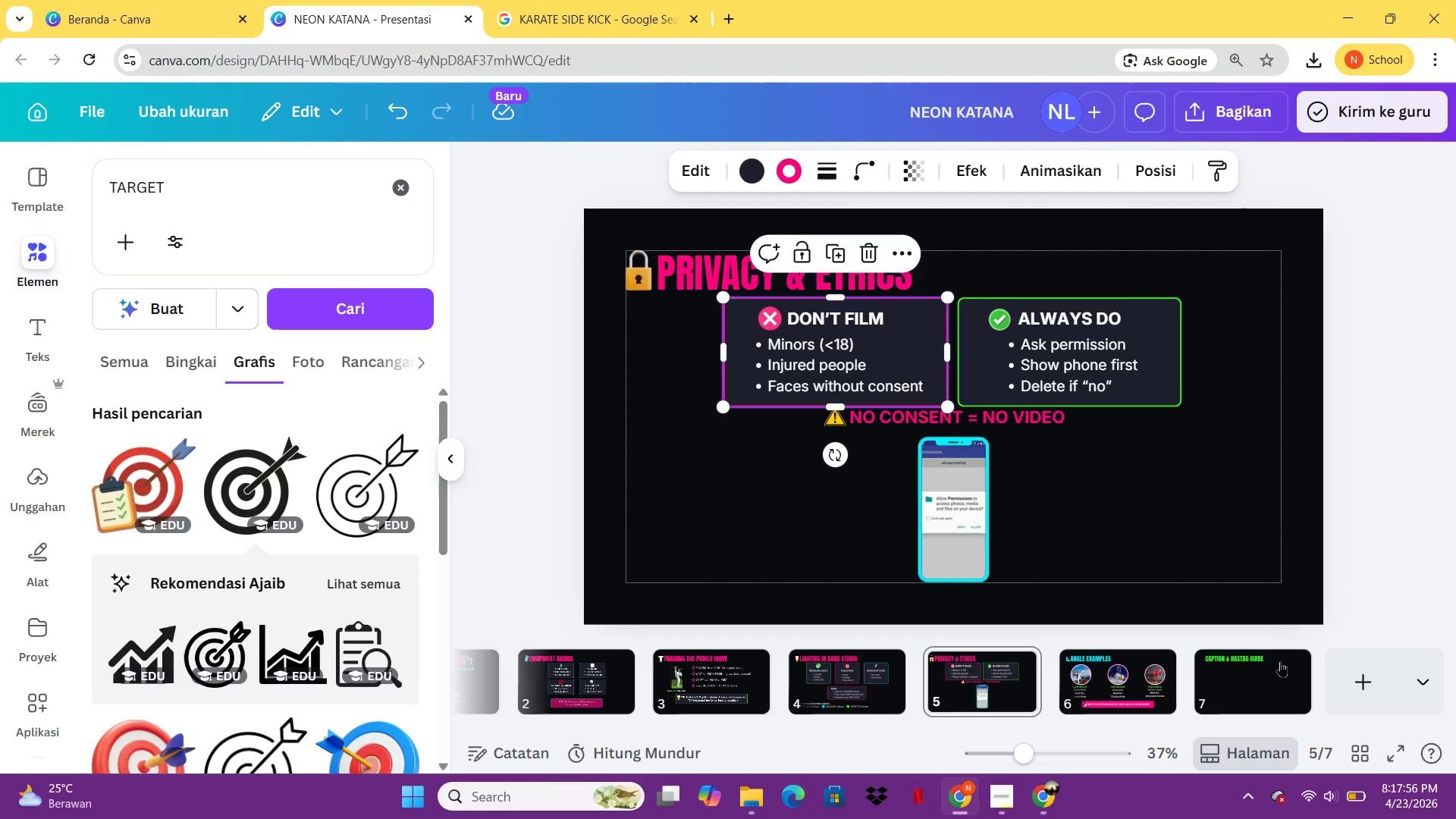 
left_click([1279, 663])
 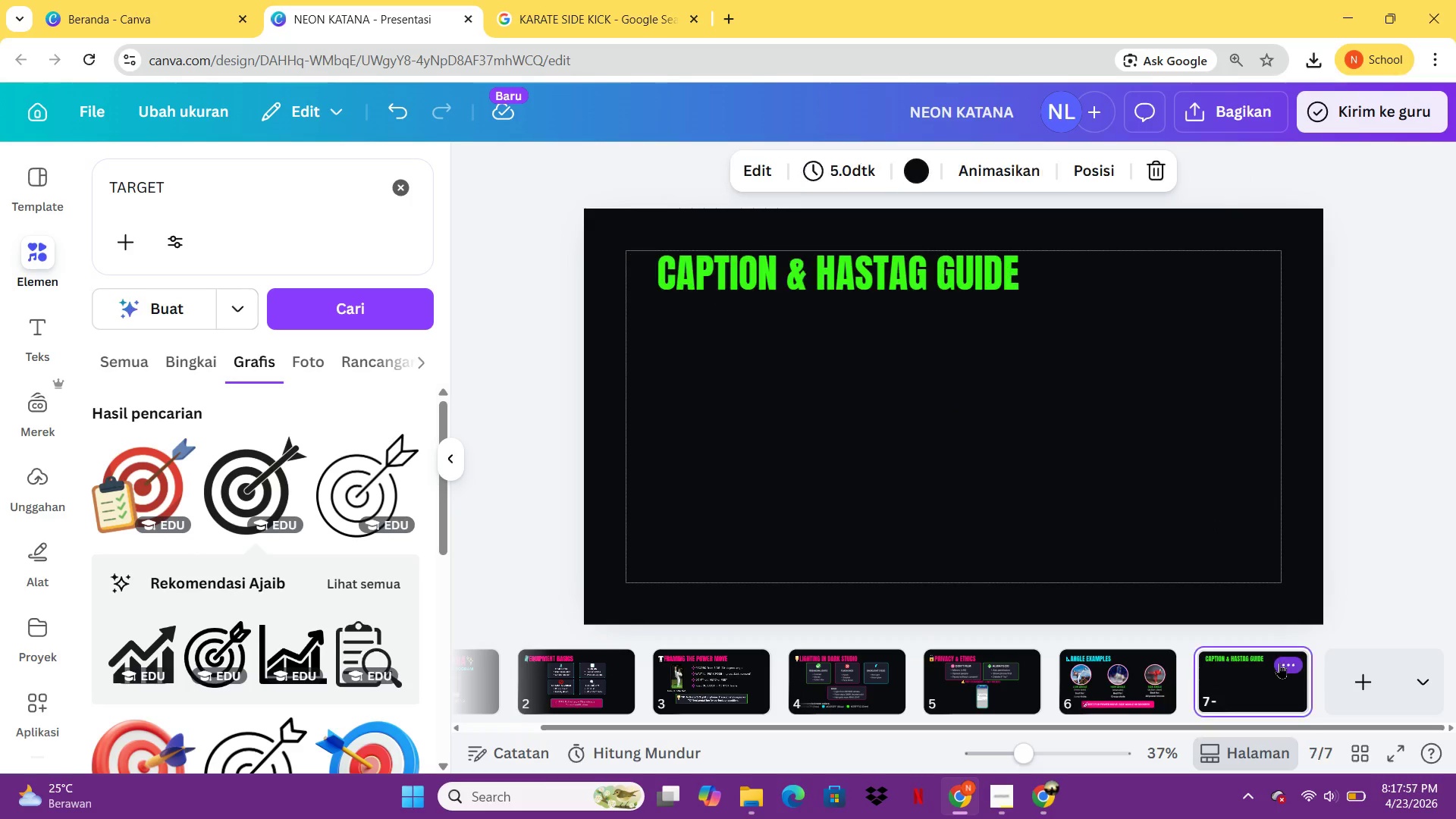 
key(Control+ControlLeft)
 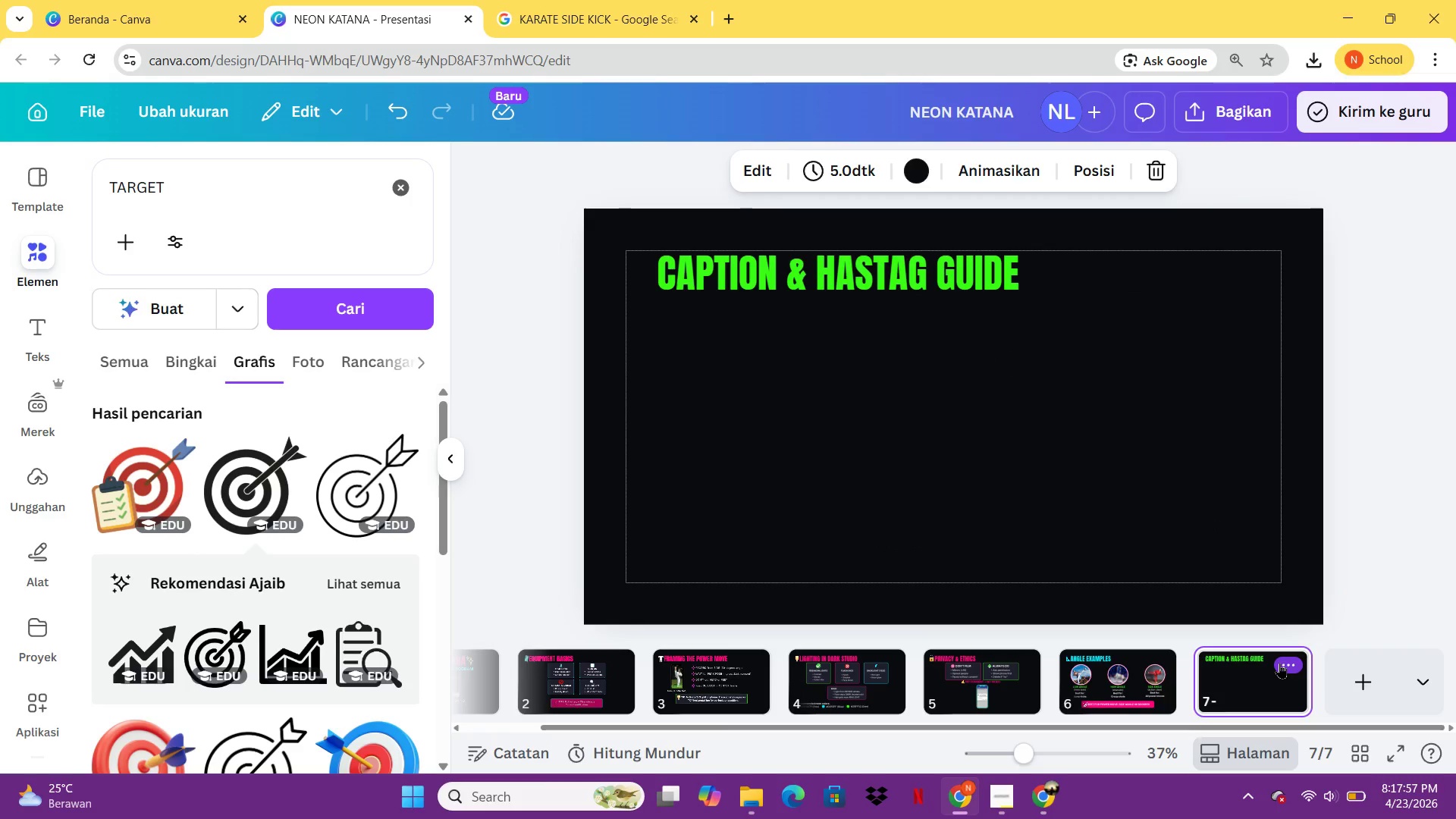 
key(Control+V)
 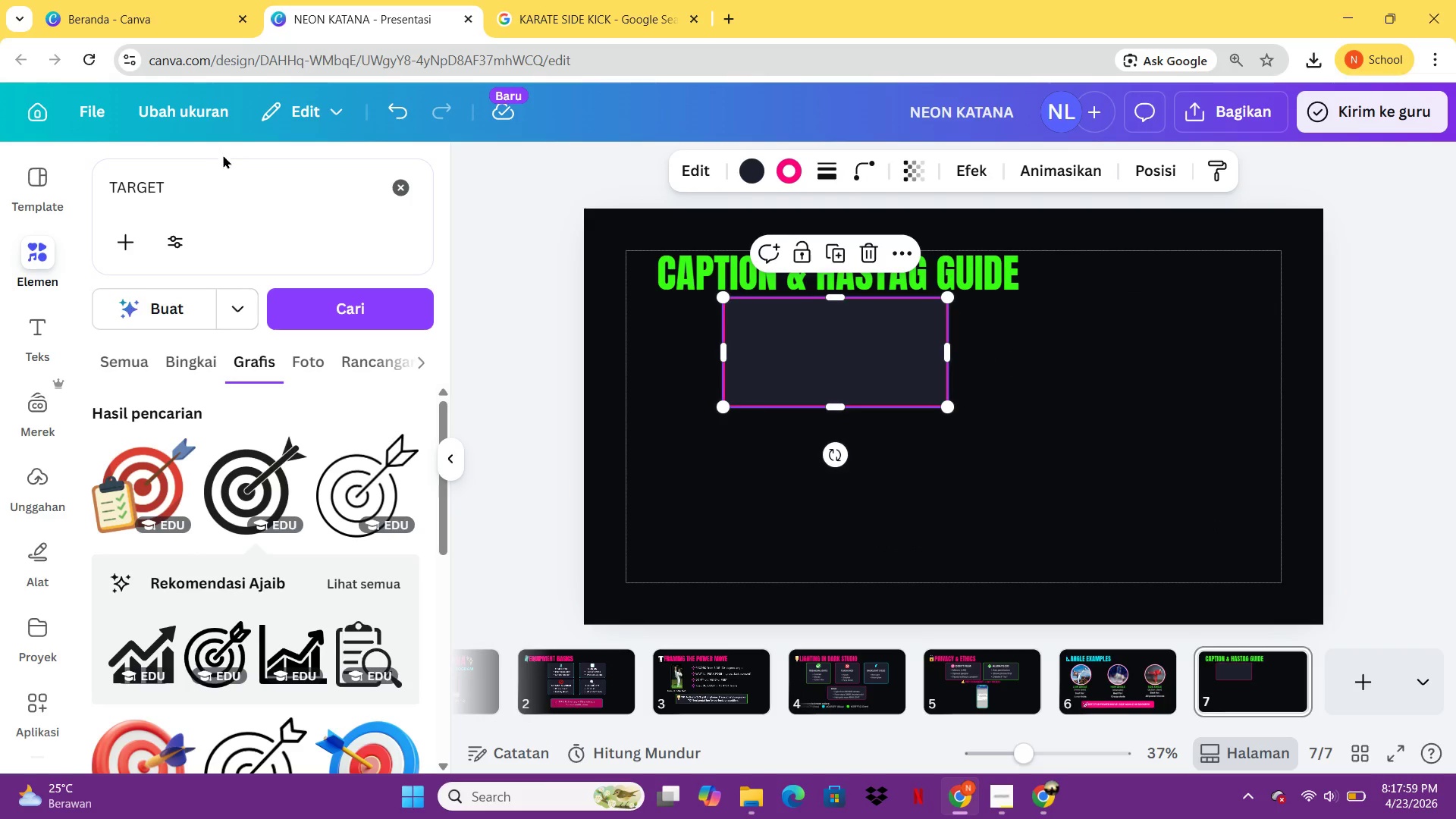 
left_click_drag(start_coordinate=[231, 190], to_coordinate=[103, 190])
 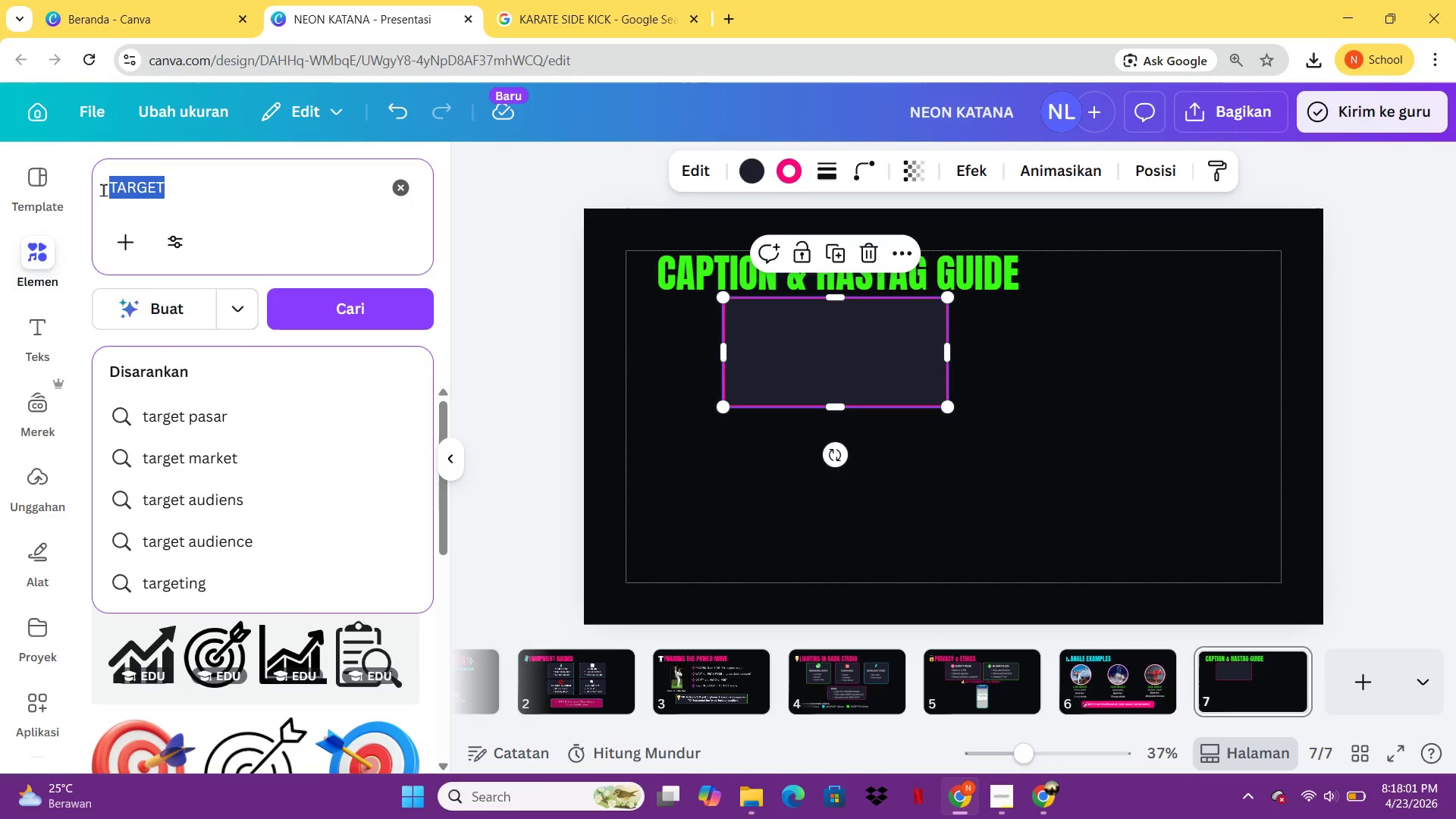 
key(Control+M)
 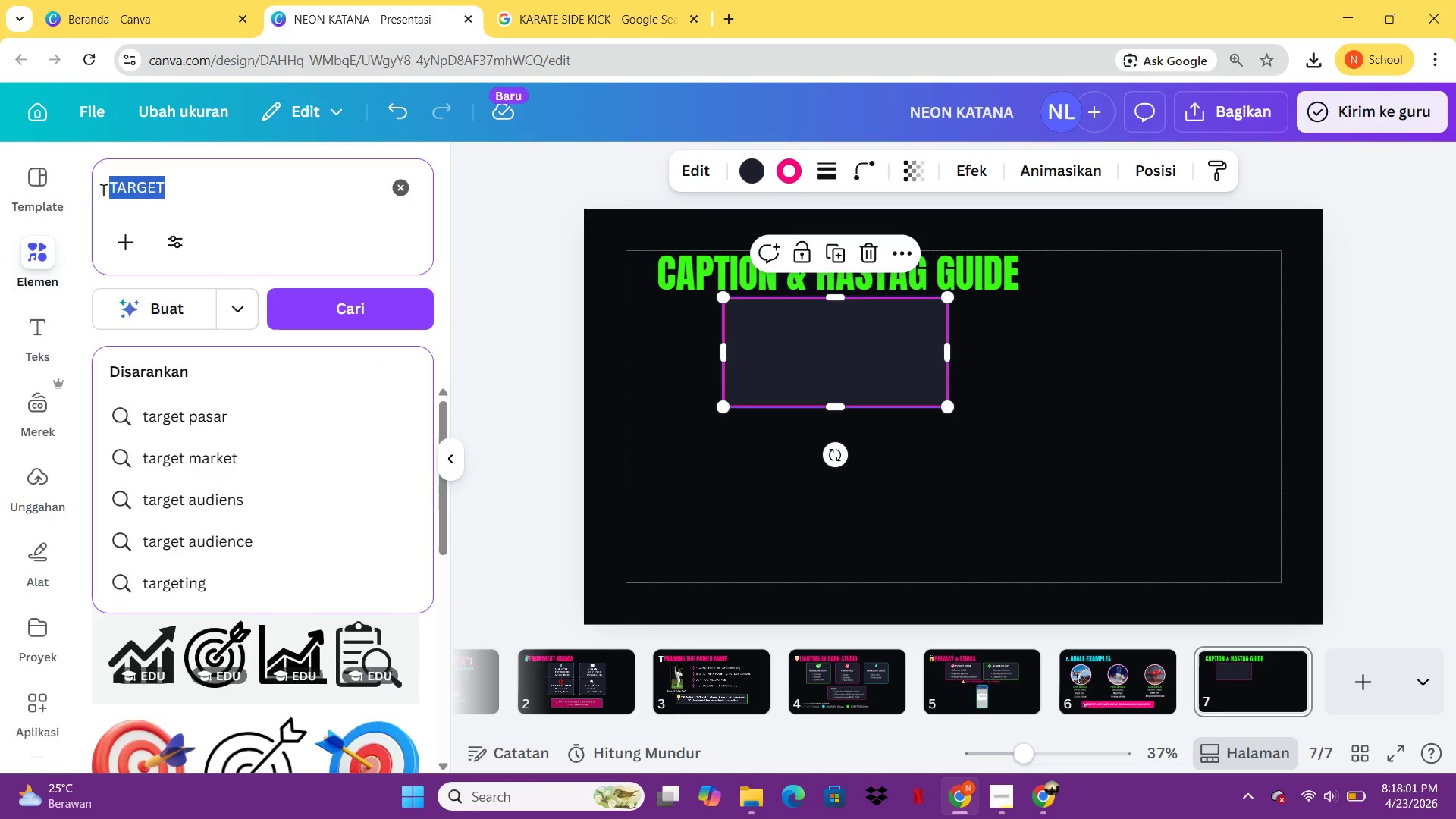 
key(Control+E)
 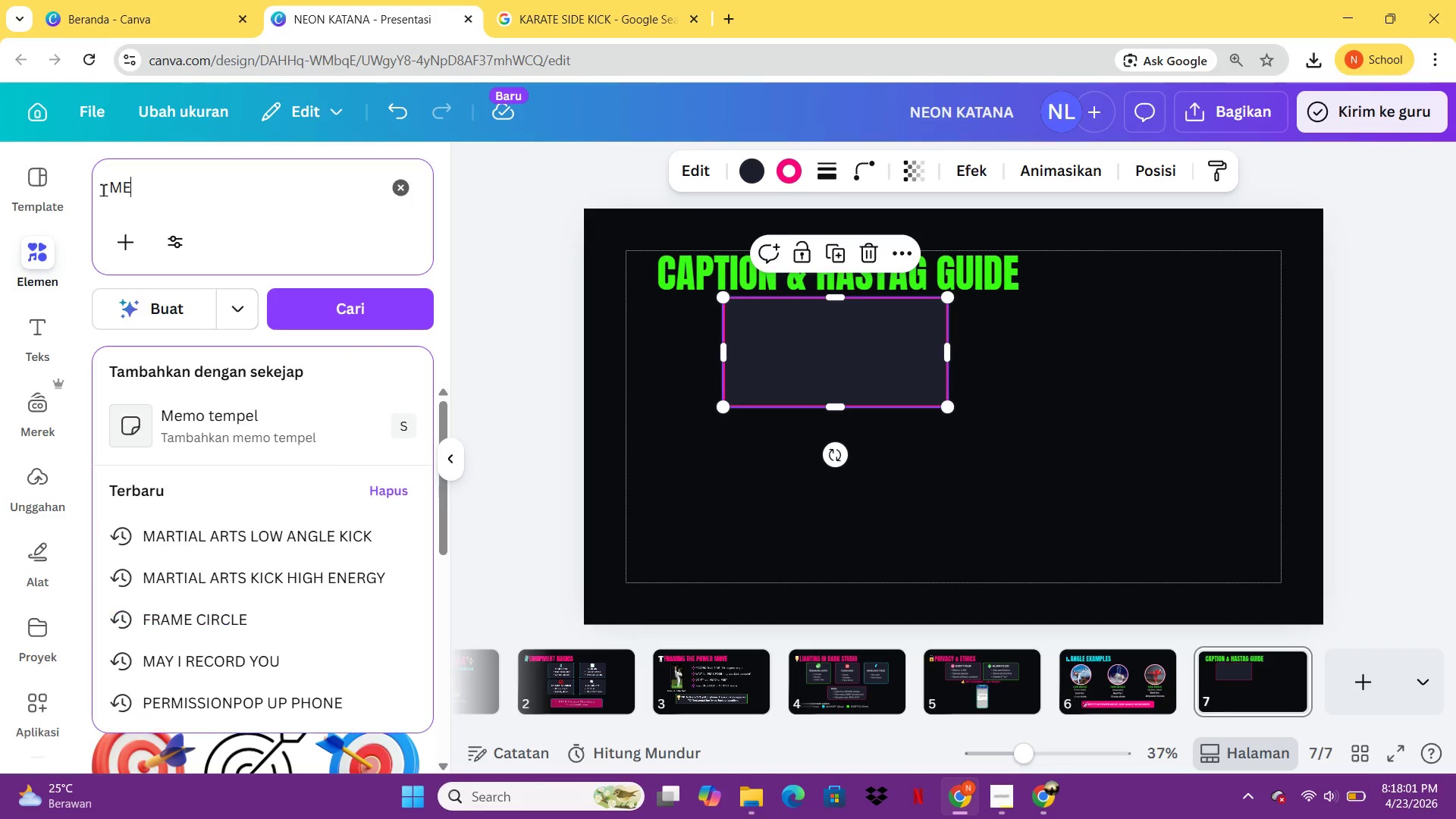 
key(Control+N)
 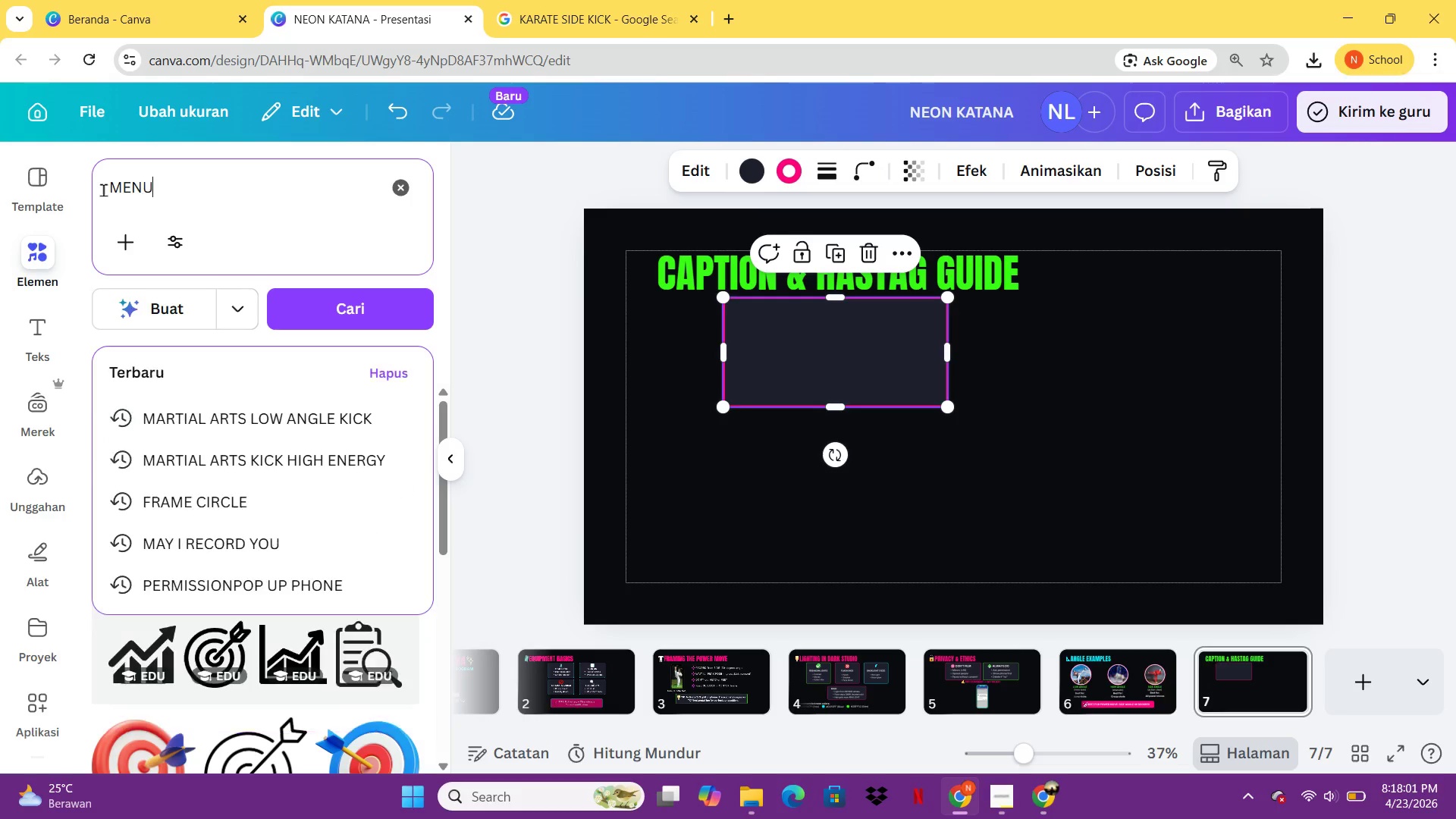 
type(ULIS)
 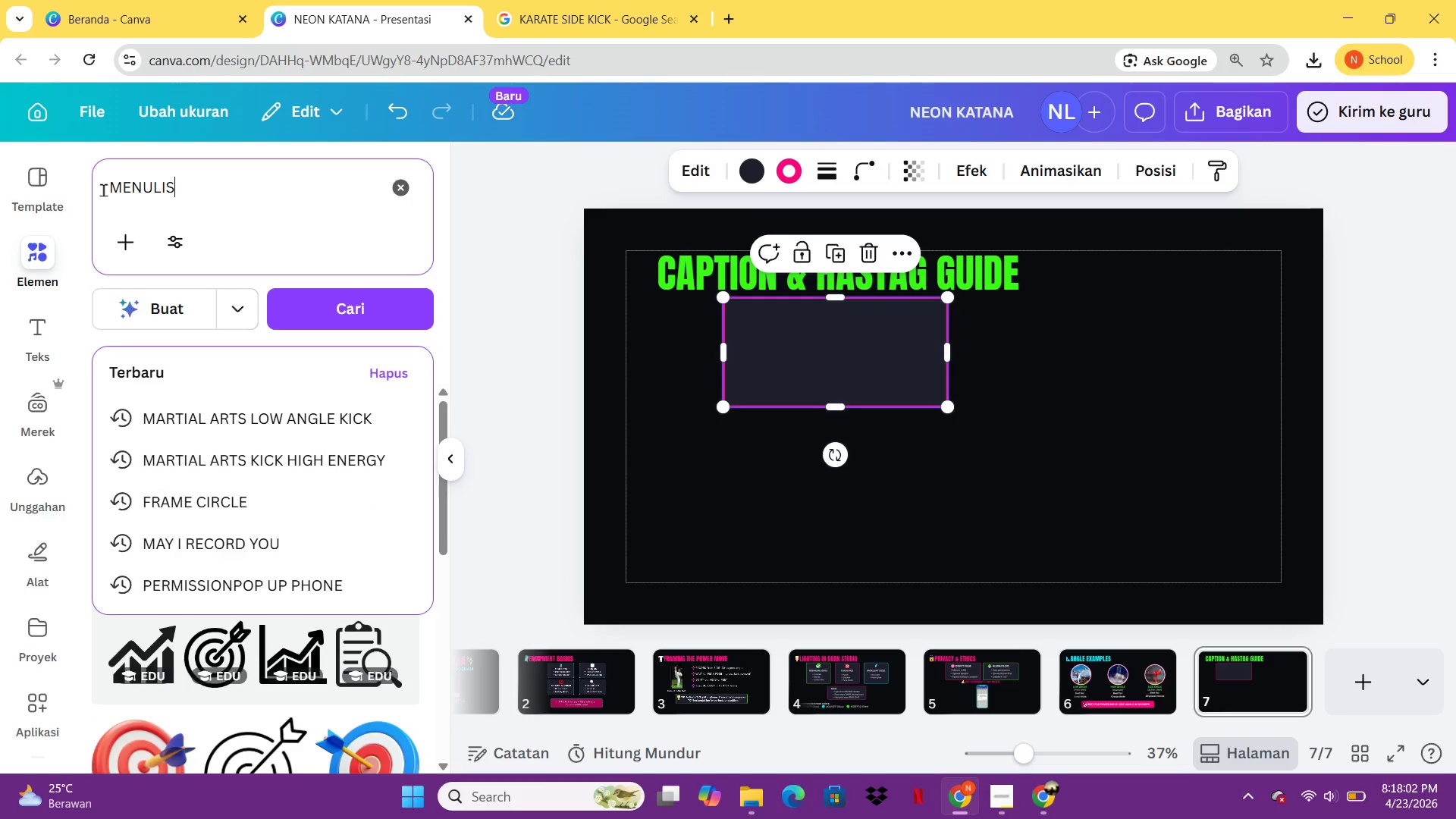 
key(Enter)
 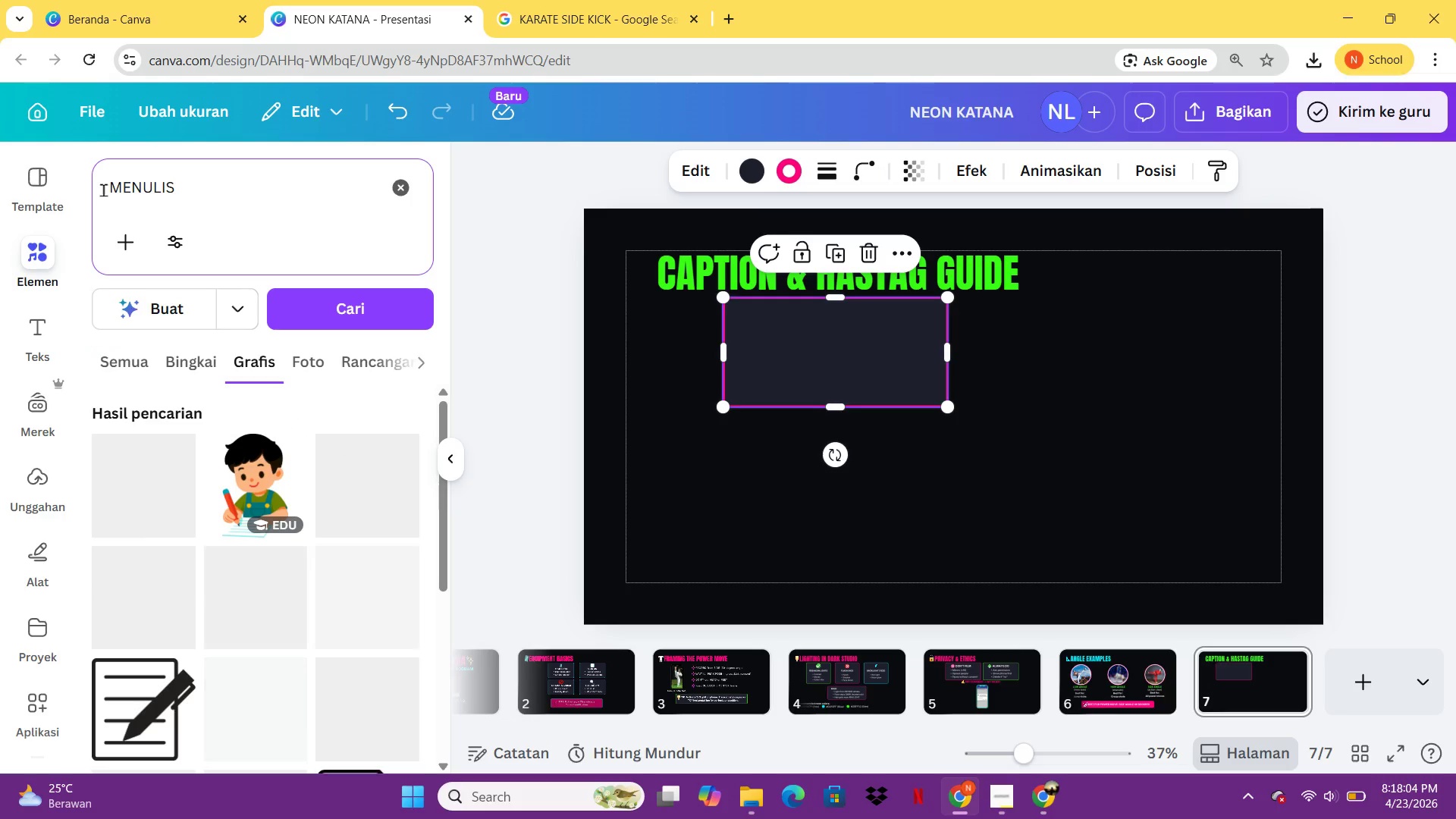 
mouse_move([239, 578])
 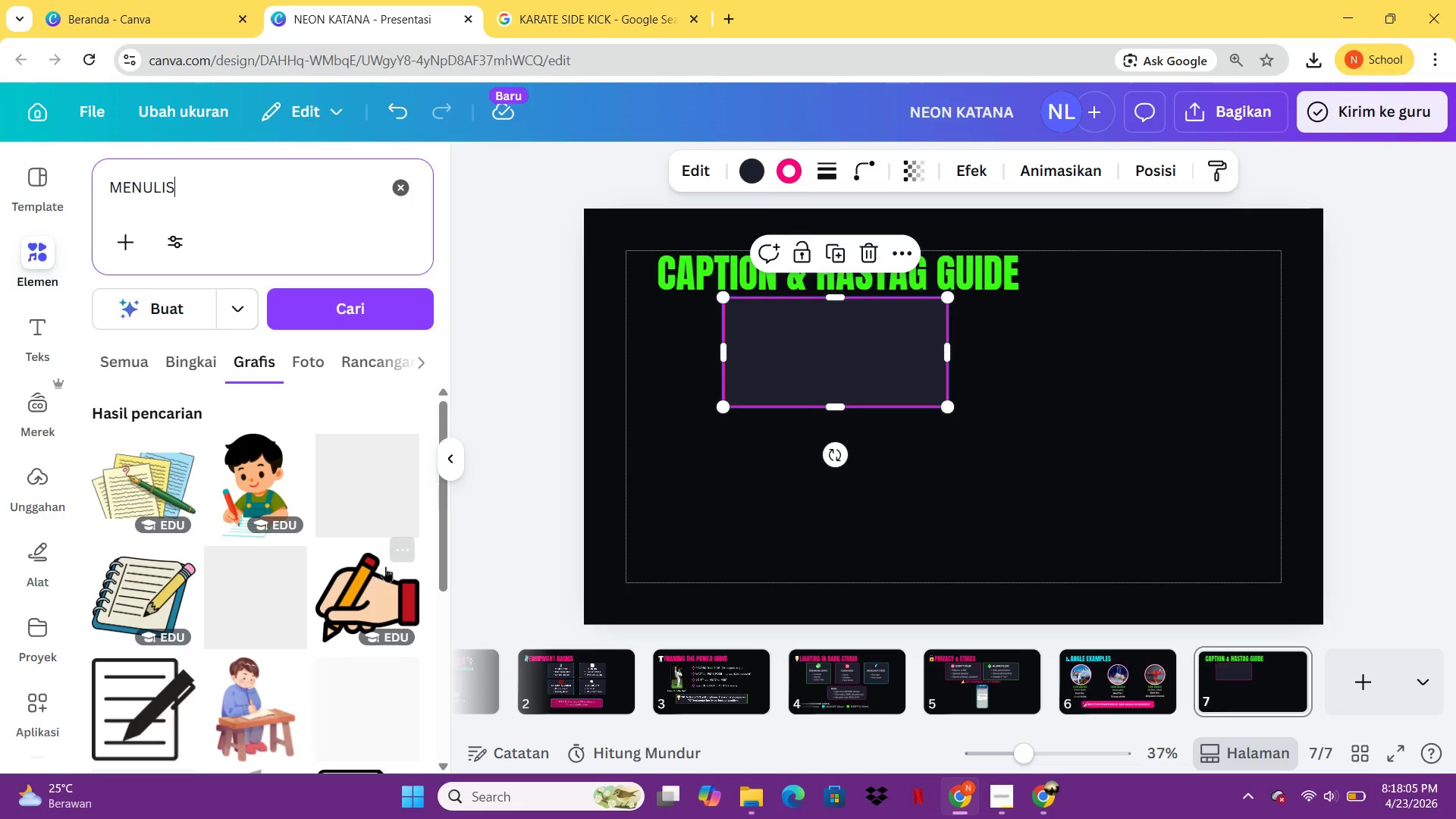 
mouse_move([367, 552])
 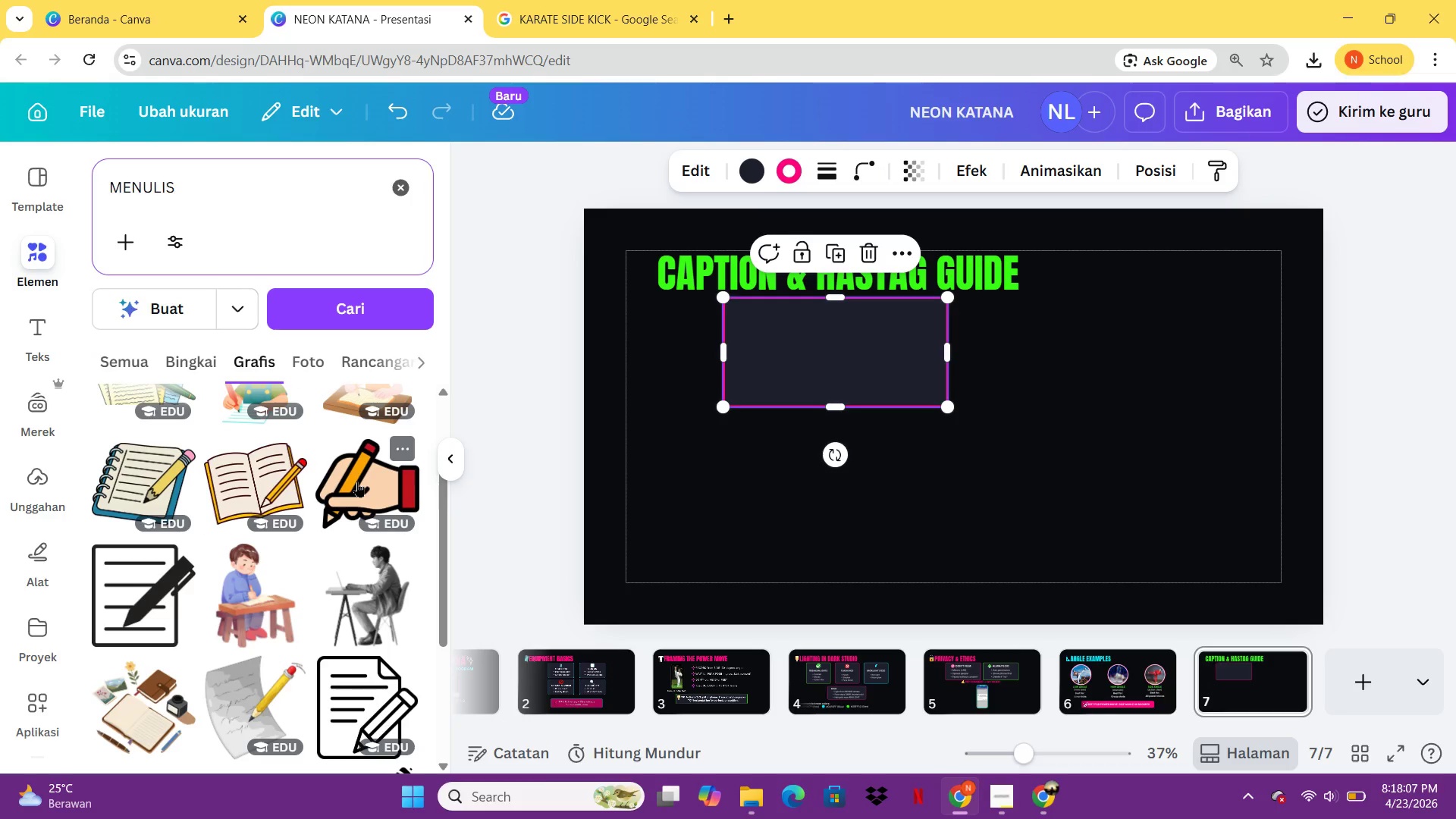 
left_click([357, 482])
 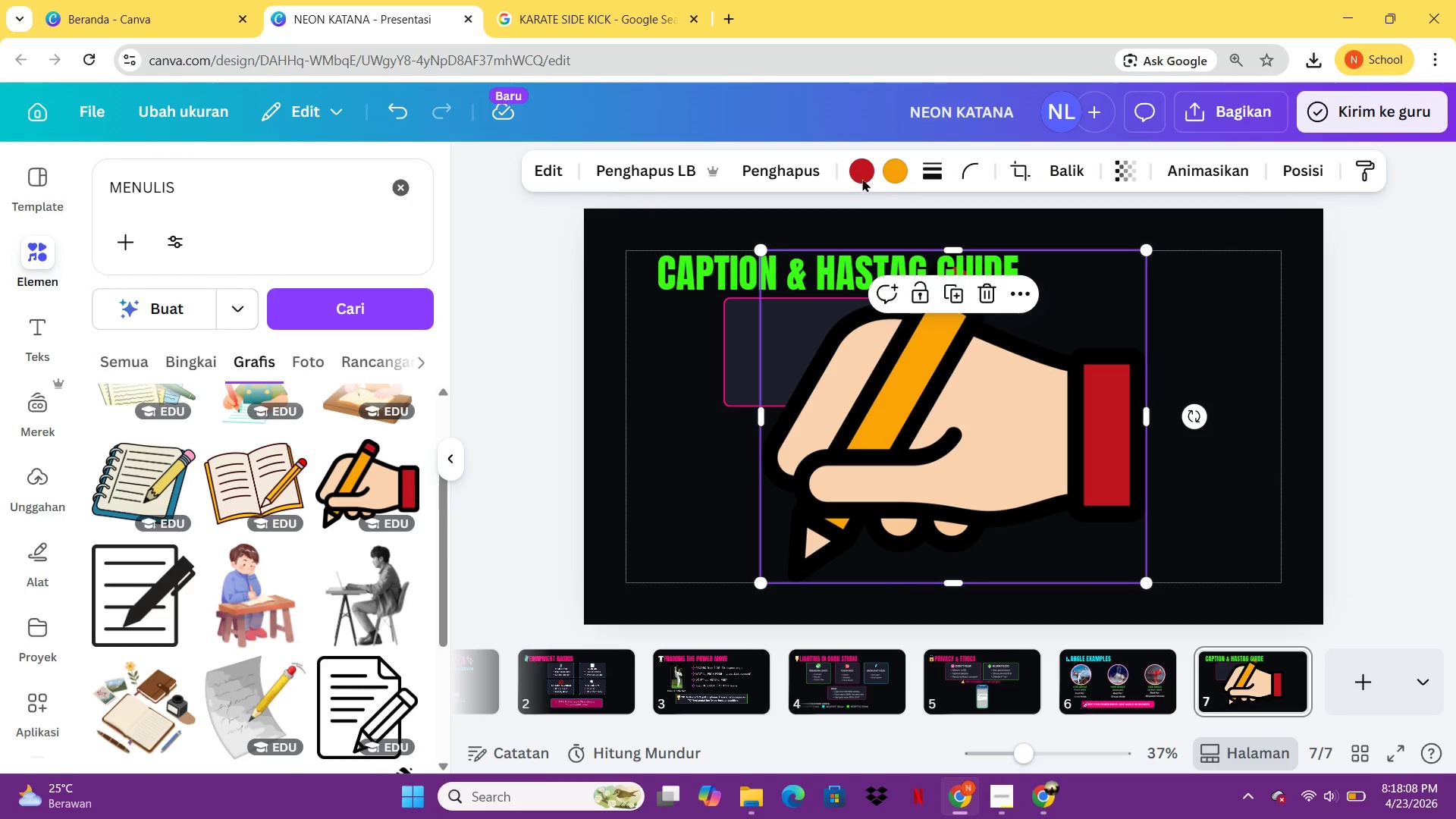 
left_click([861, 177])
 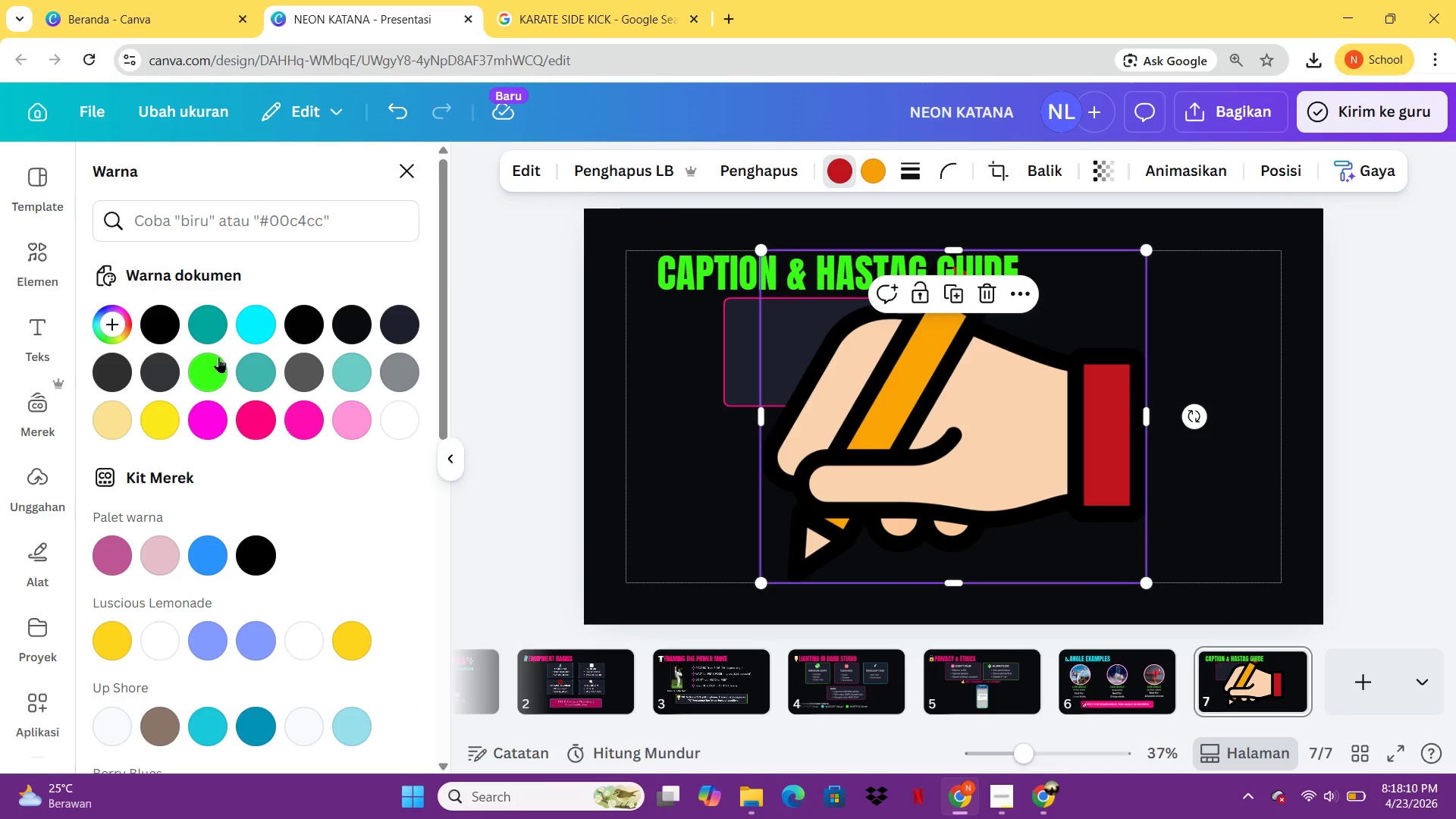 
left_click([218, 357])
 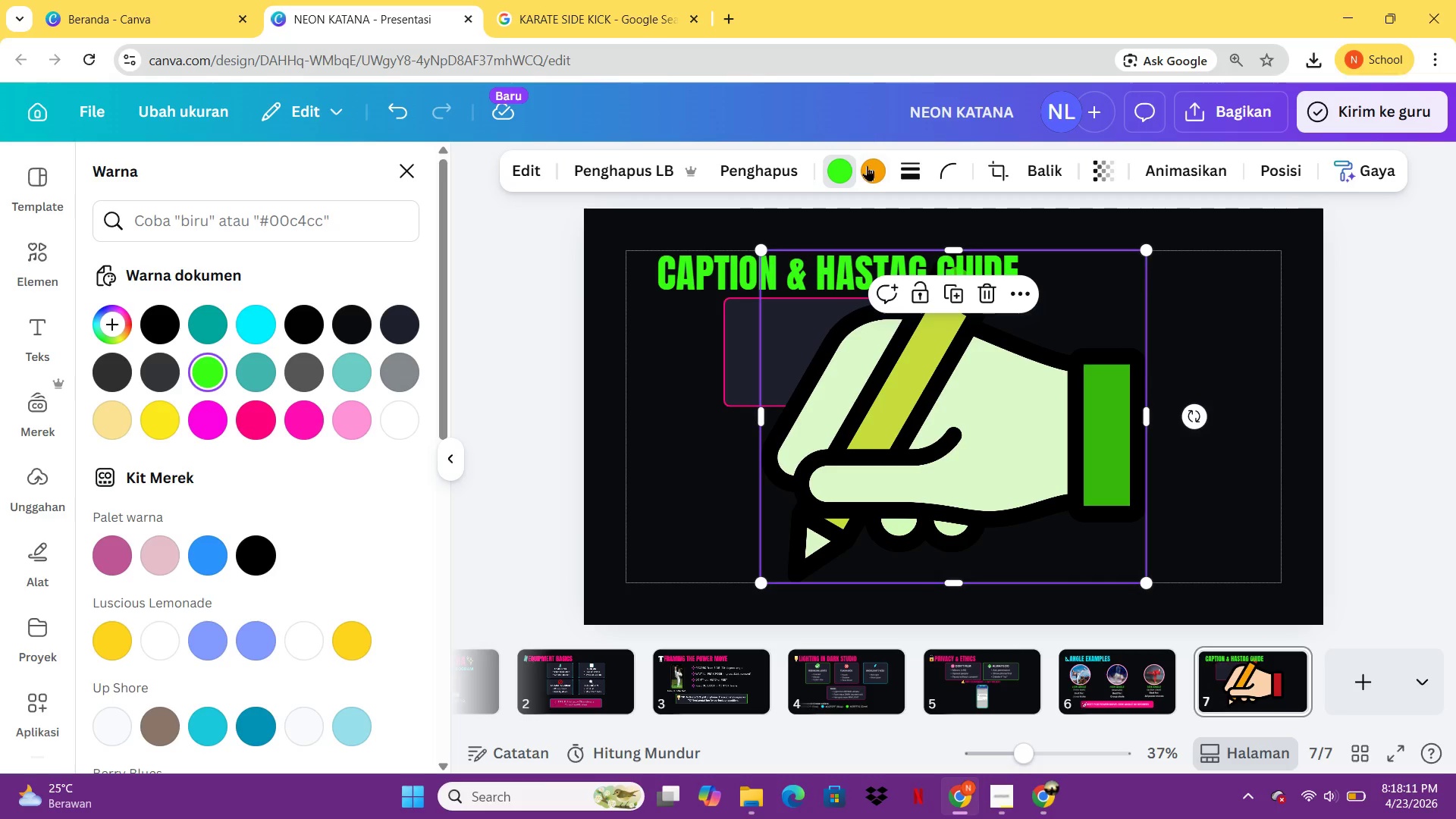 
left_click([867, 168])
 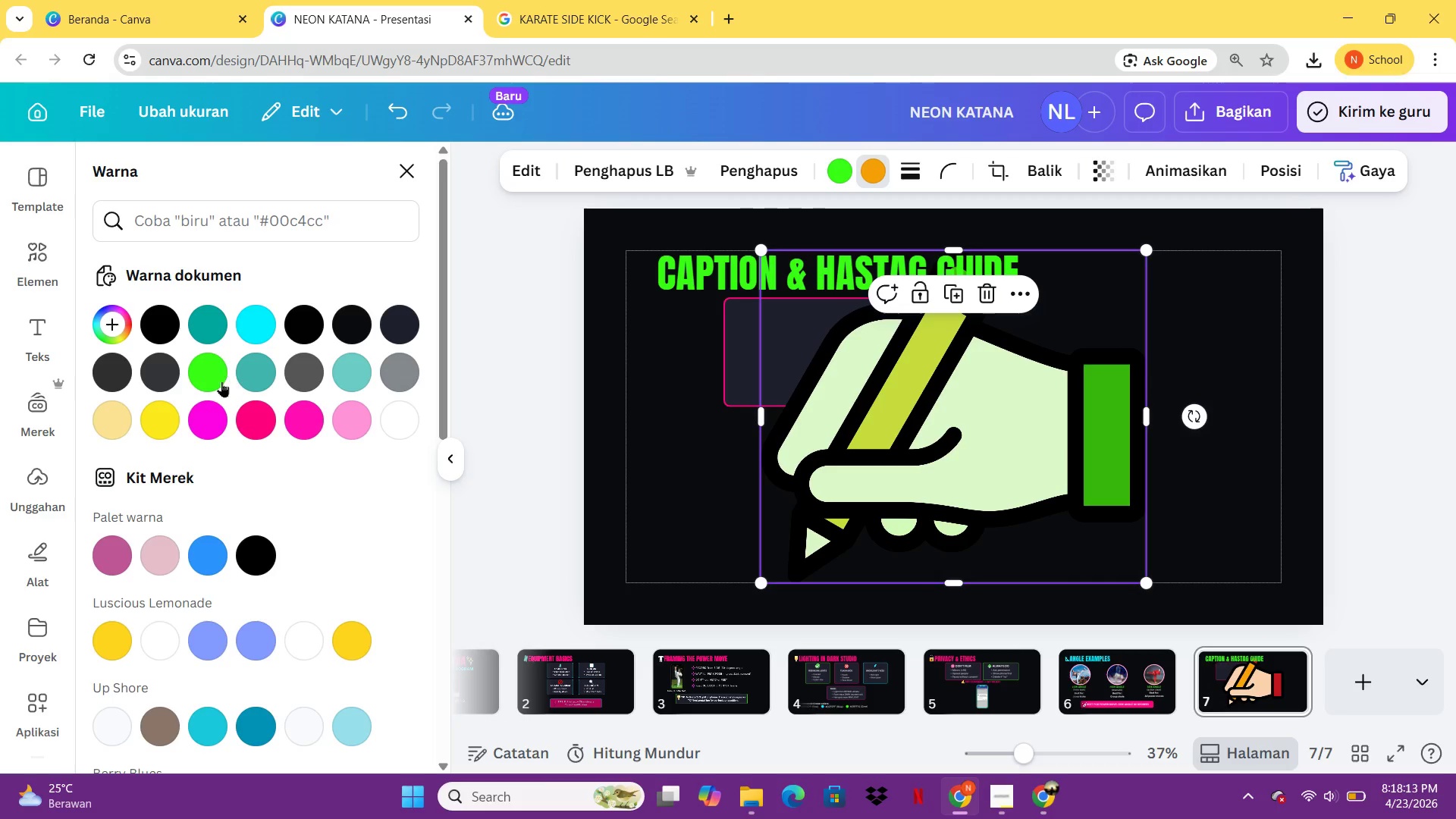 
left_click([221, 382])
 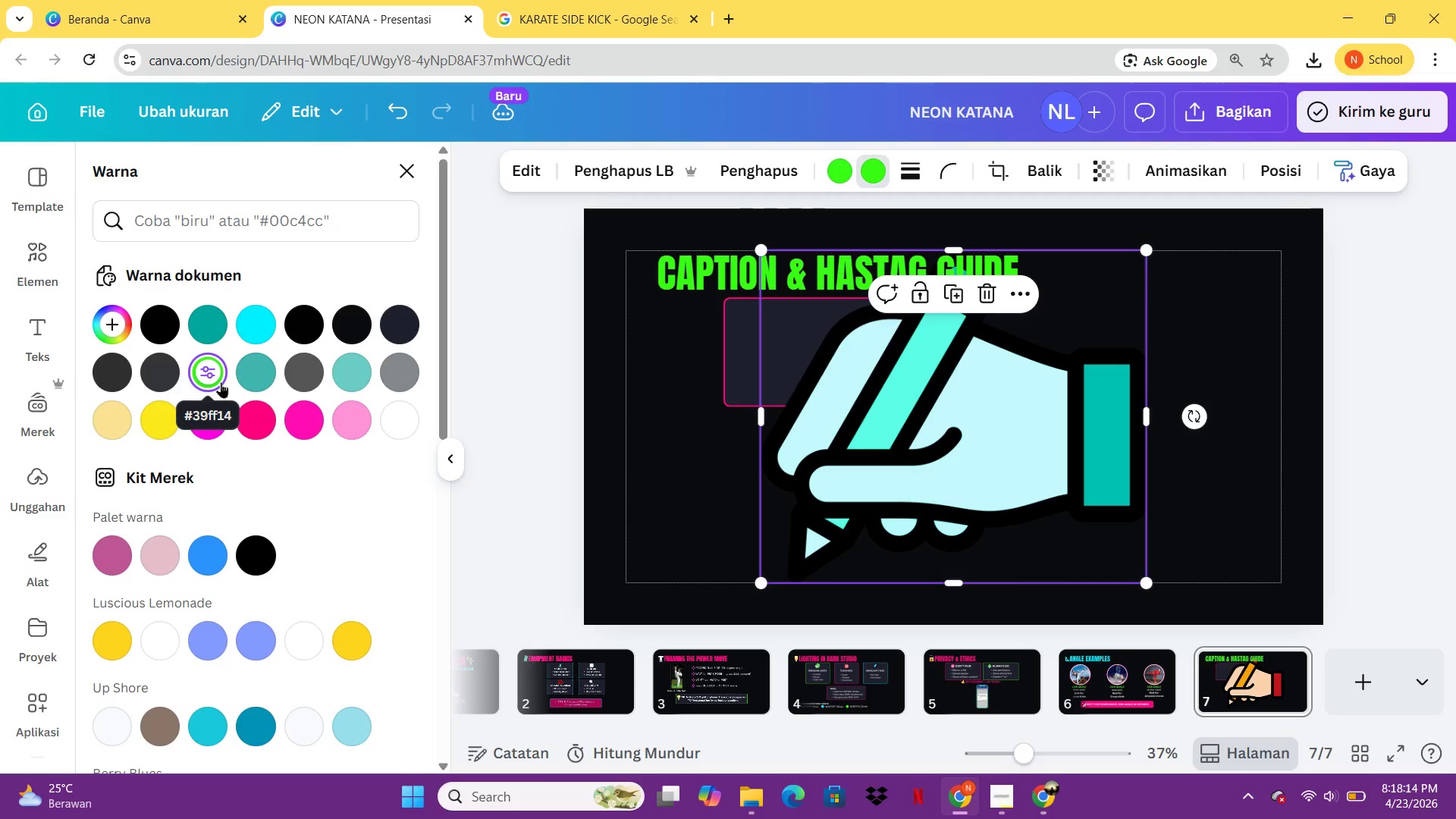 
key(Control+Z)
 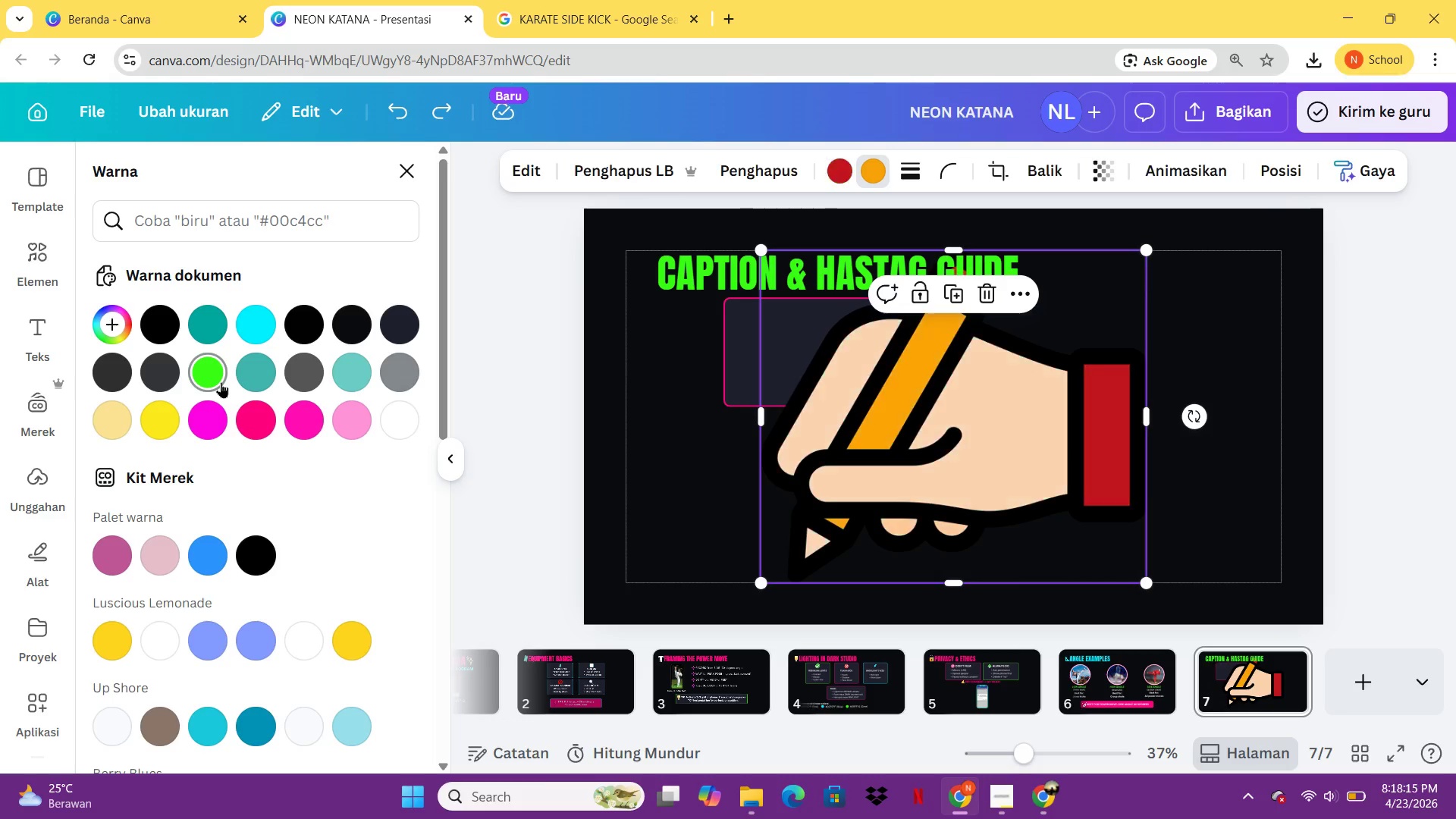 
key(Control+Z)
 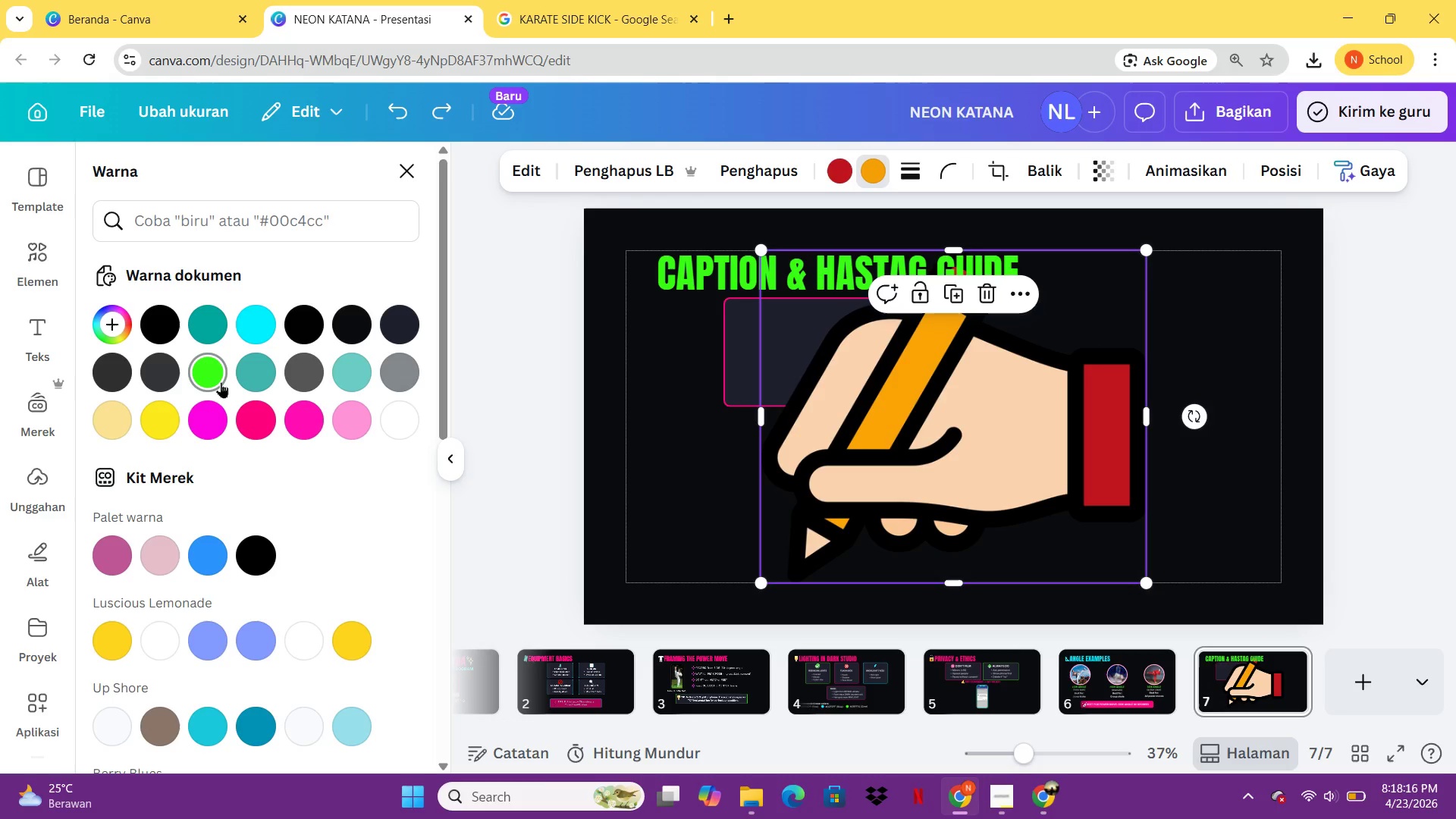 
key(Delete)
 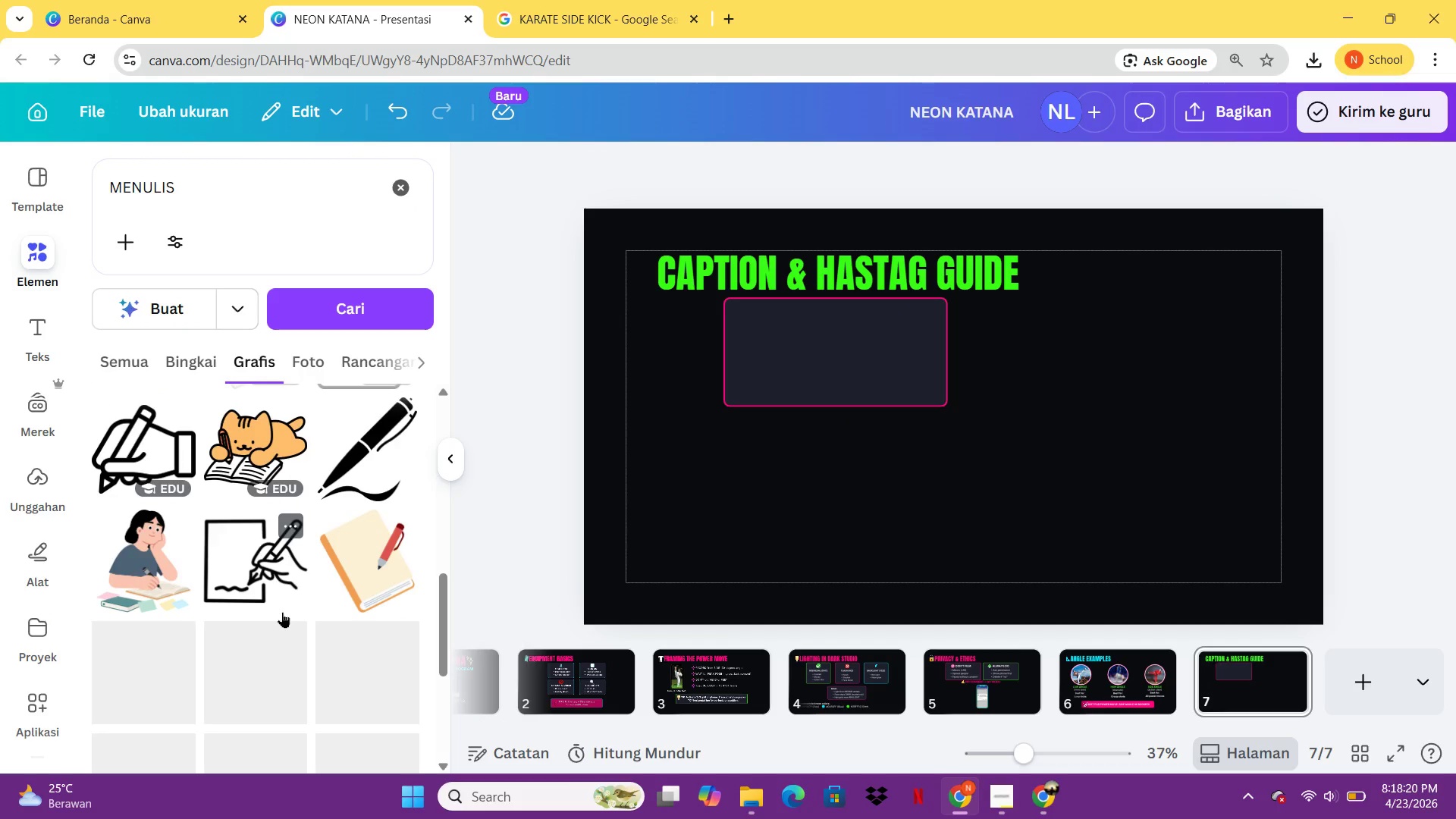 
left_click([134, 449])
 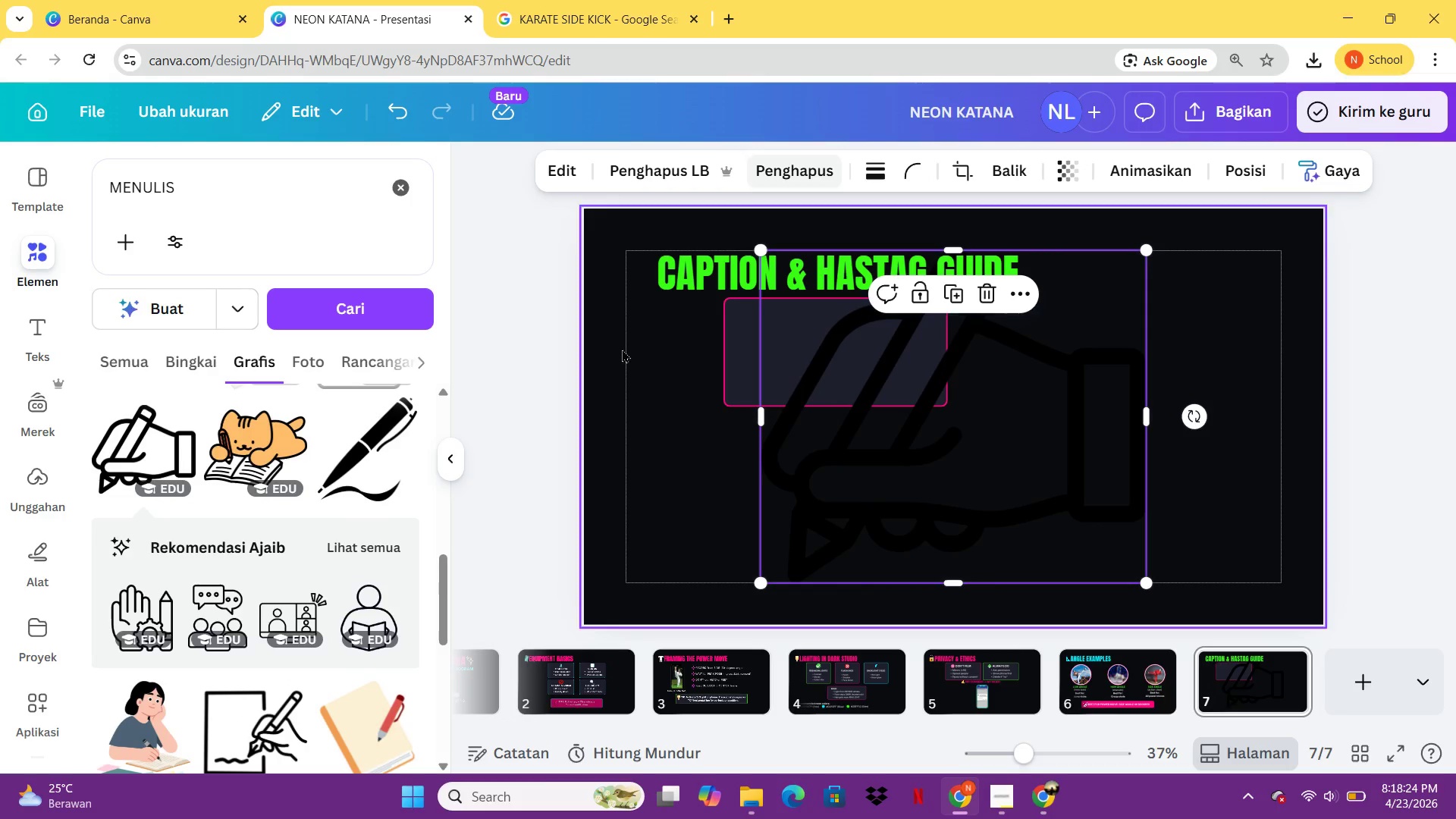 
mouse_move([287, 620])
 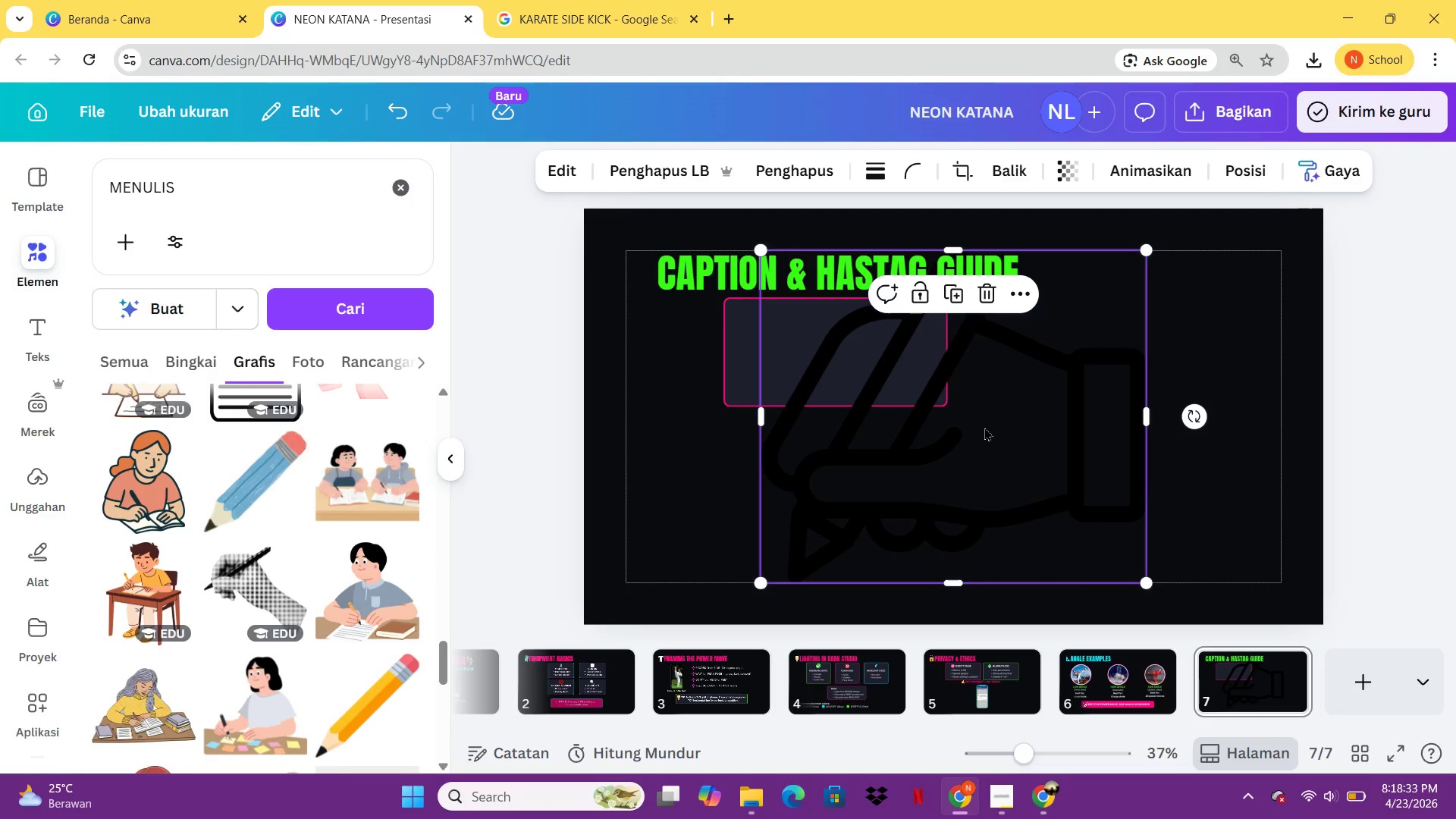 
key(Delete)
 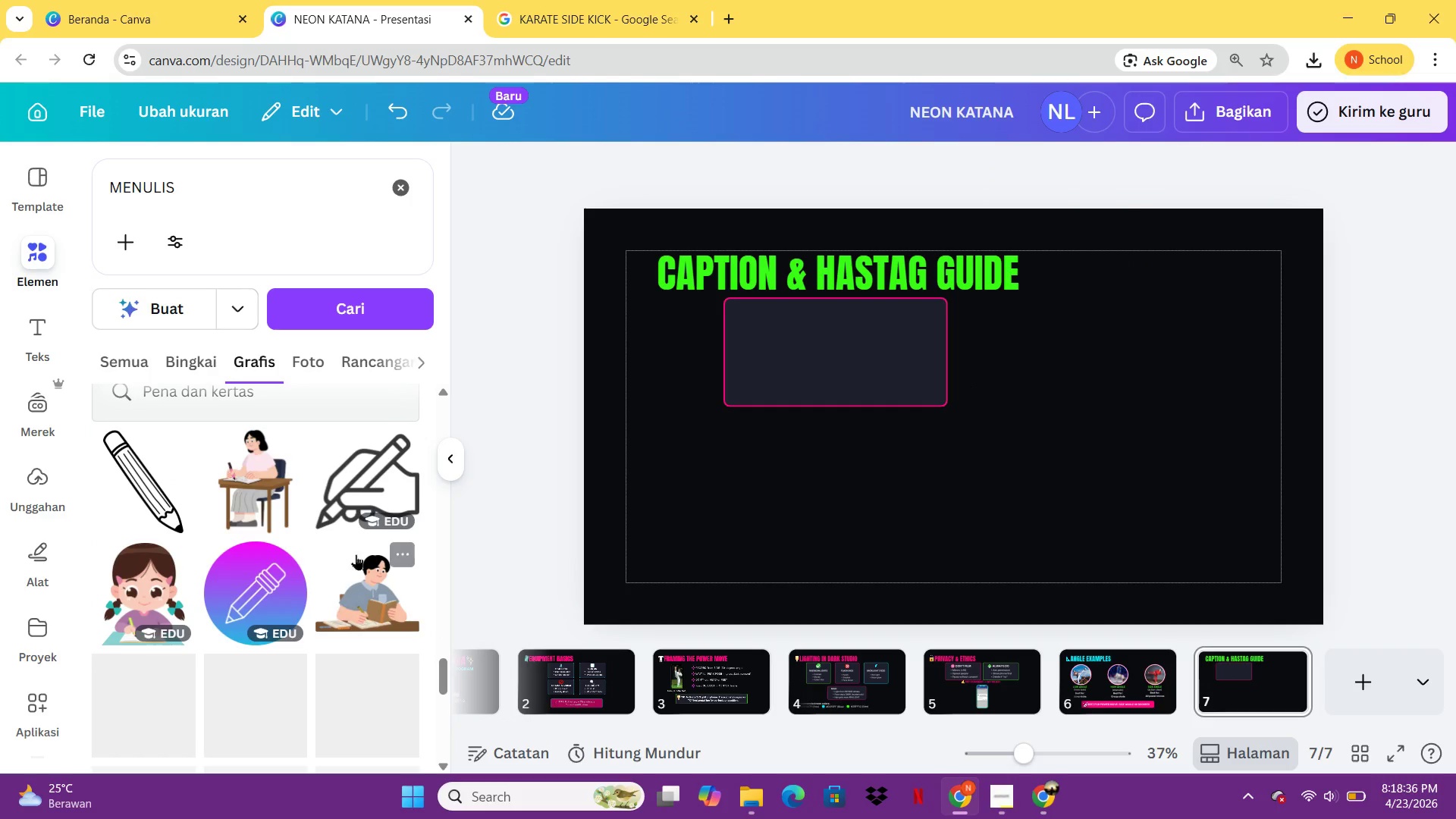 
left_click([357, 480])
 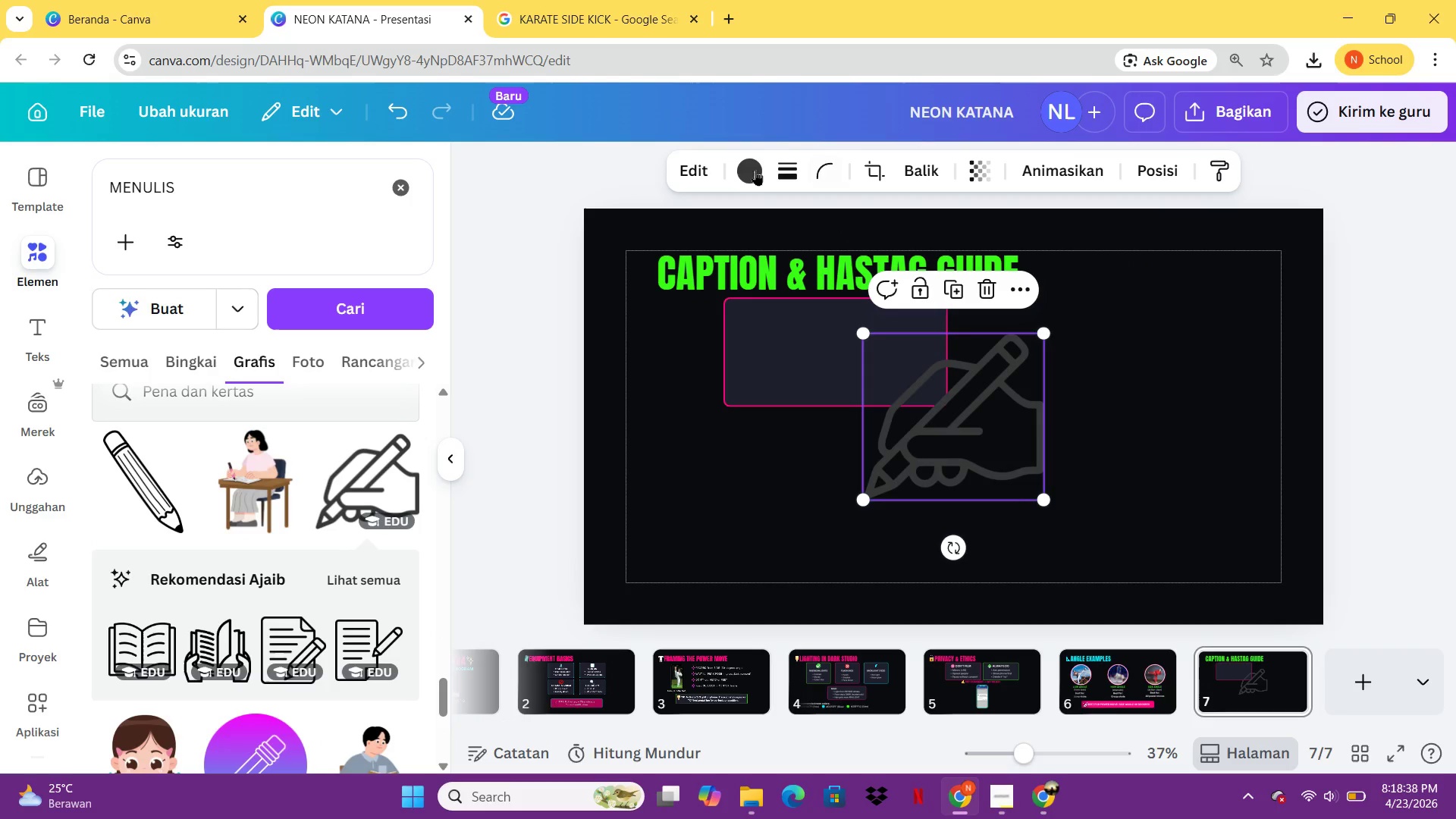 
left_click([740, 171])
 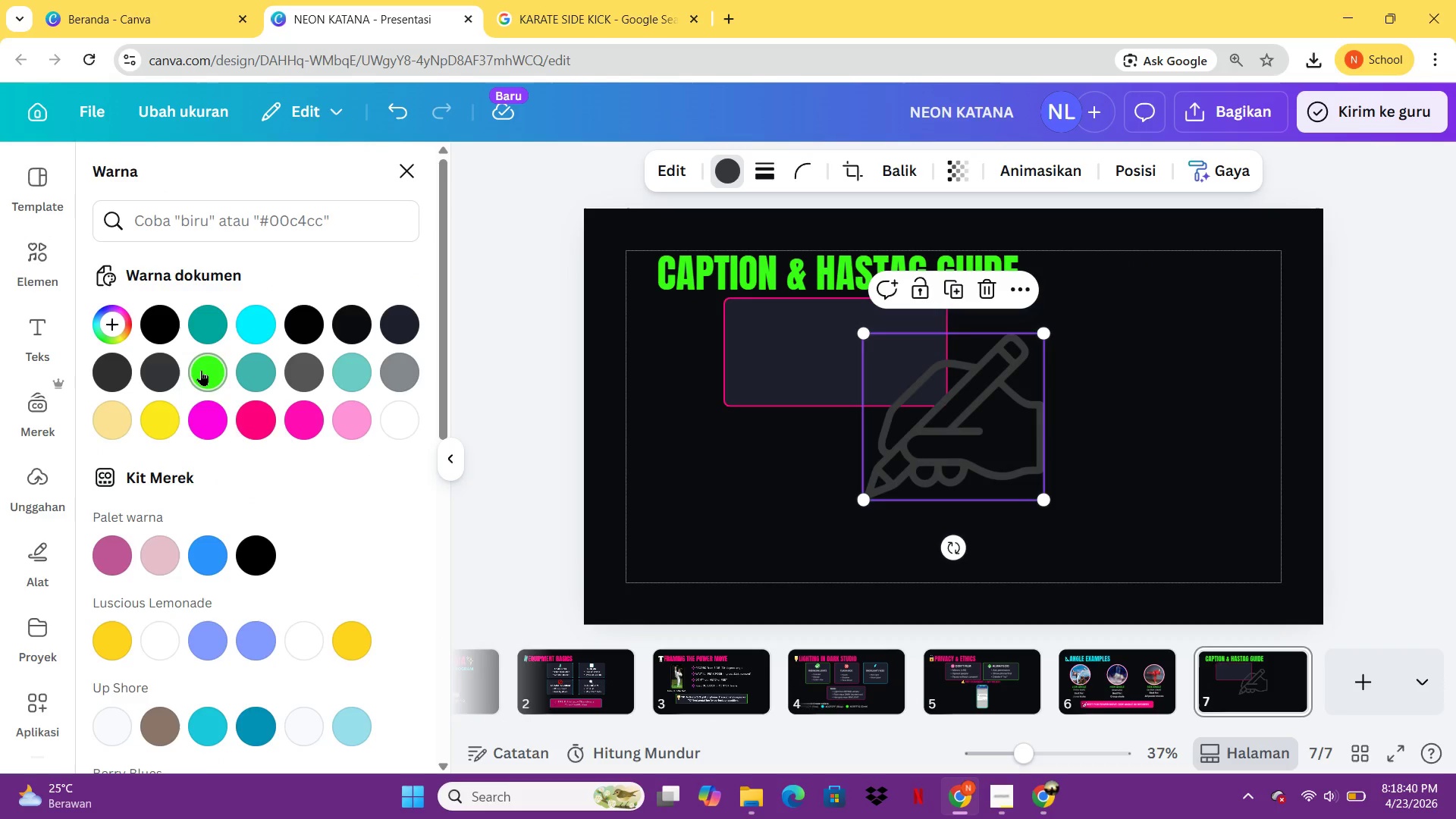 
left_click([201, 370])
 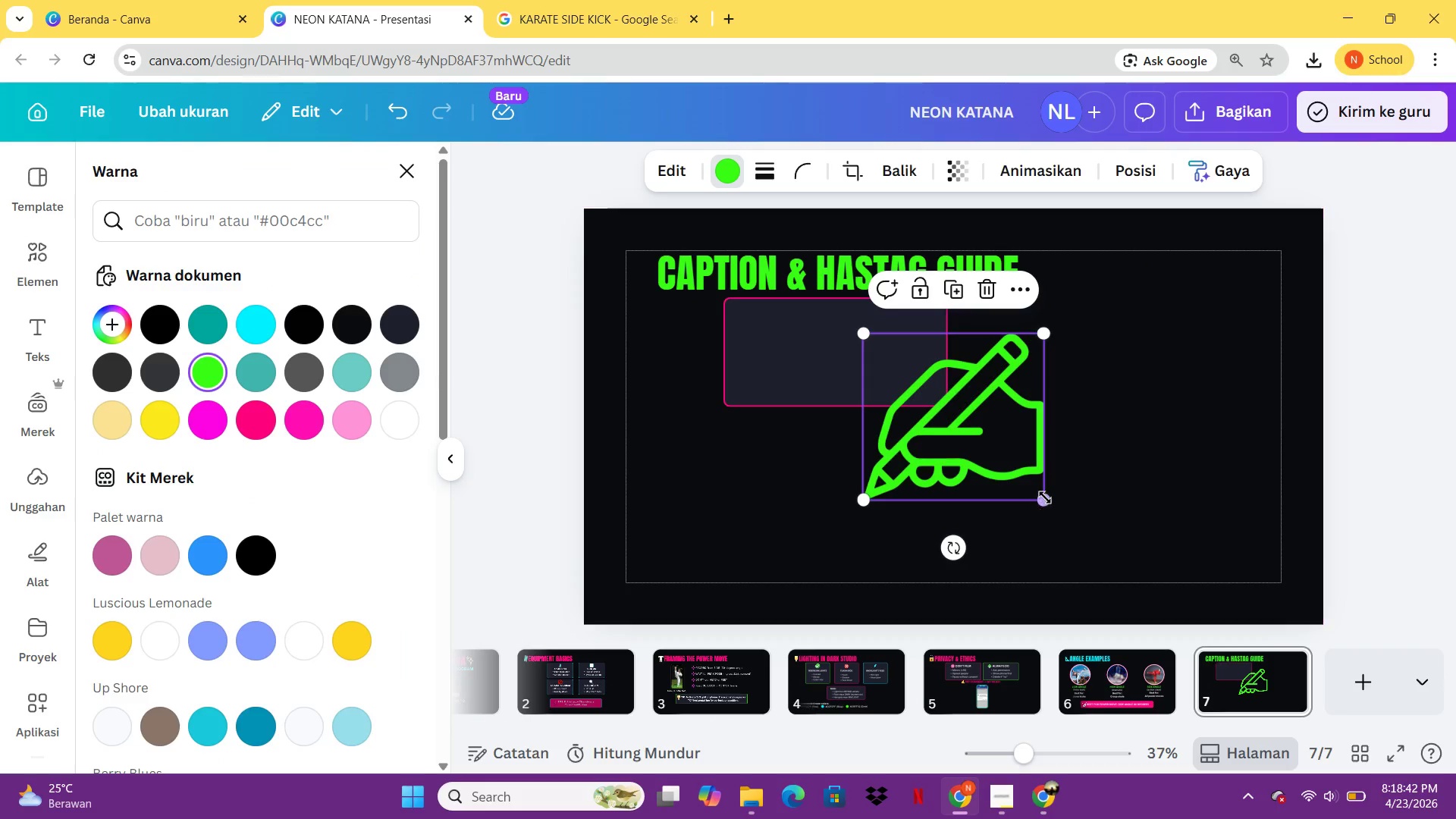 
left_click_drag(start_coordinate=[1046, 497], to_coordinate=[919, 343])
 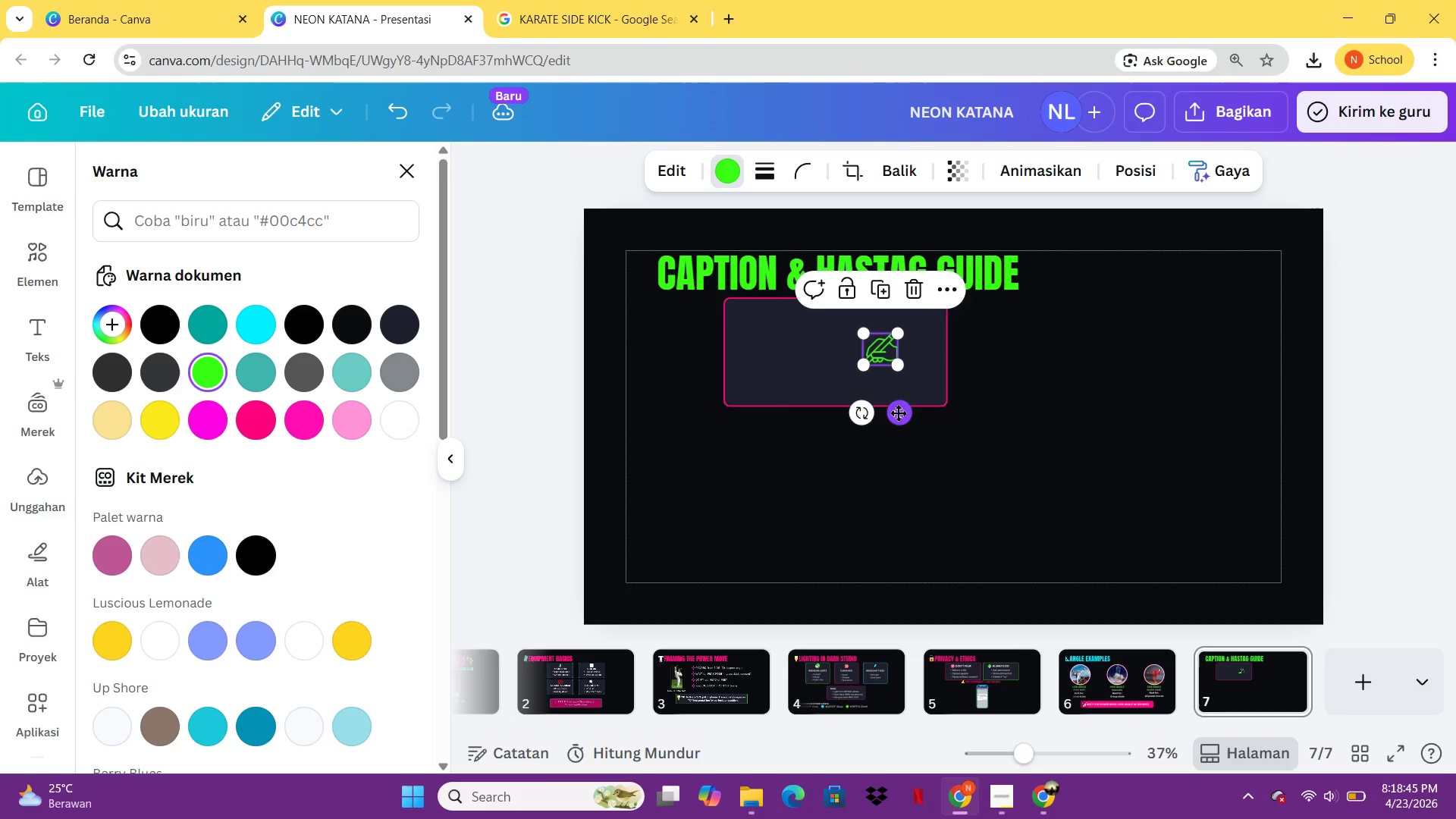 
left_click_drag(start_coordinate=[899, 413], to_coordinate=[654, 337])
 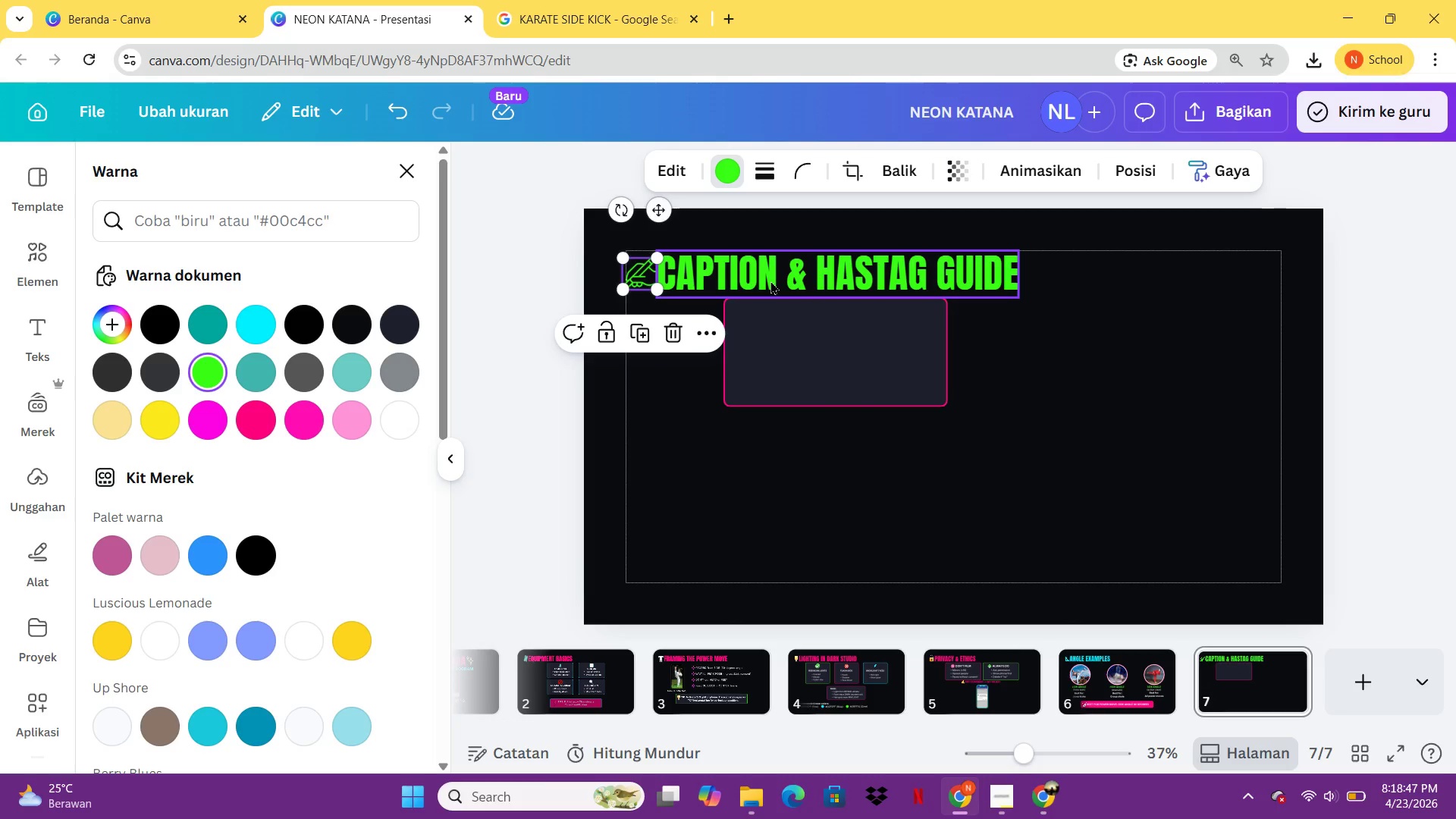 
left_click_drag(start_coordinate=[770, 281], to_coordinate=[785, 281])
 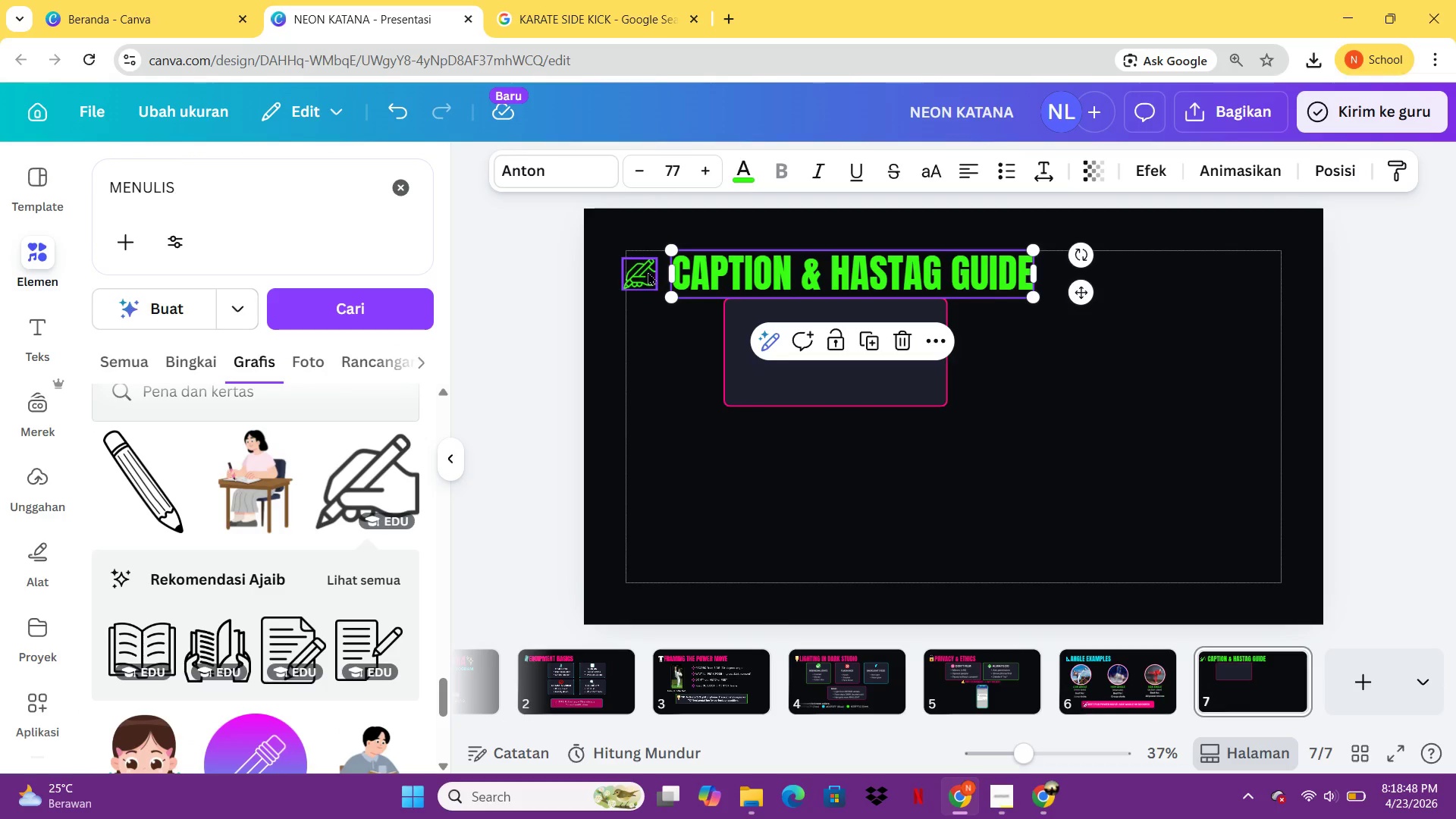 
left_click([646, 271])
 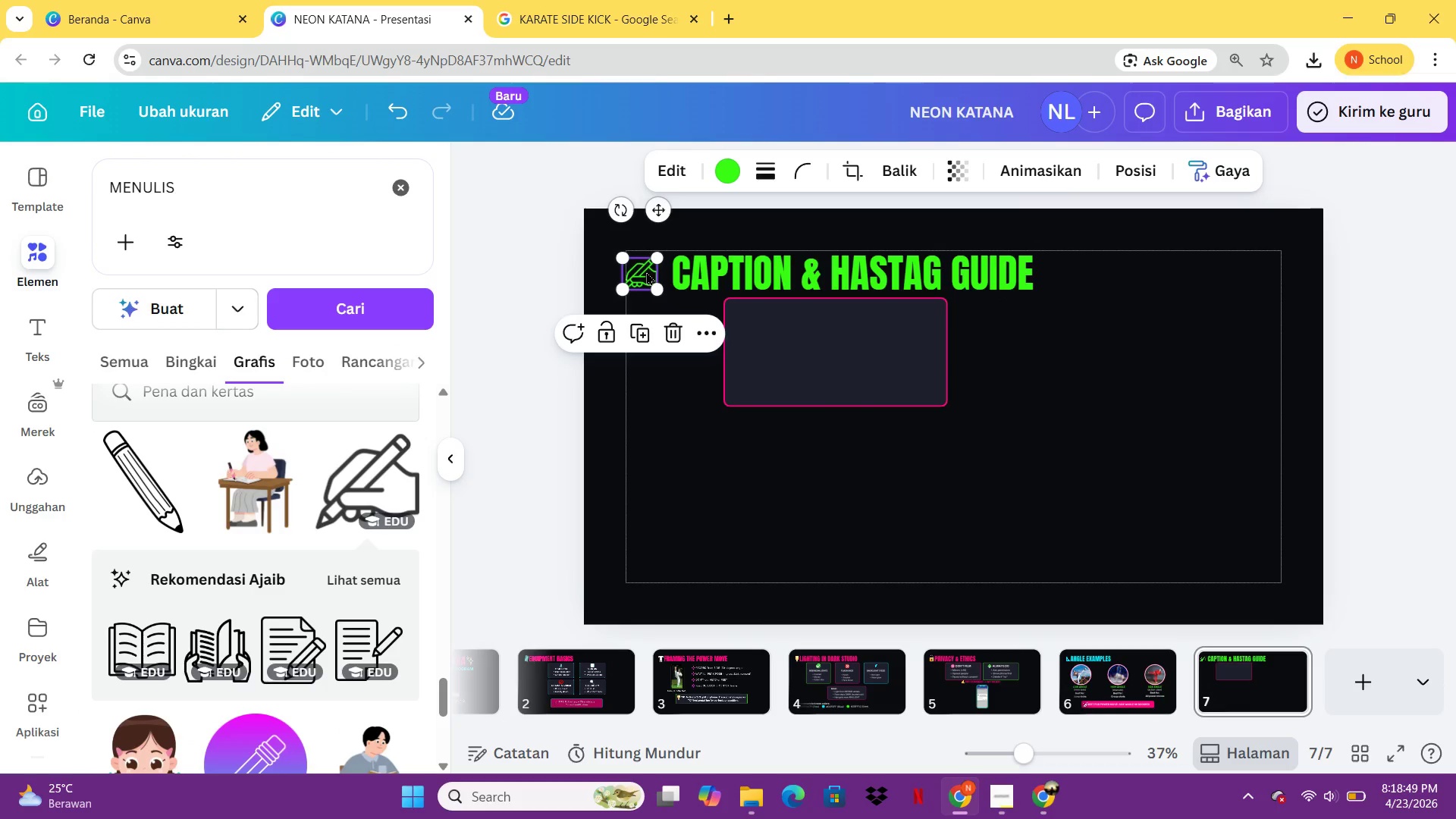 
hold_key(key=ArrowRight, duration=1.14)
 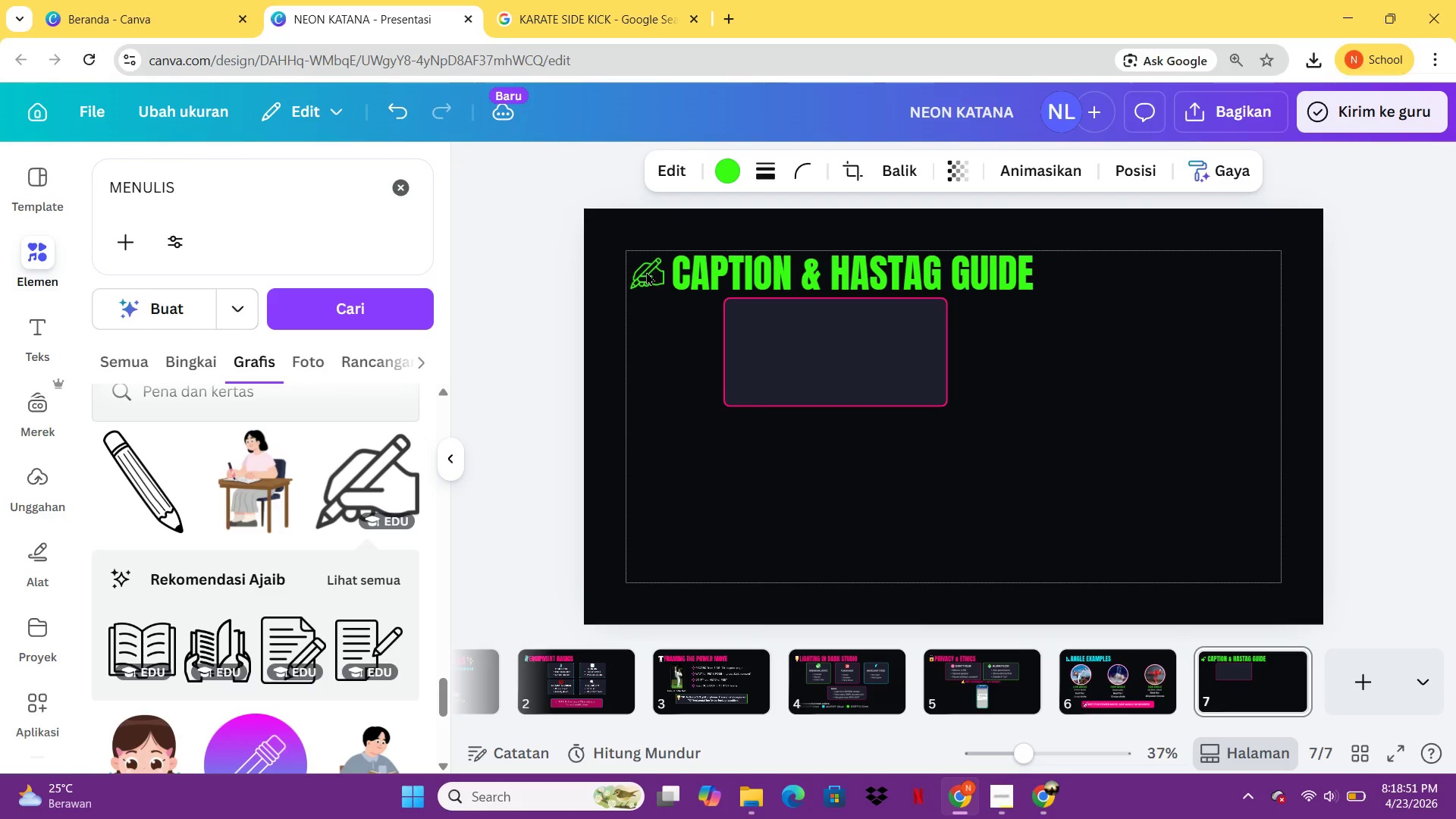 
hold_key(key=ArrowUp, duration=0.75)
 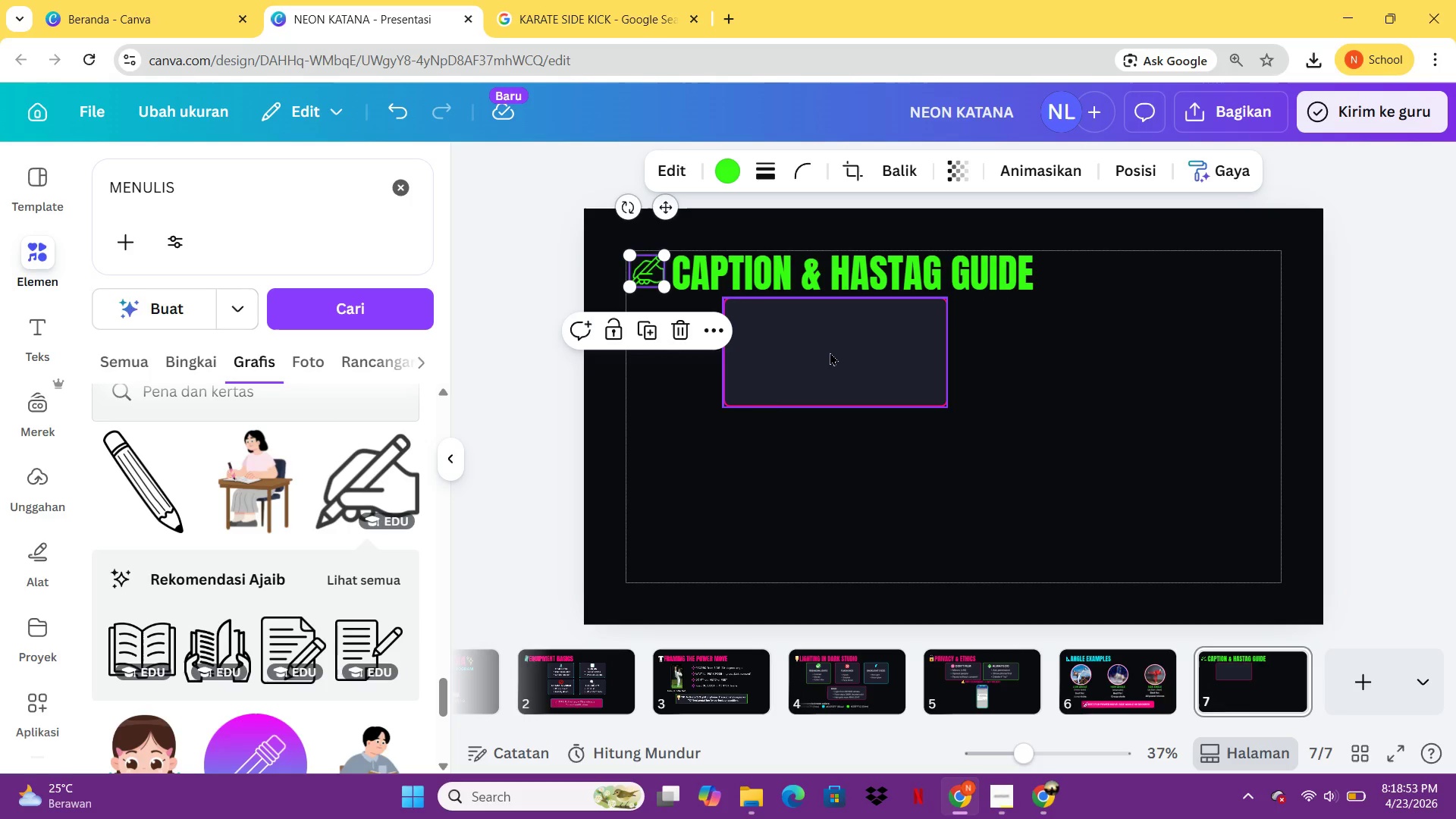 
left_click([830, 352])
 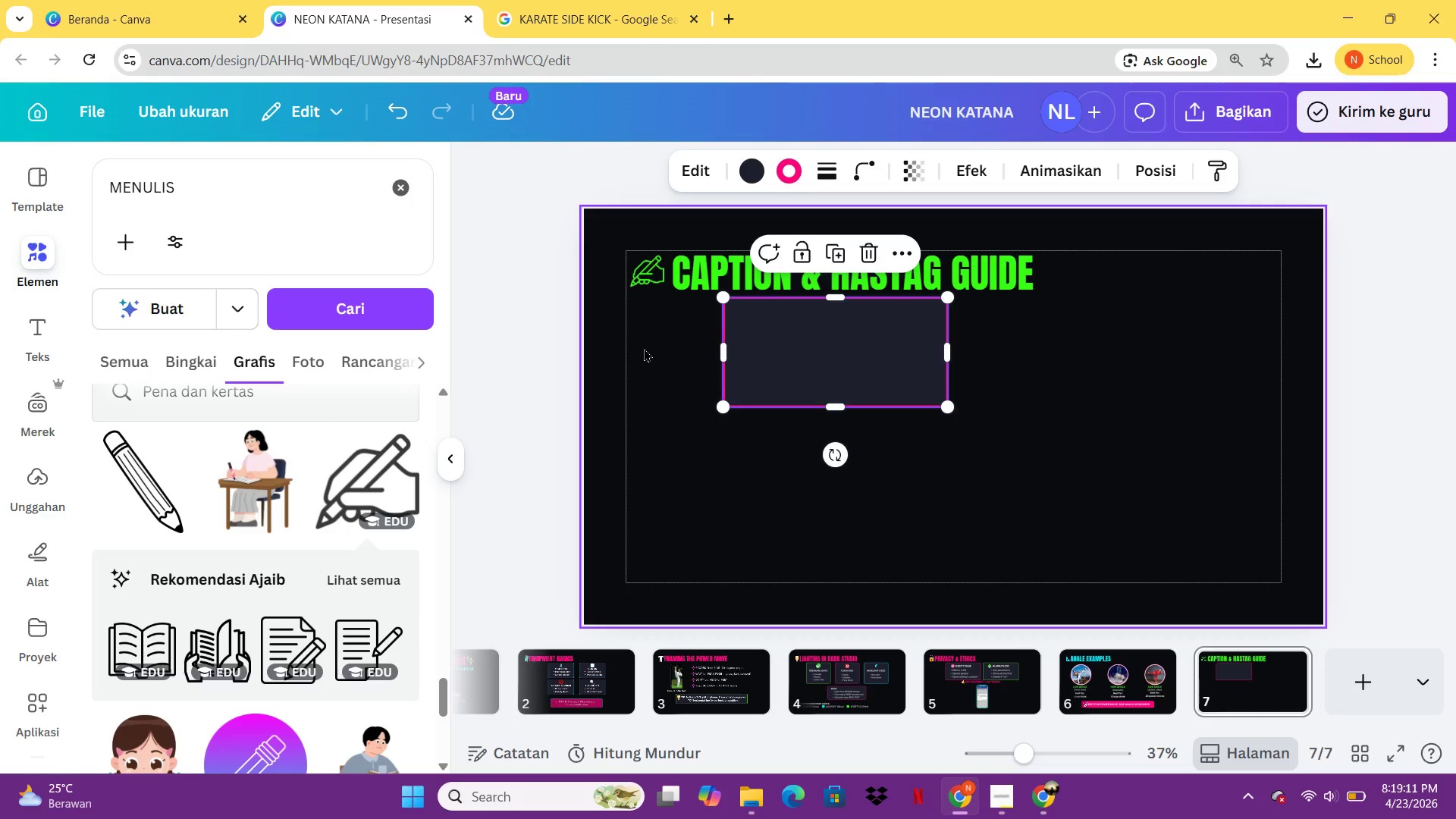 
wait(22.94)
 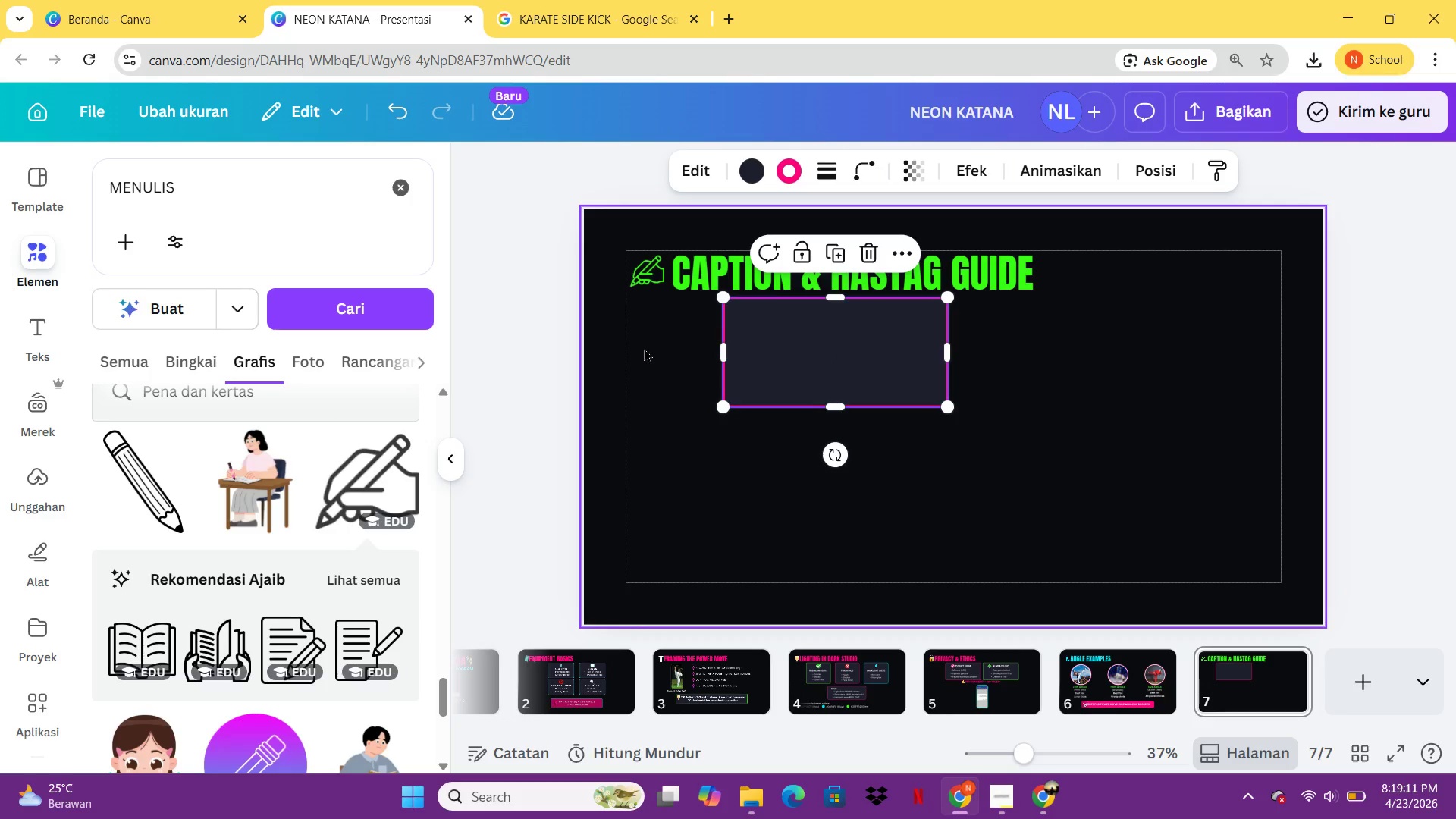 
left_click_drag(start_coordinate=[852, 346], to_coordinate=[758, 357])
 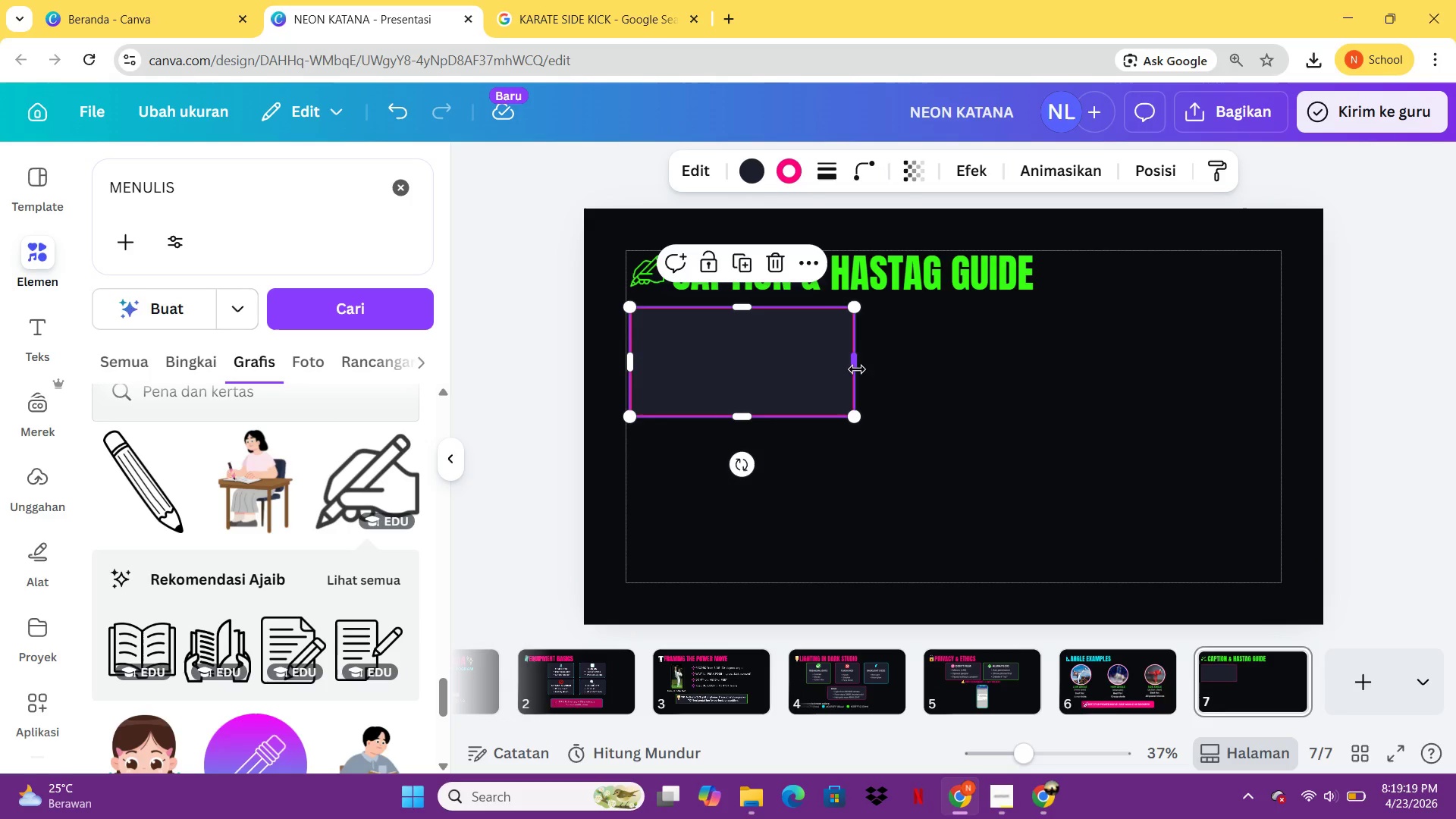 
left_click_drag(start_coordinate=[857, 369], to_coordinate=[872, 370])
 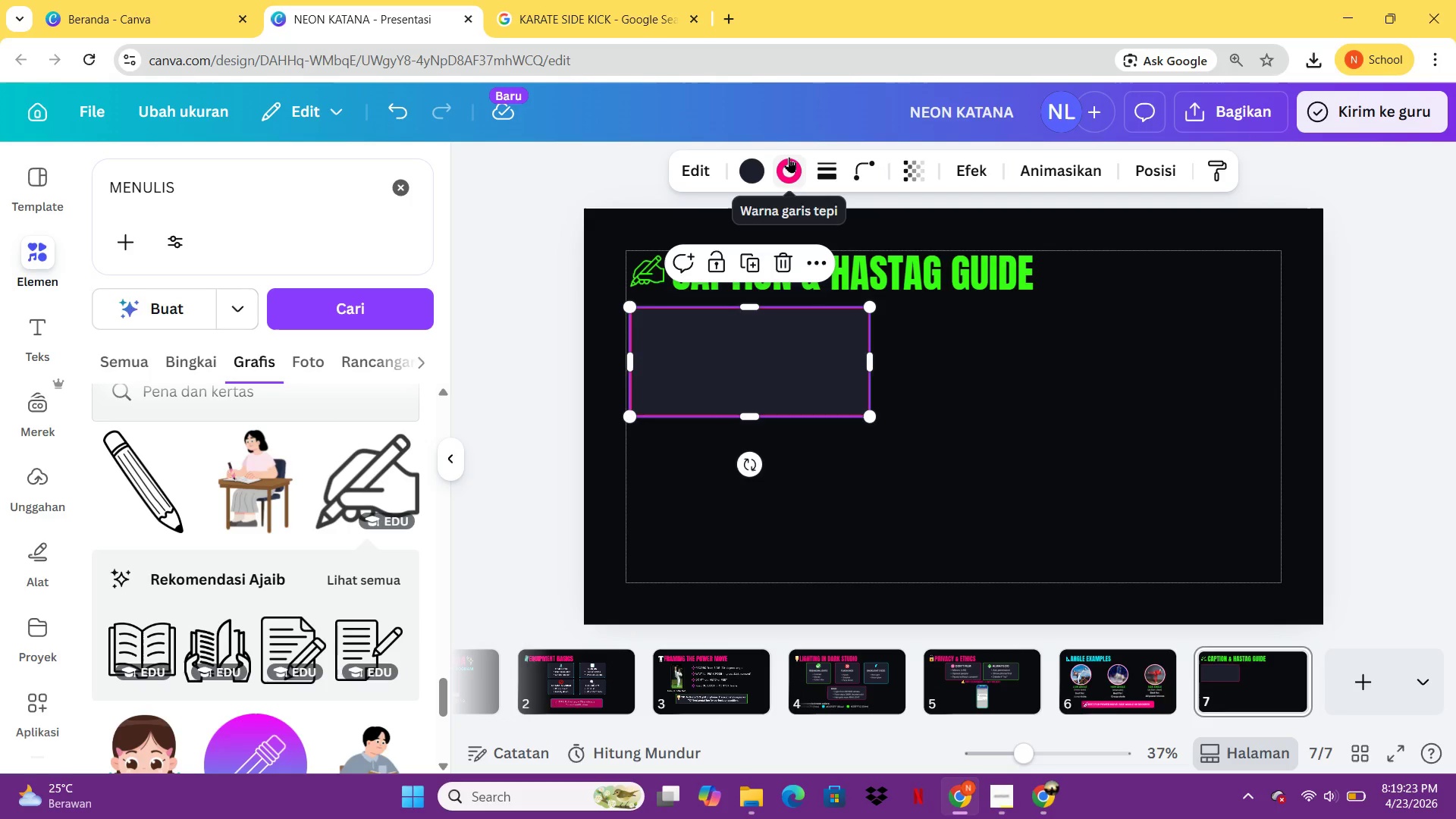 
left_click([789, 153])
 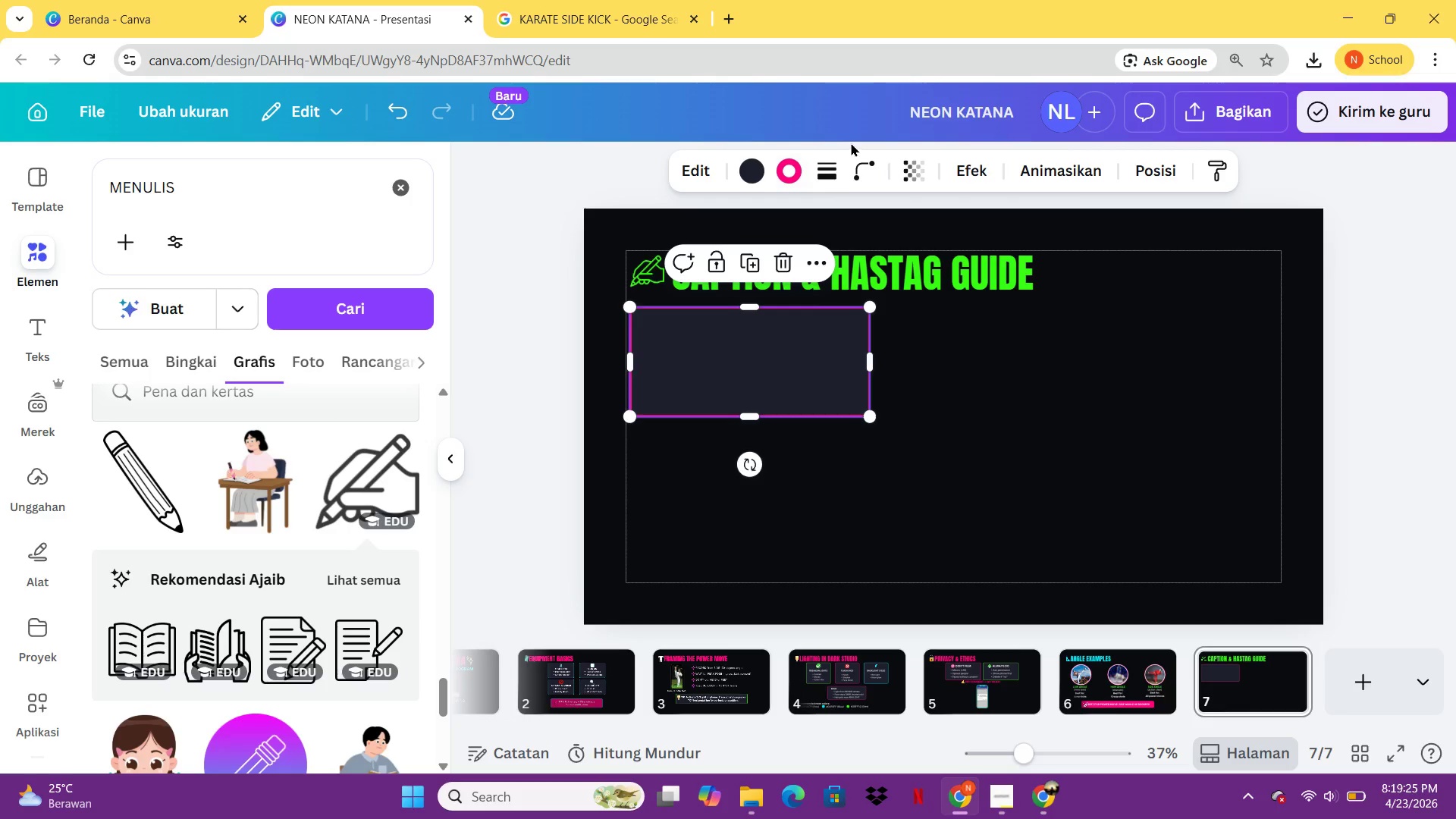 
left_click([793, 176])
 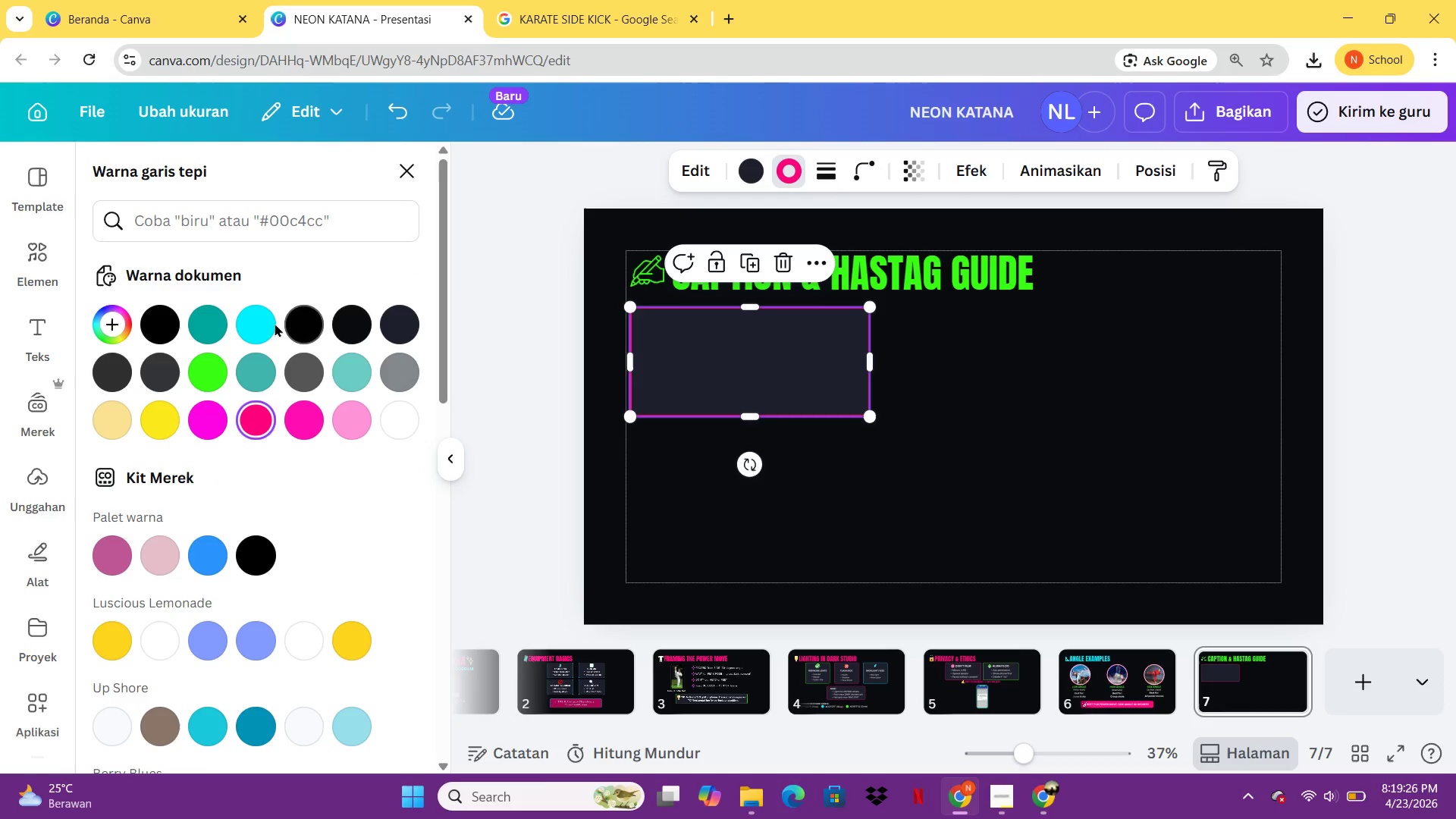 
left_click([268, 323])
 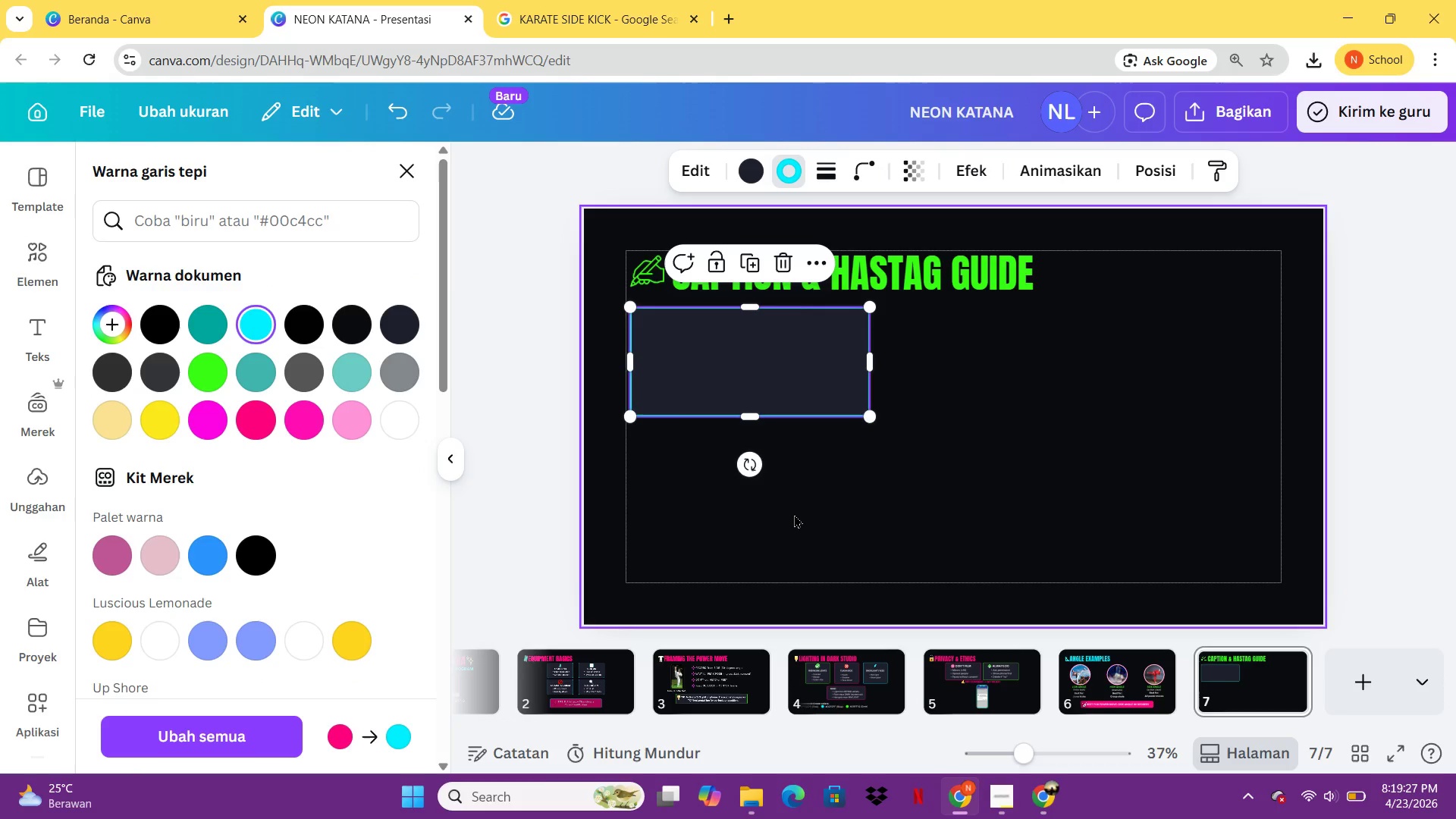 
left_click([794, 514])
 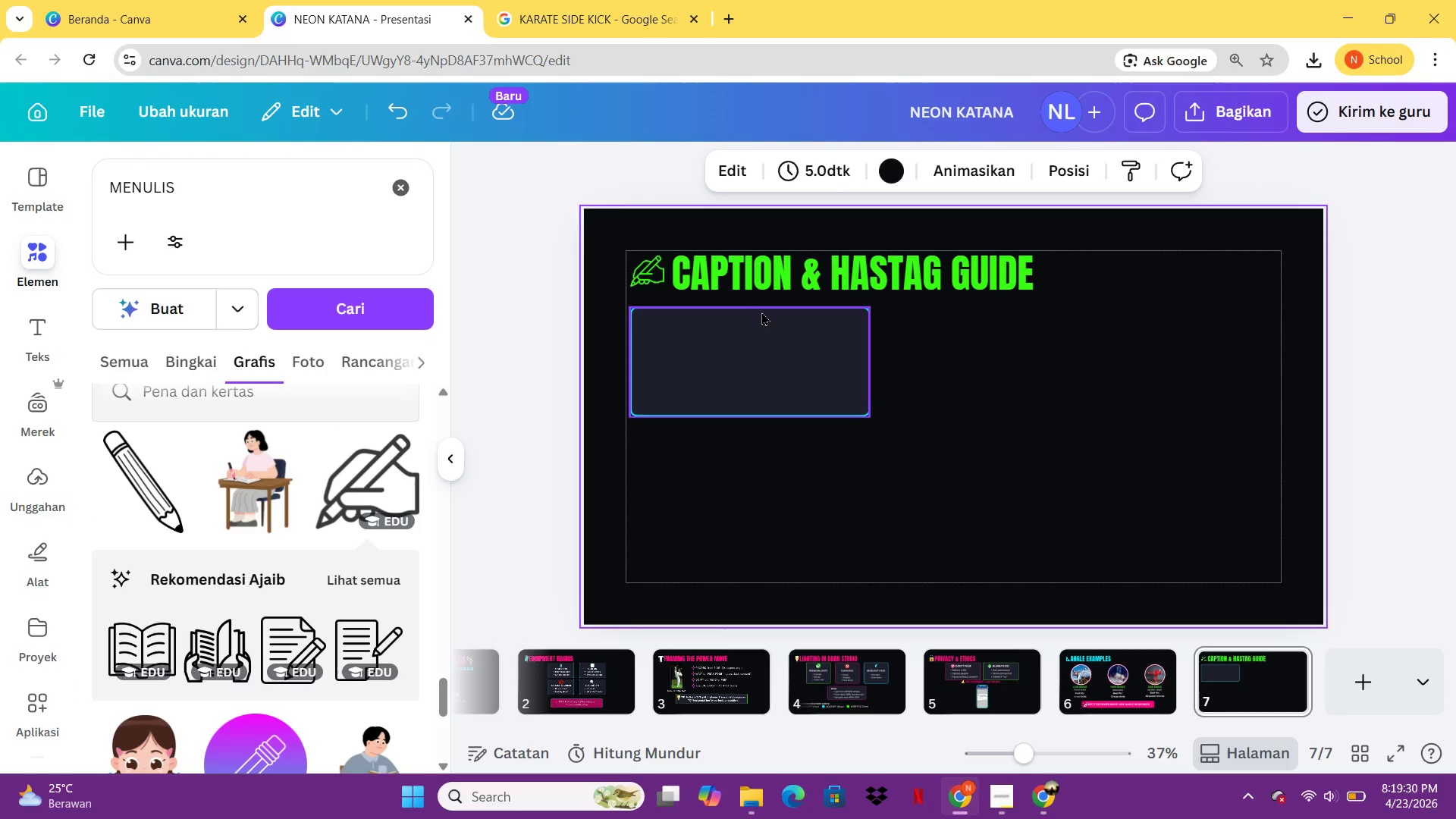 
left_click([752, 330])
 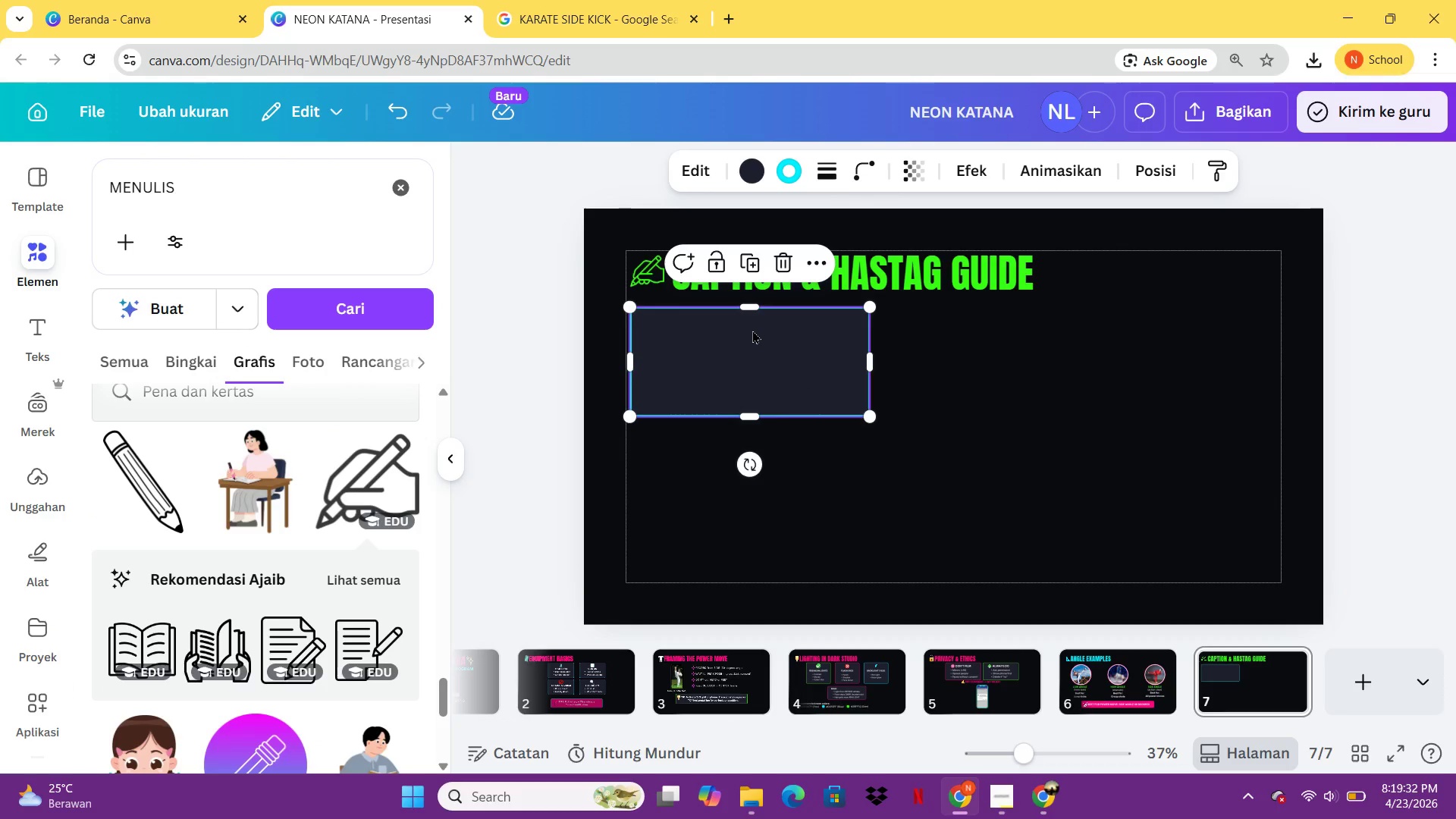 
key(Control+C)
 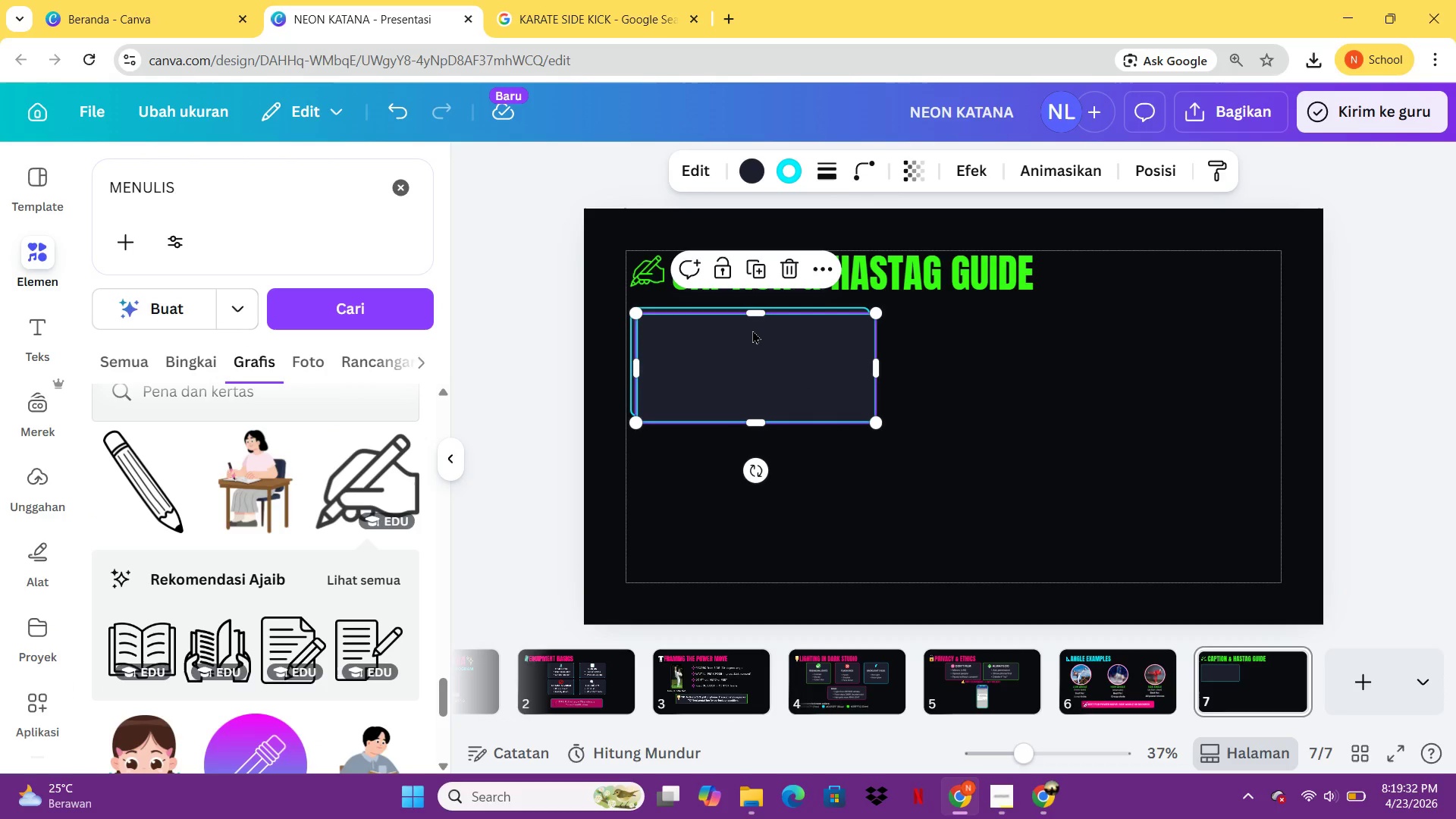 
key(Control+V)
 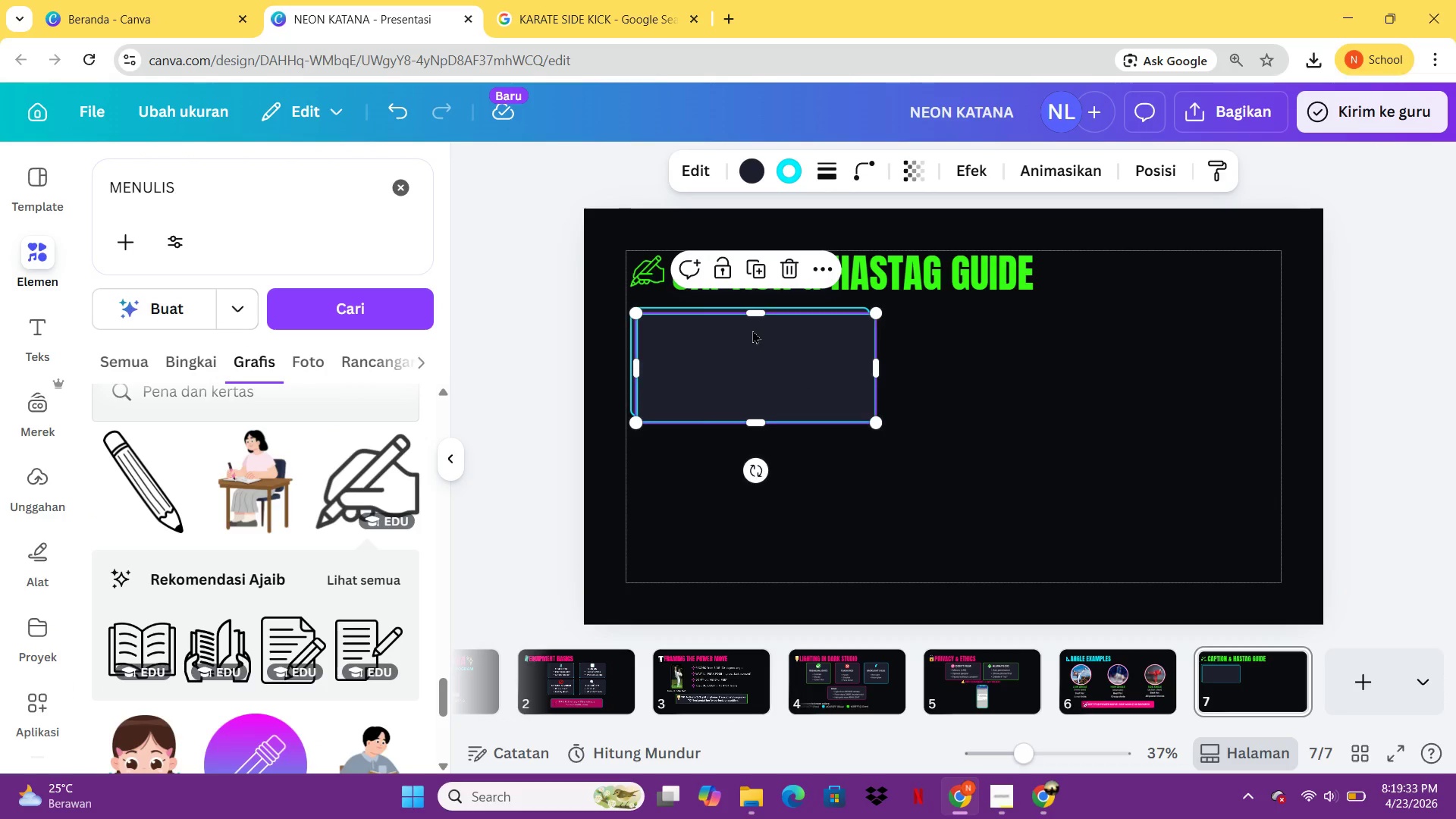 
left_click_drag(start_coordinate=[752, 330], to_coordinate=[1037, 320])
 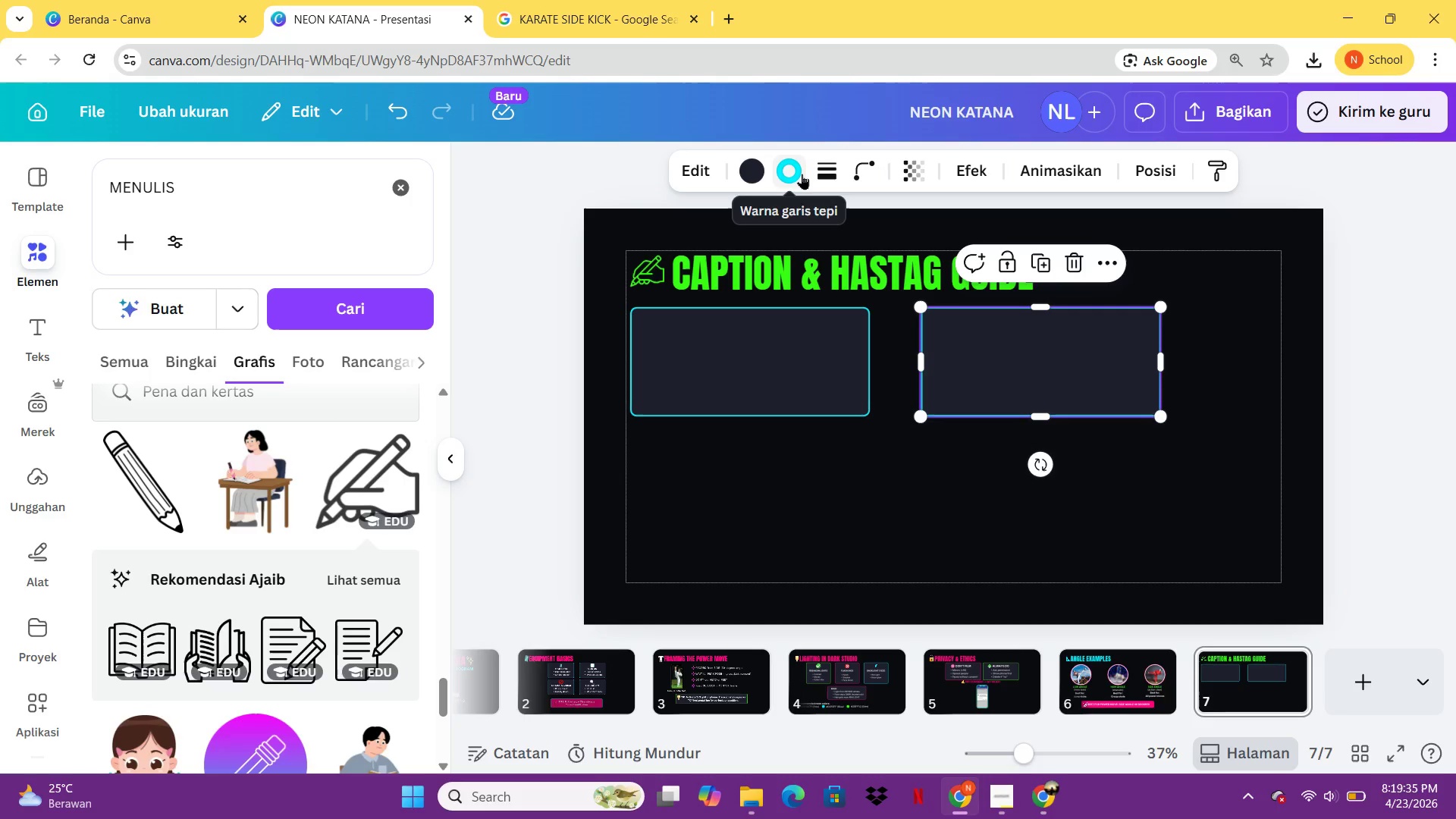 
left_click([802, 174])
 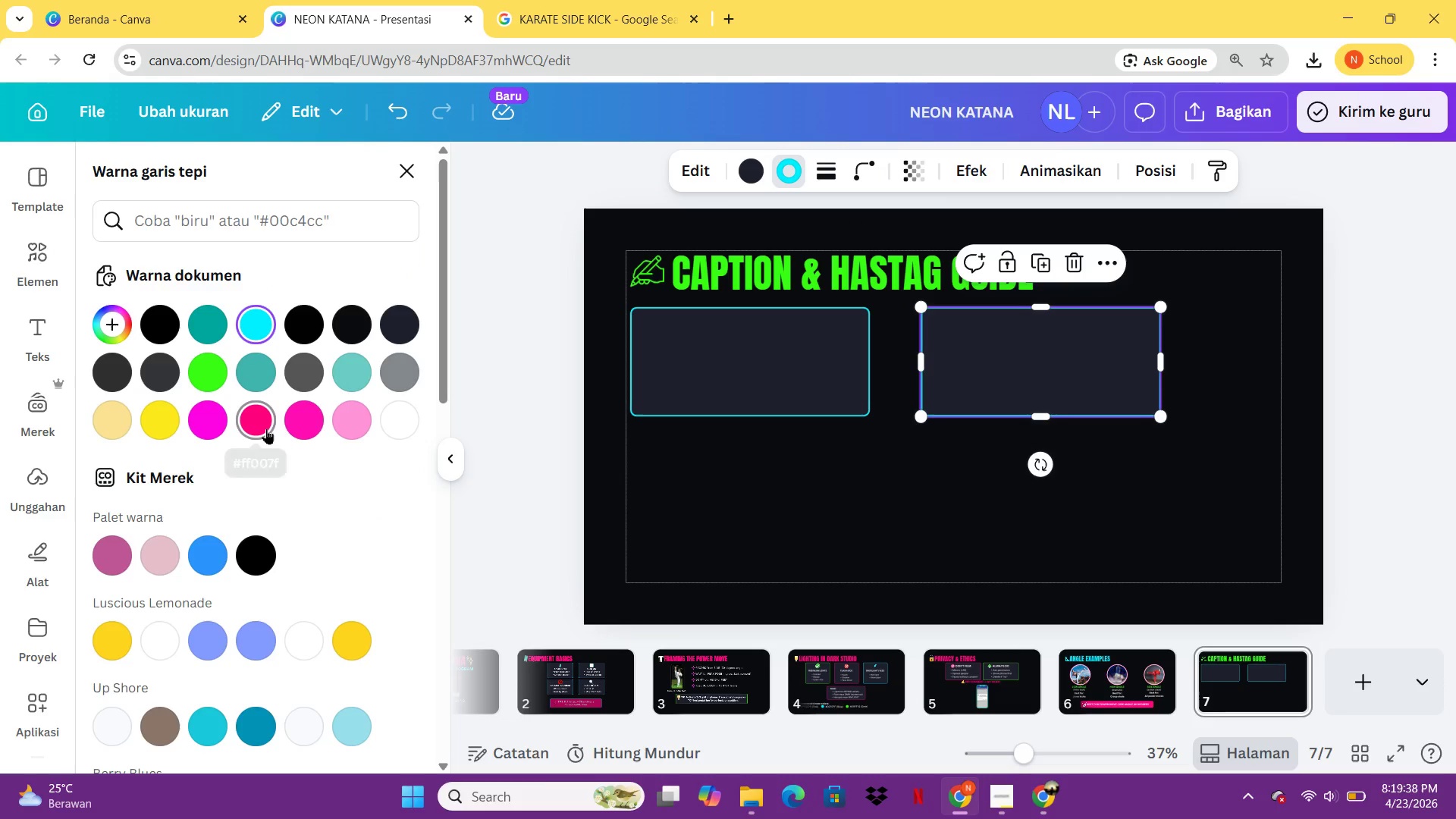 
left_click([266, 428])
 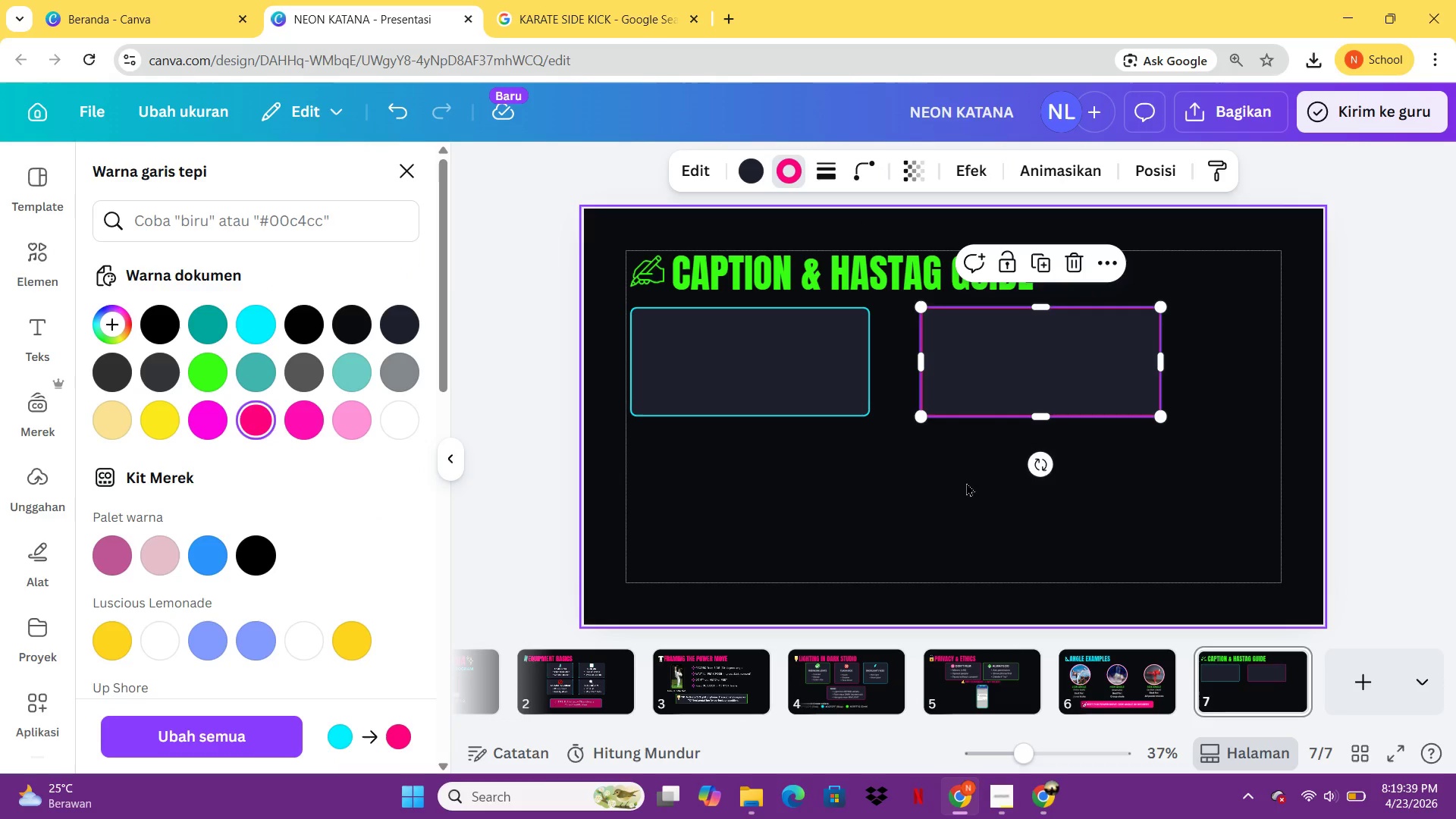 
left_click([976, 476])
 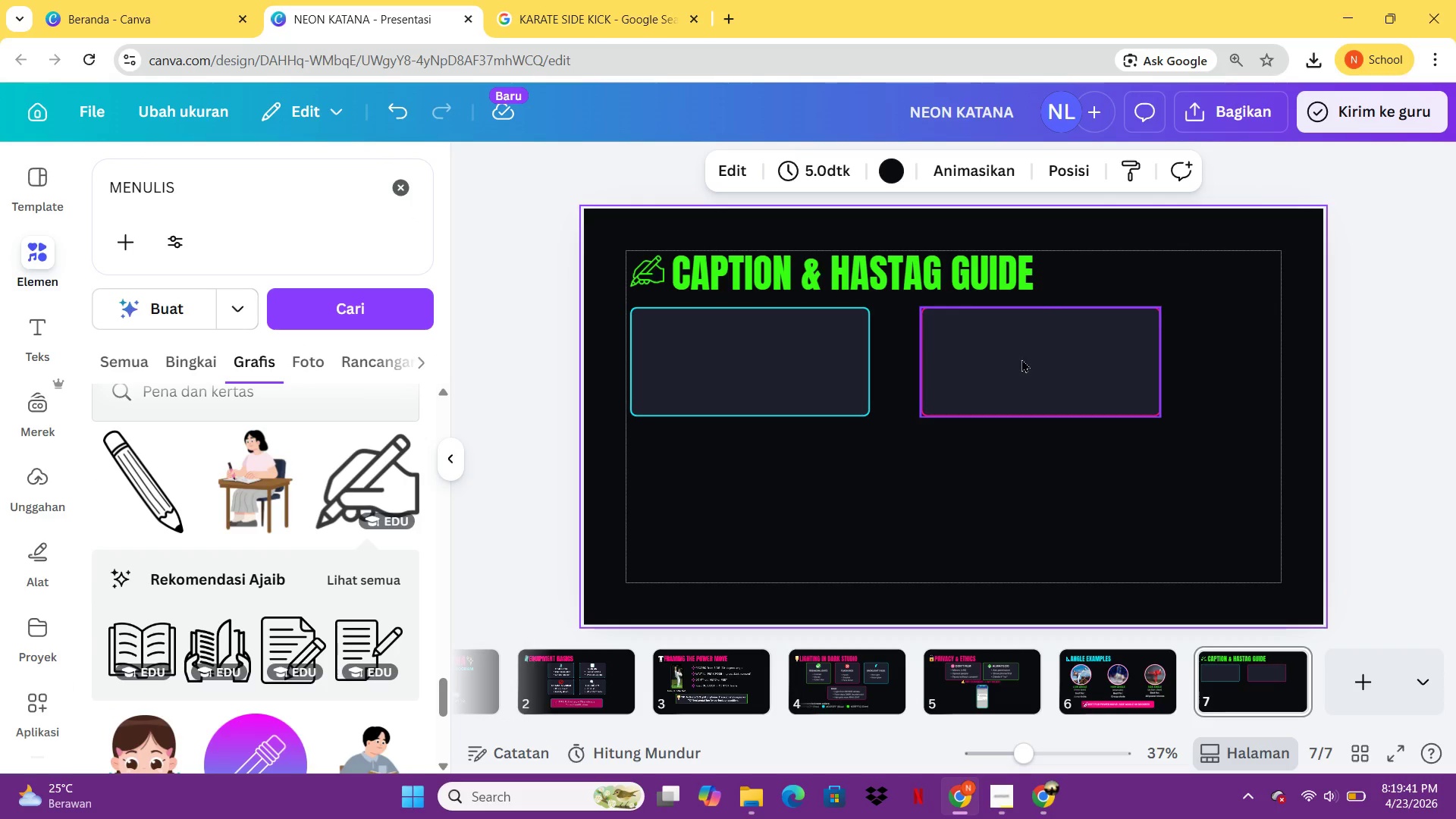 
left_click_drag(start_coordinate=[1039, 359], to_coordinate=[1118, 361])
 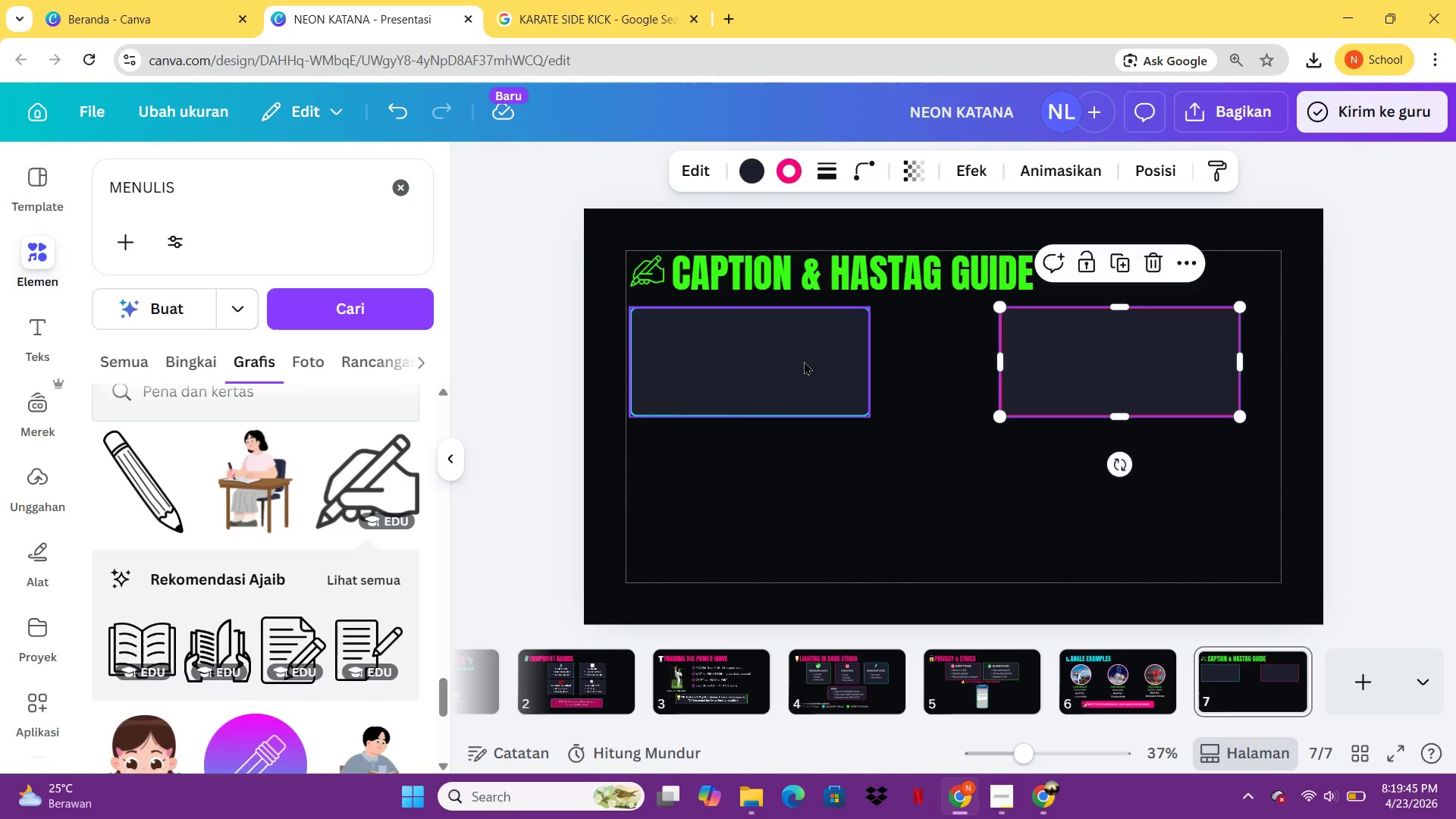 
left_click([804, 361])
 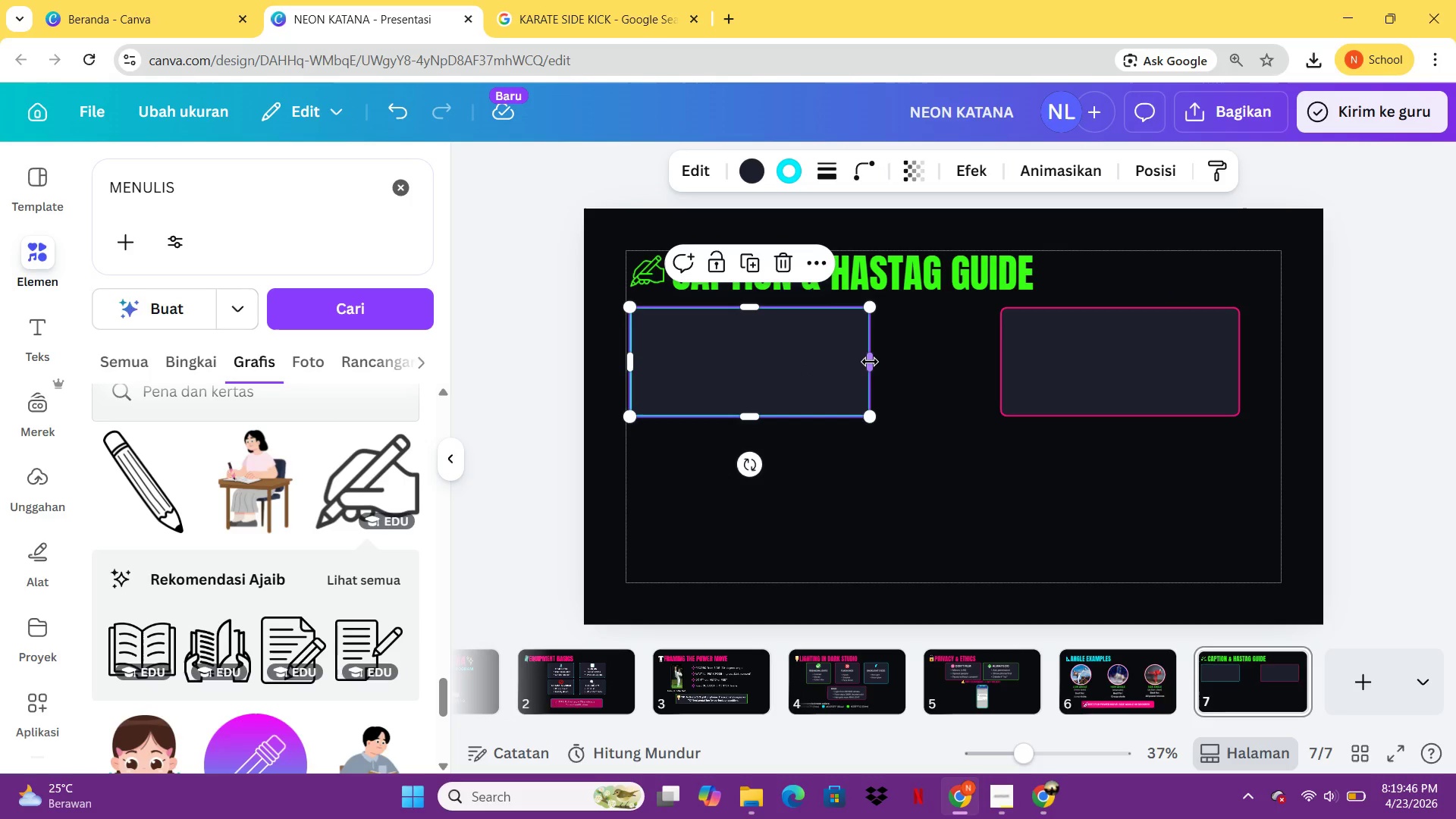 
left_click_drag(start_coordinate=[870, 362], to_coordinate=[895, 364])
 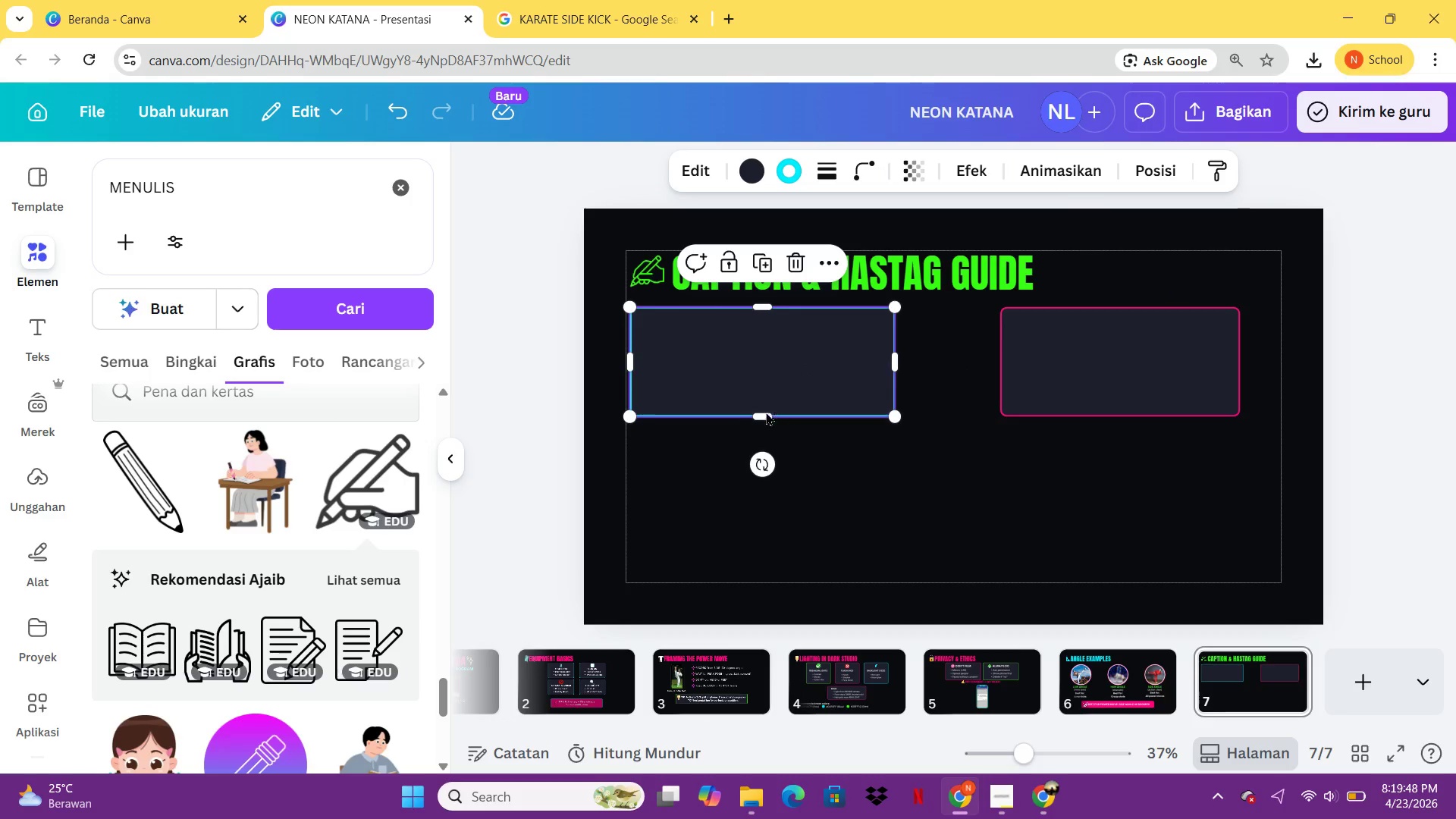 
left_click_drag(start_coordinate=[763, 413], to_coordinate=[764, 444])
 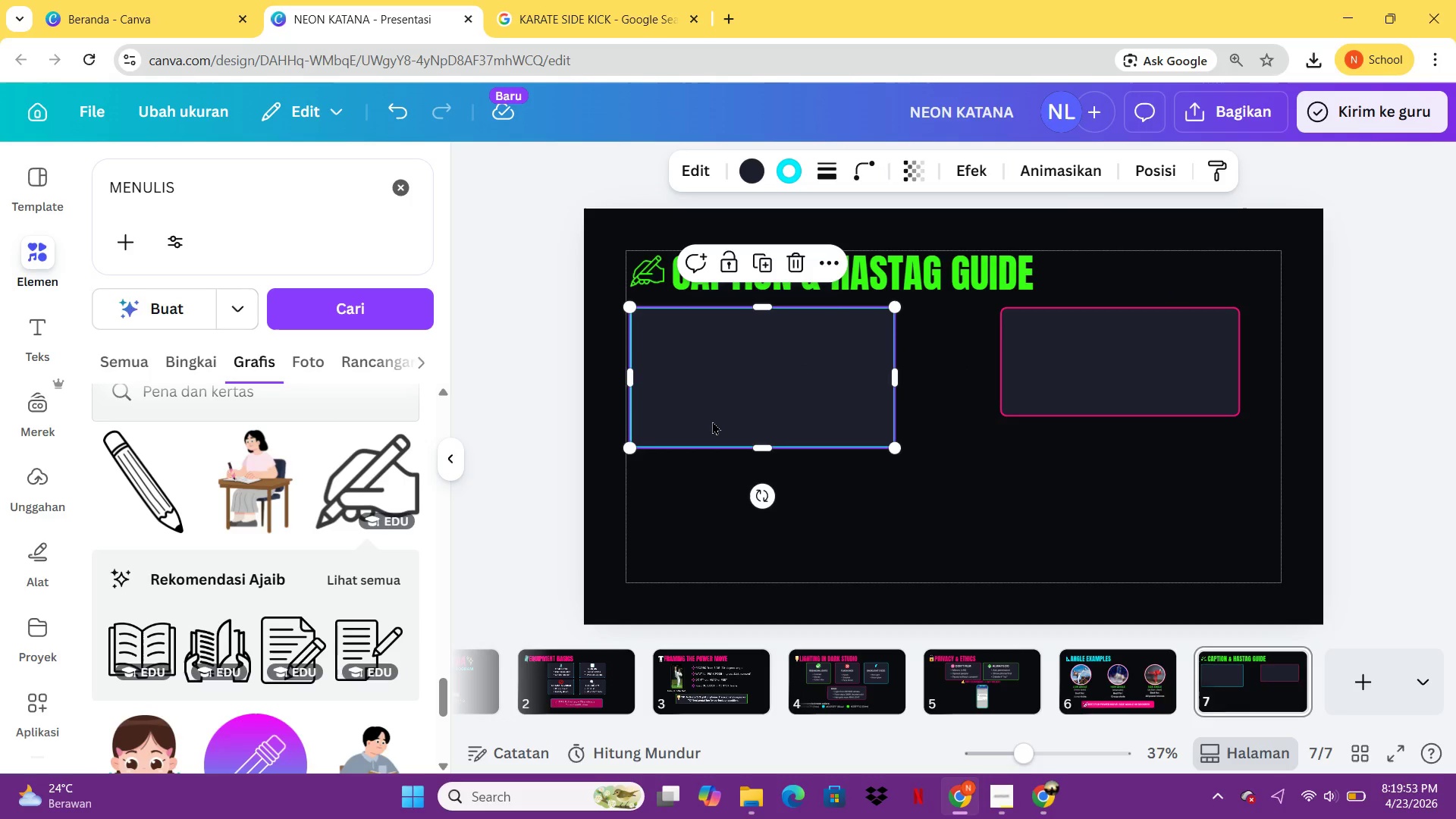 
left_click([1138, 695])
 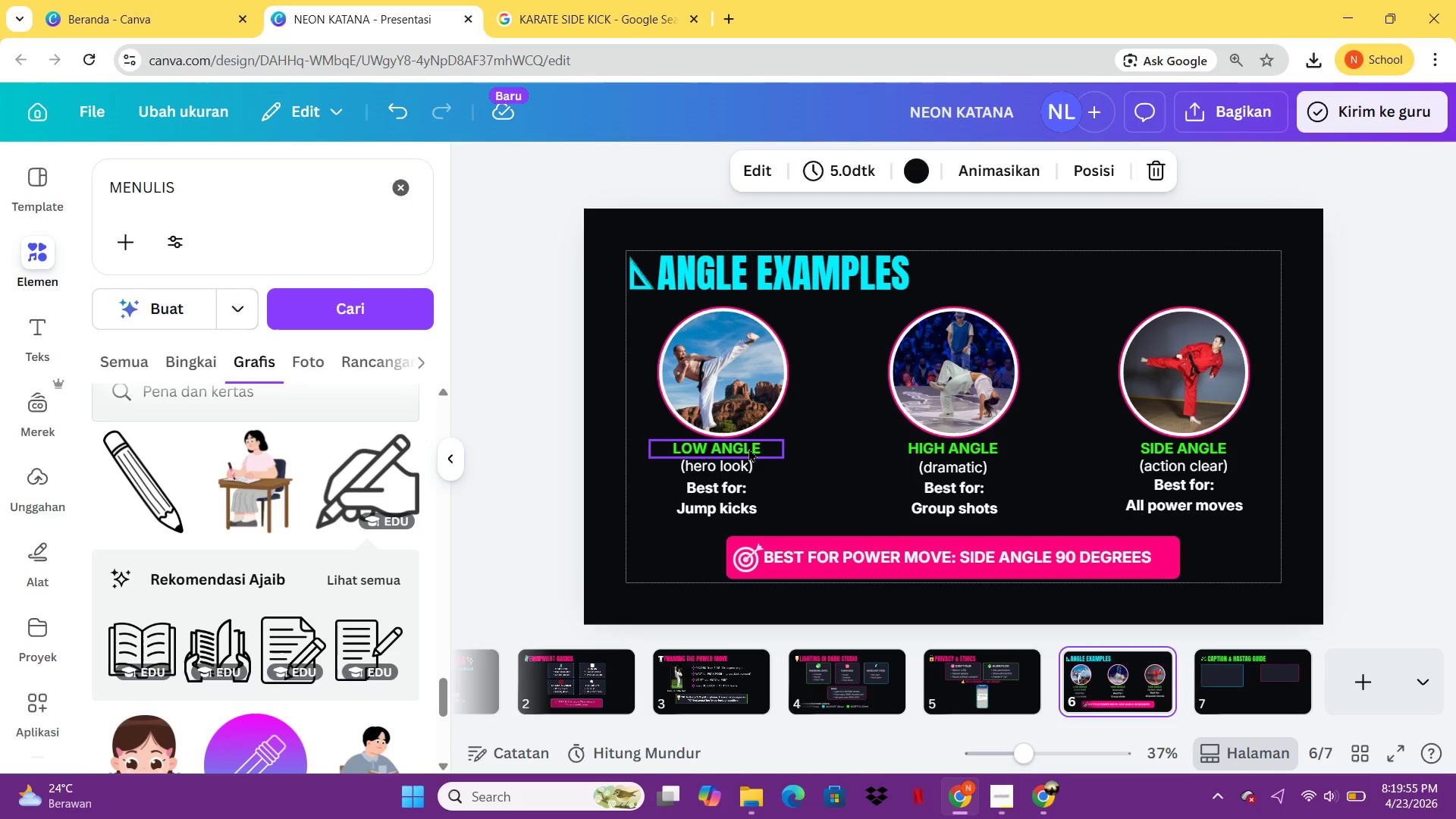 
left_click([748, 448])
 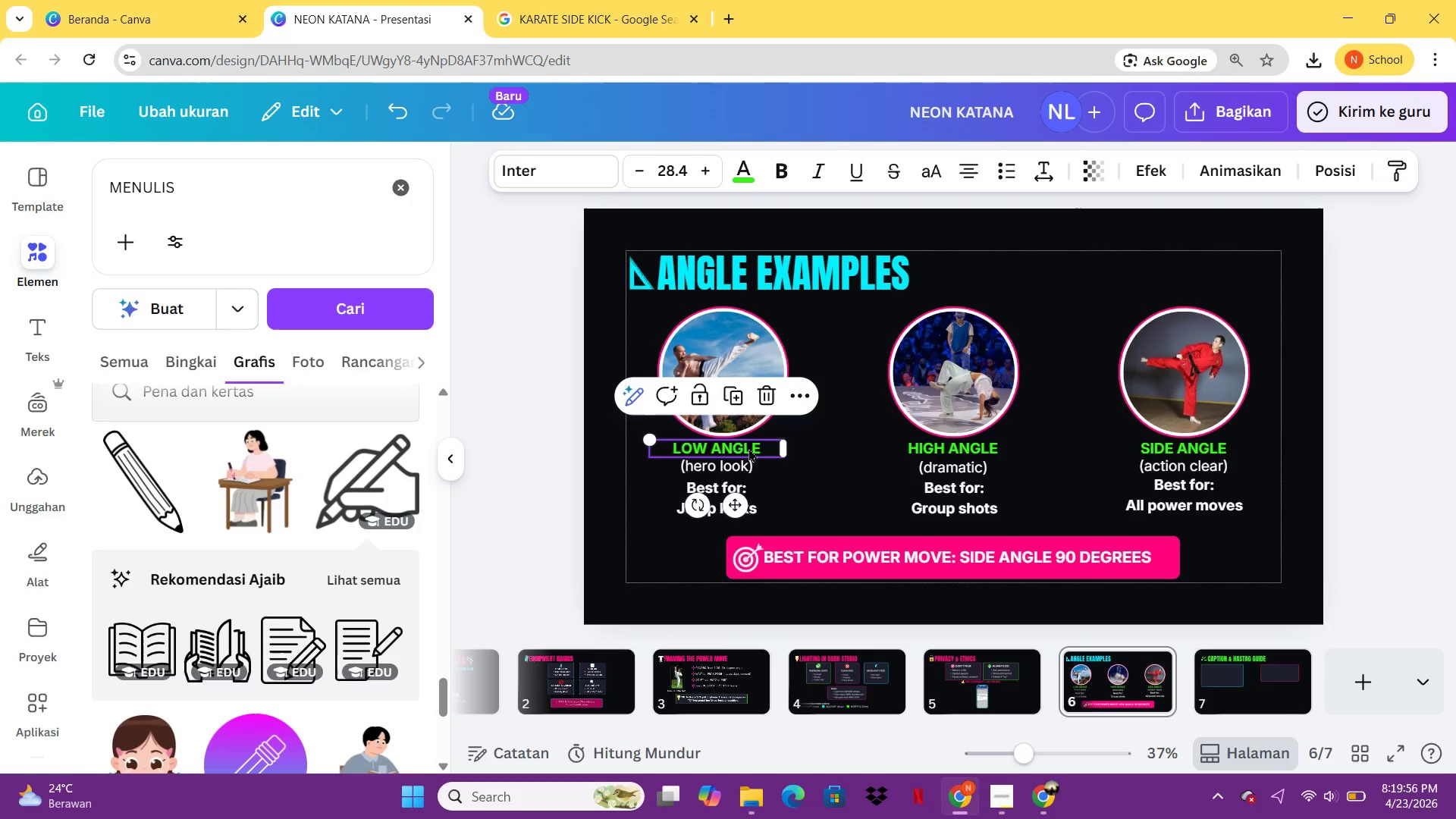 
key(Control+ControlLeft)
 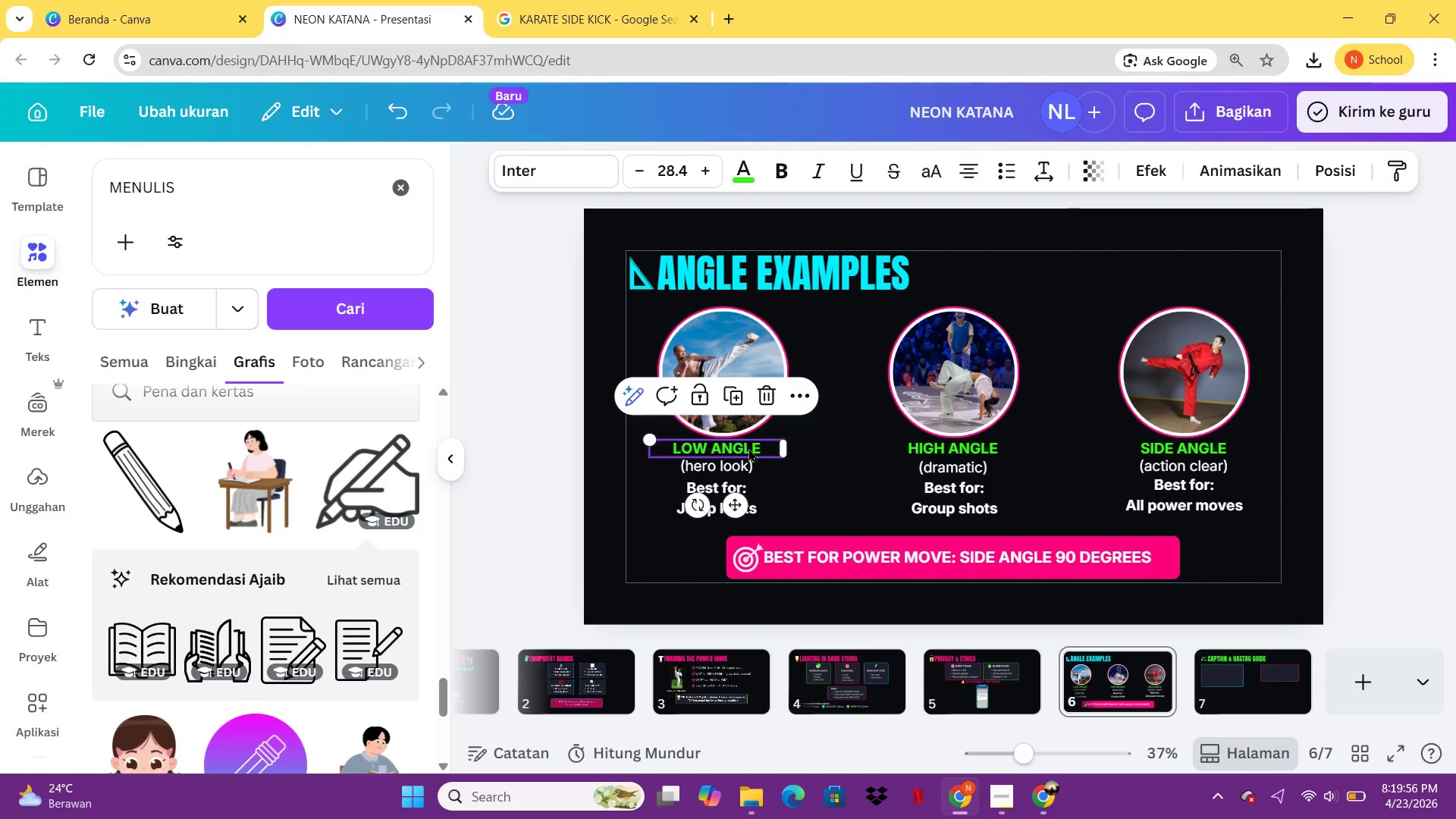 
key(Control+C)
 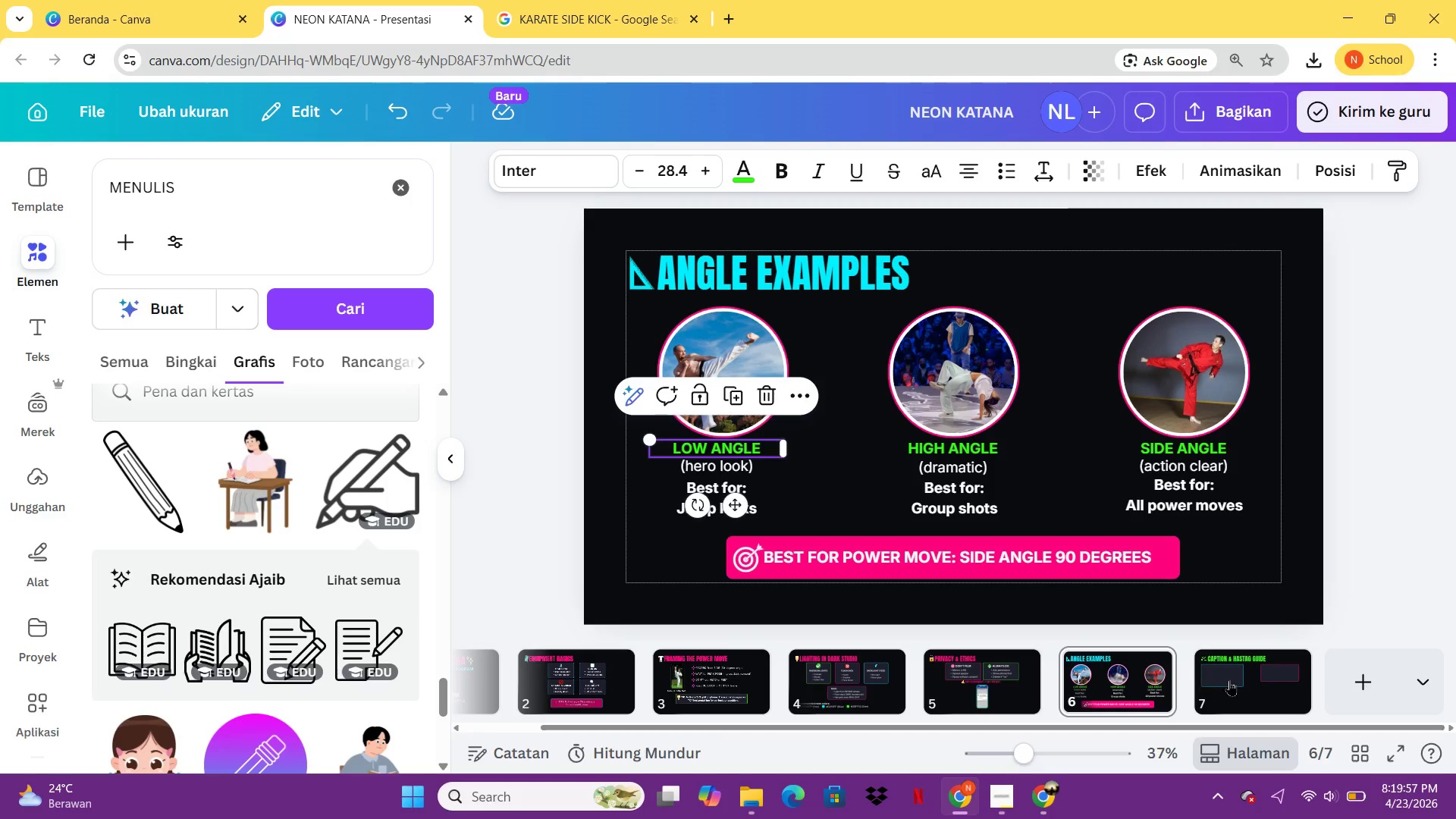 
left_click([1233, 682])
 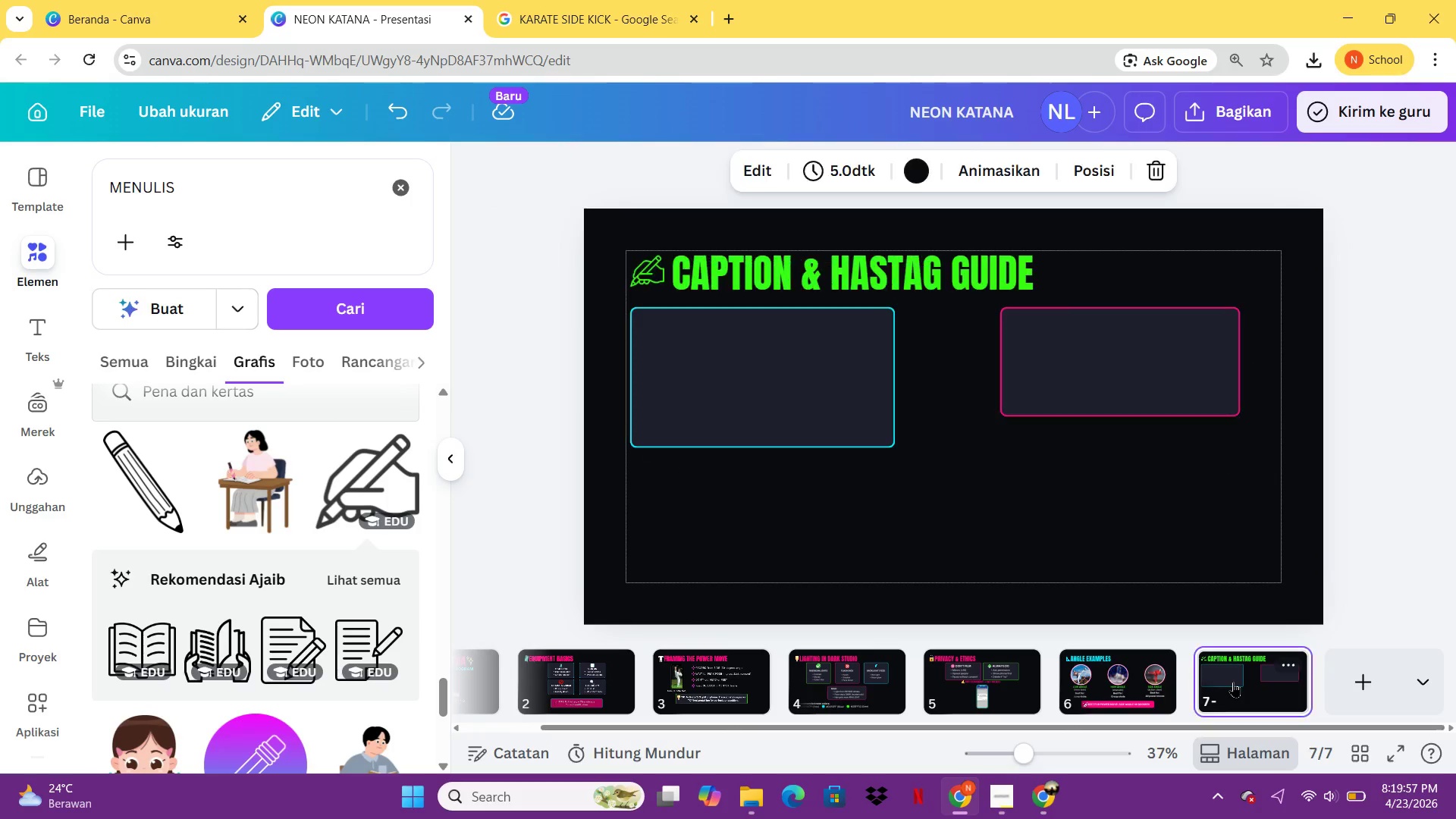 
key(Control+ControlLeft)
 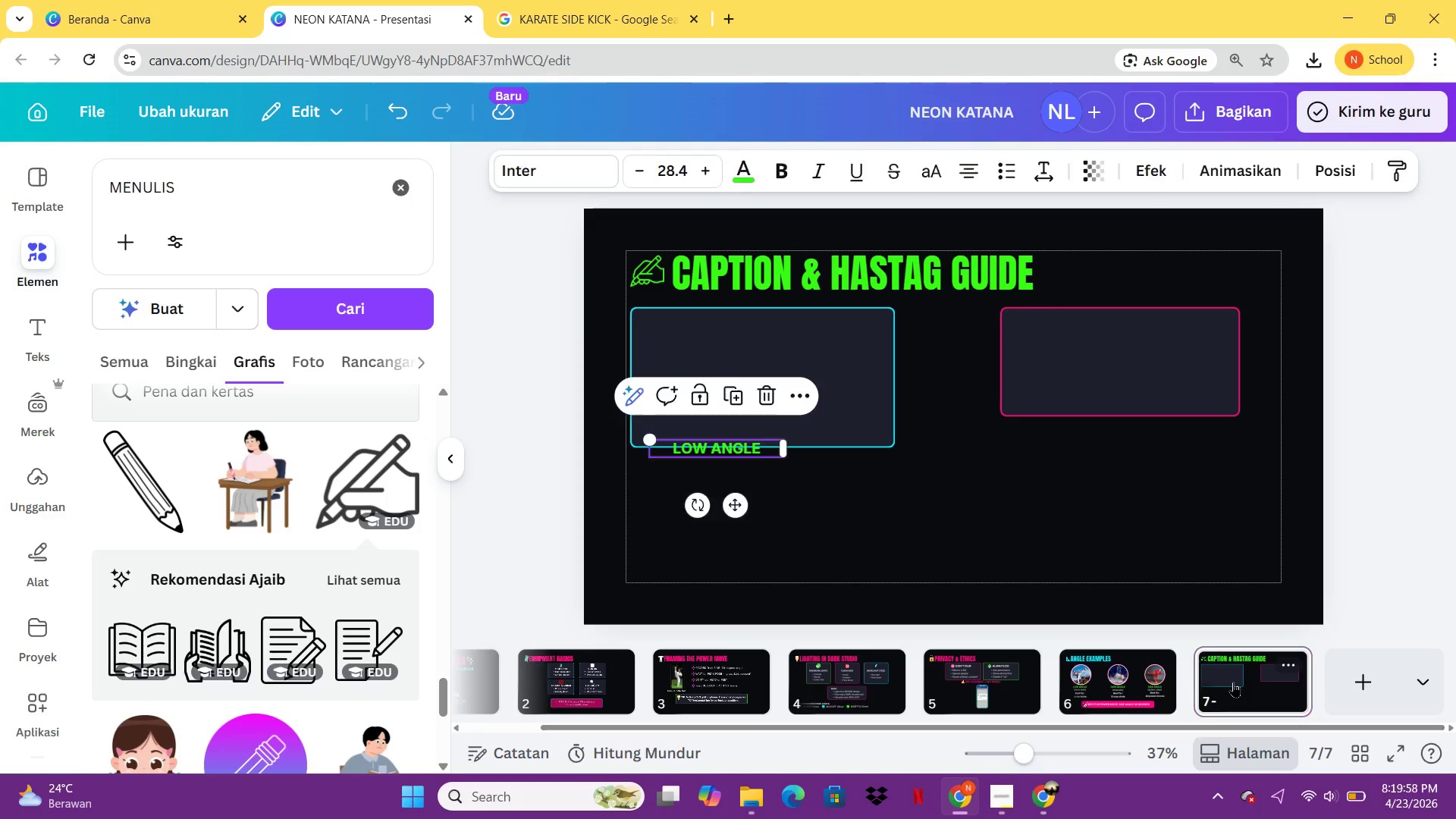 
key(Control+V)
 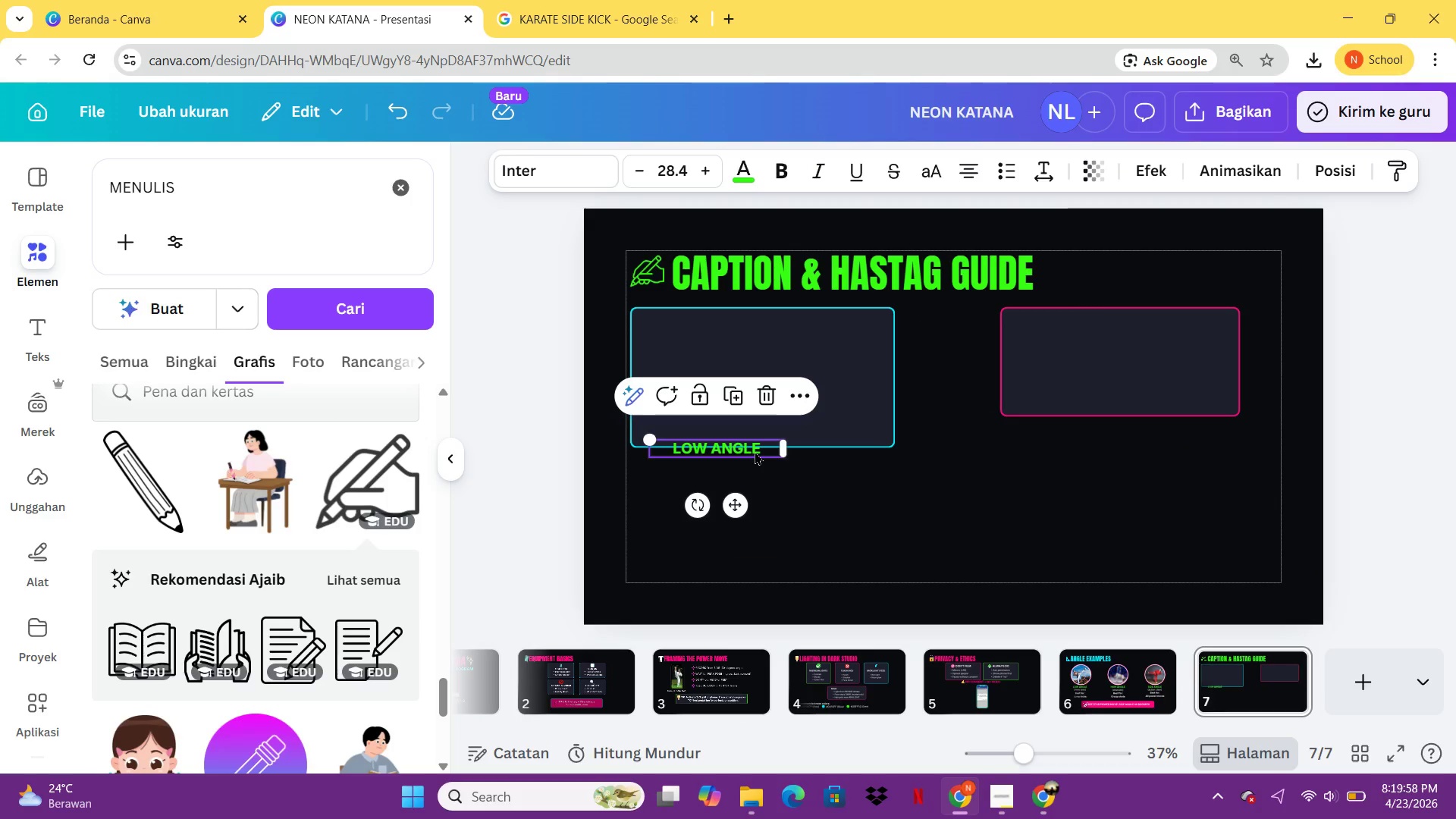 
left_click_drag(start_coordinate=[755, 451], to_coordinate=[823, 303])
 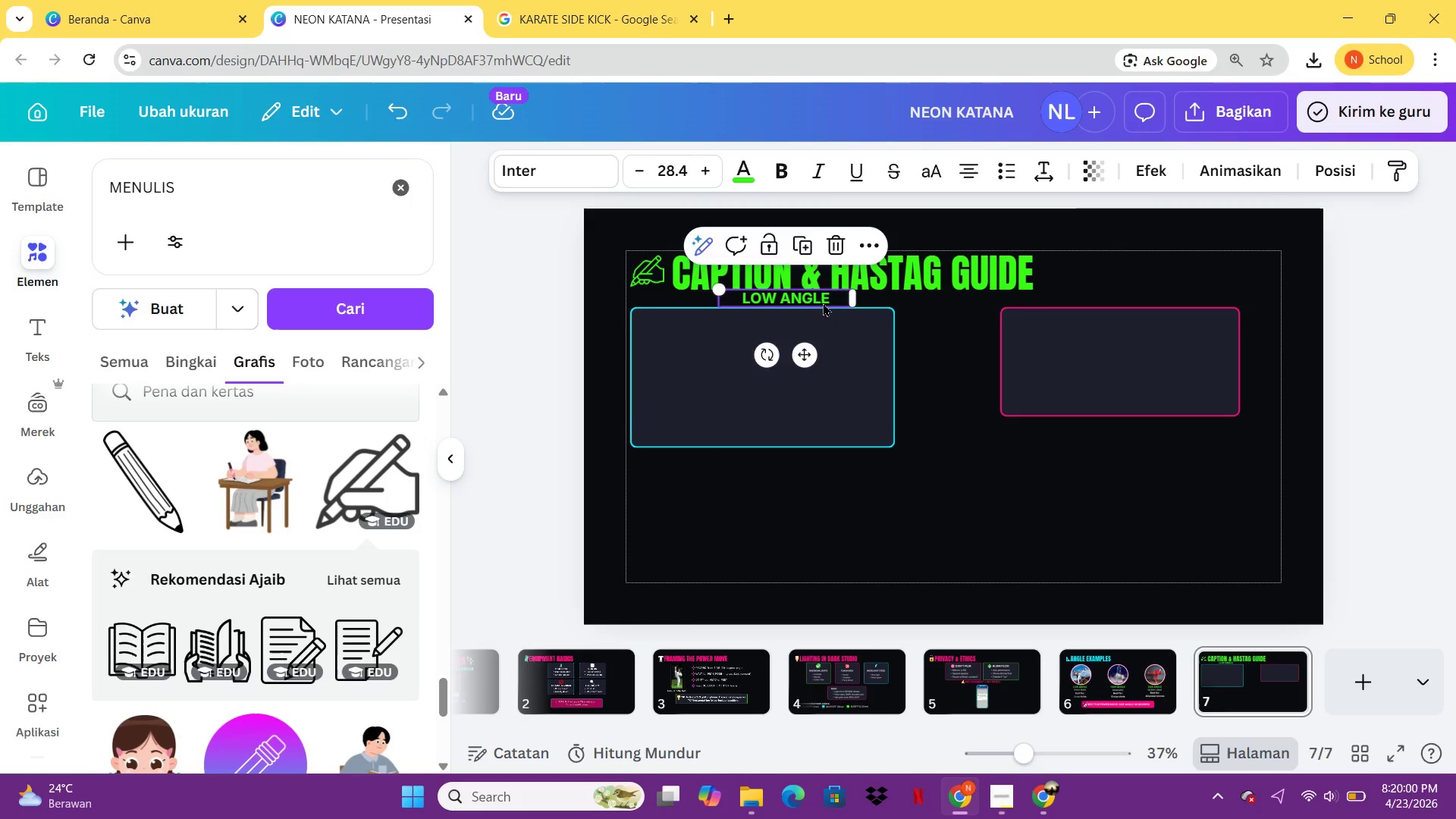 
left_click_drag(start_coordinate=[823, 303], to_coordinate=[810, 327])
 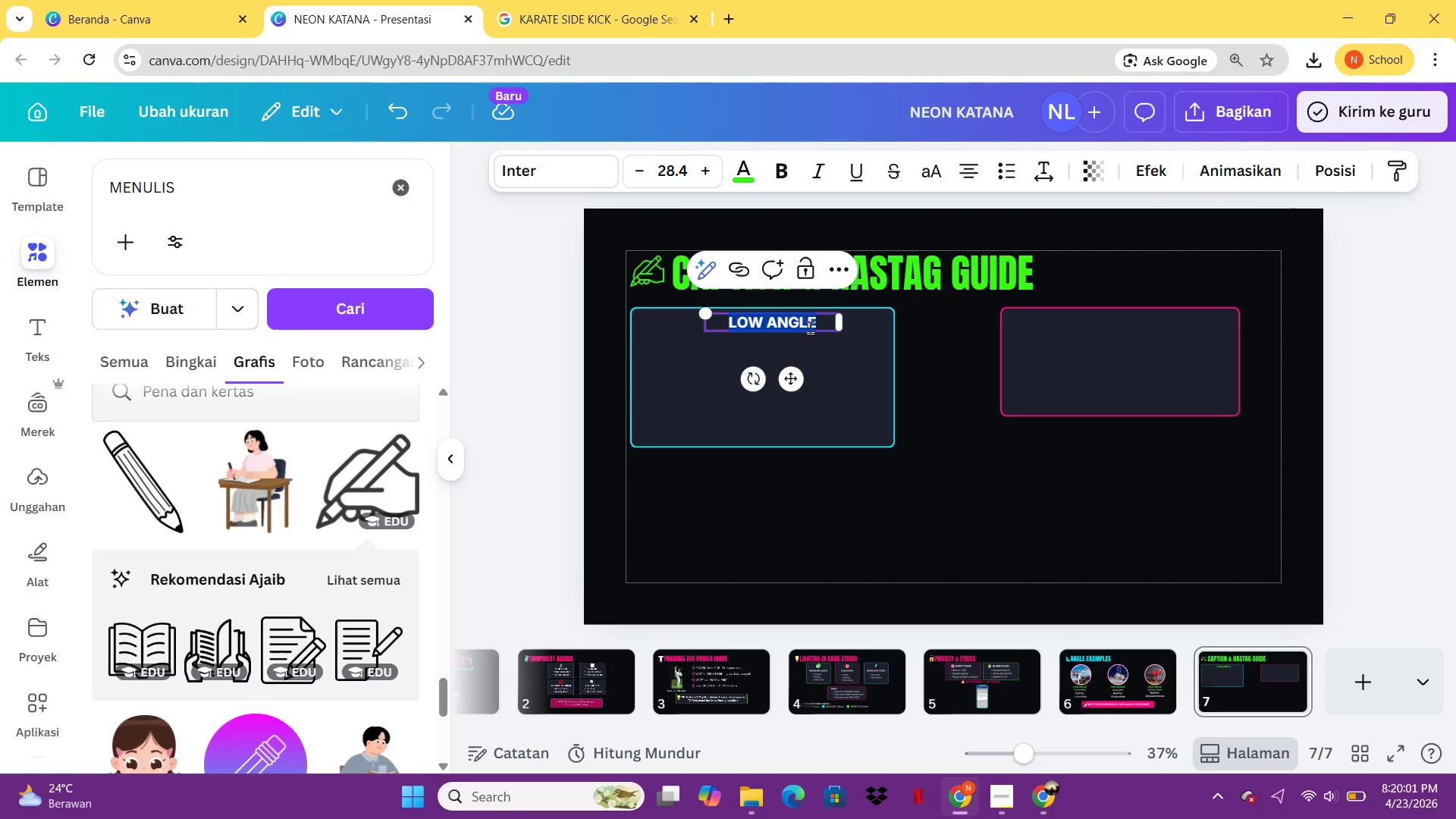 
left_click([810, 327])
 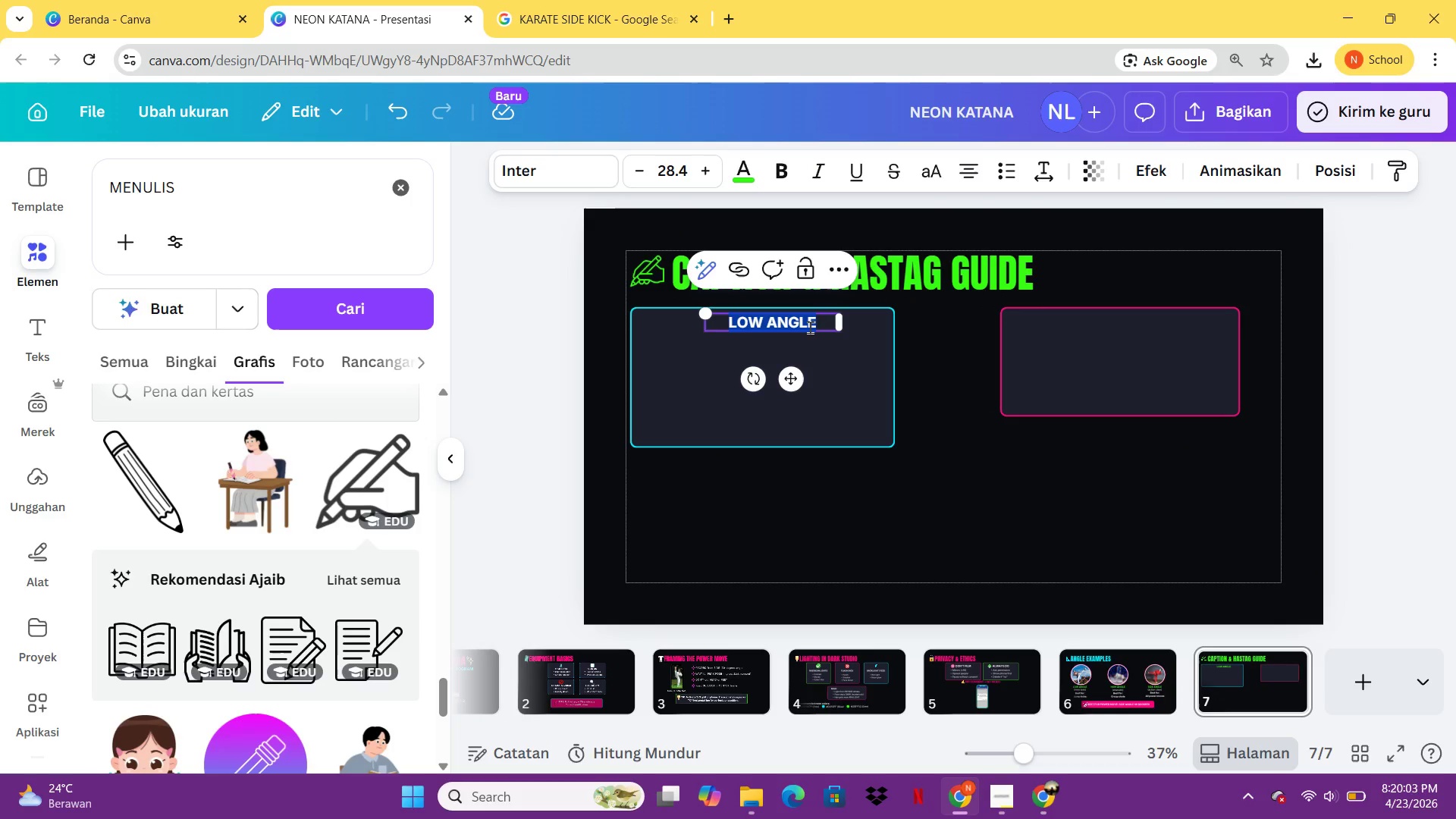 
type(CAPTION TEMPLATE)
 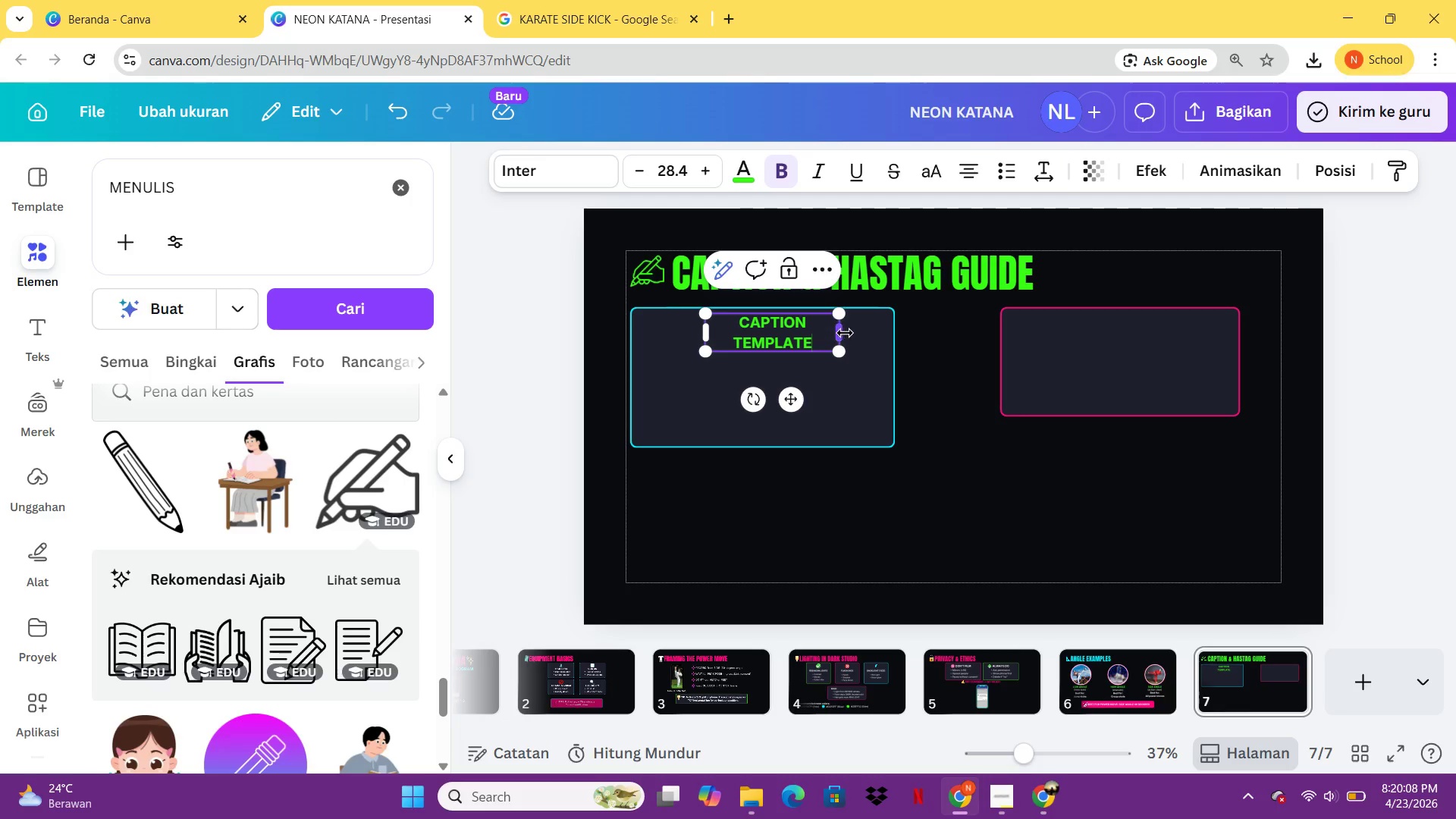 
left_click_drag(start_coordinate=[845, 333], to_coordinate=[921, 331])
 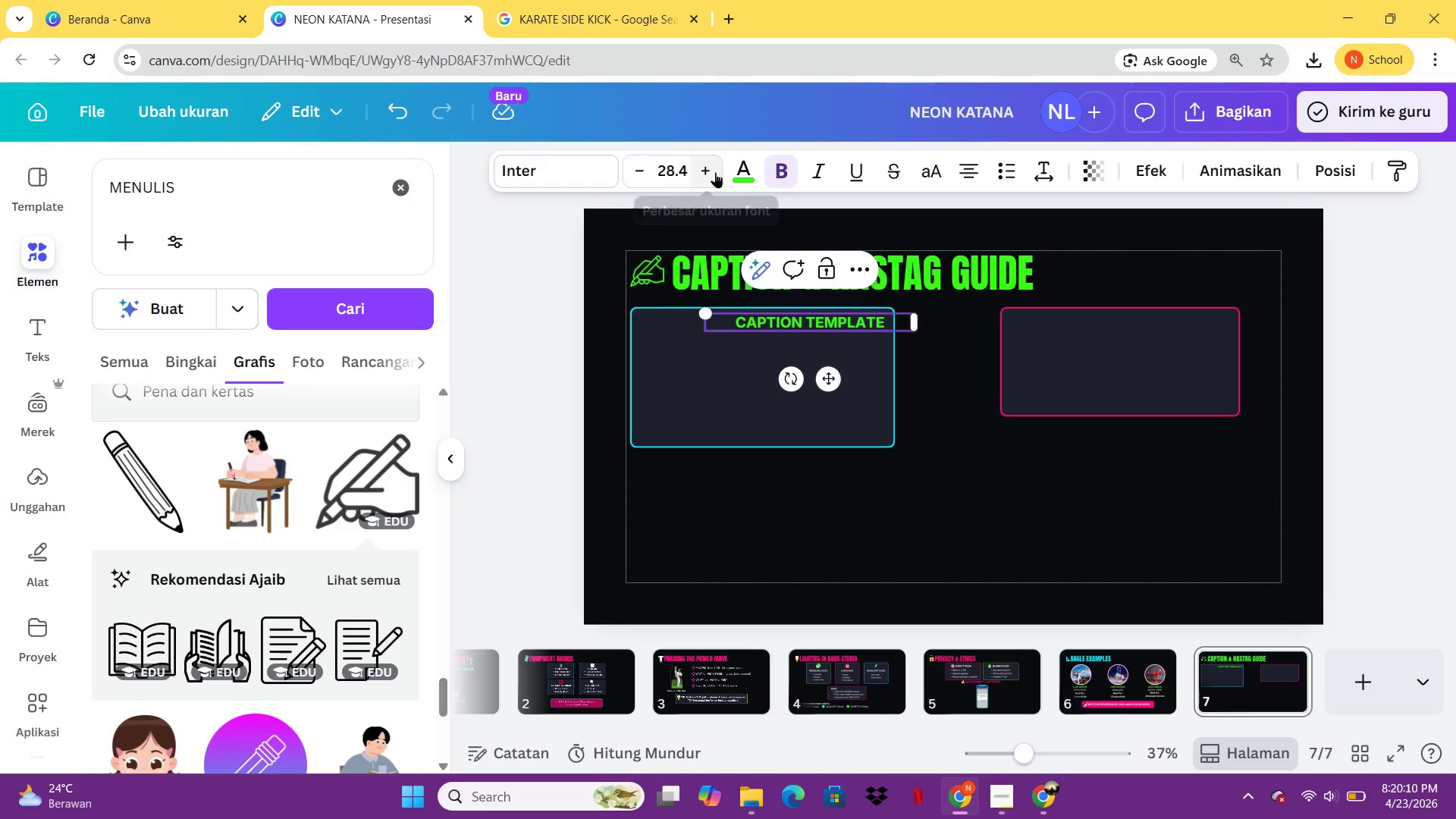 
double_click([715, 172])
 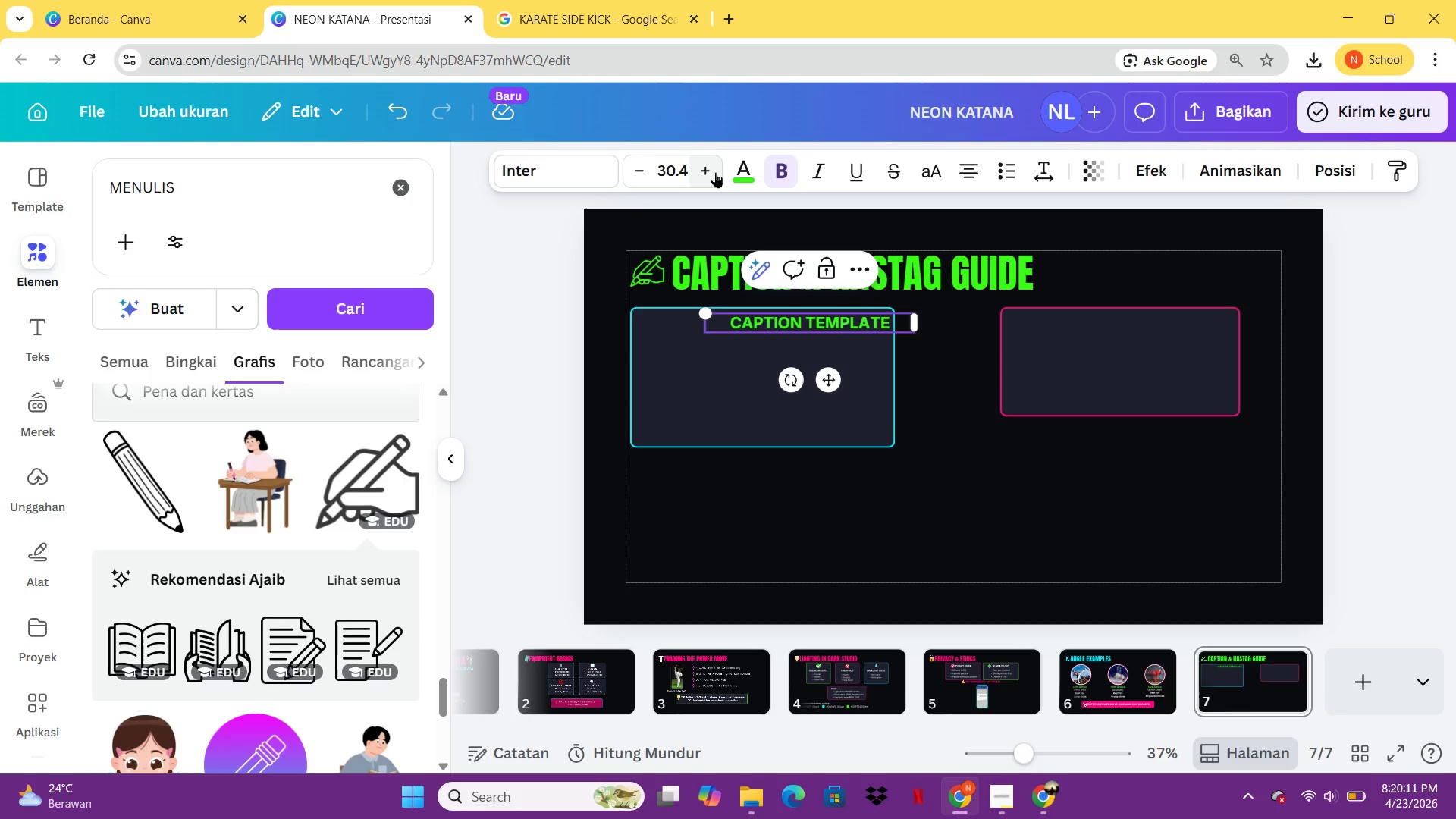 
triple_click([715, 172])
 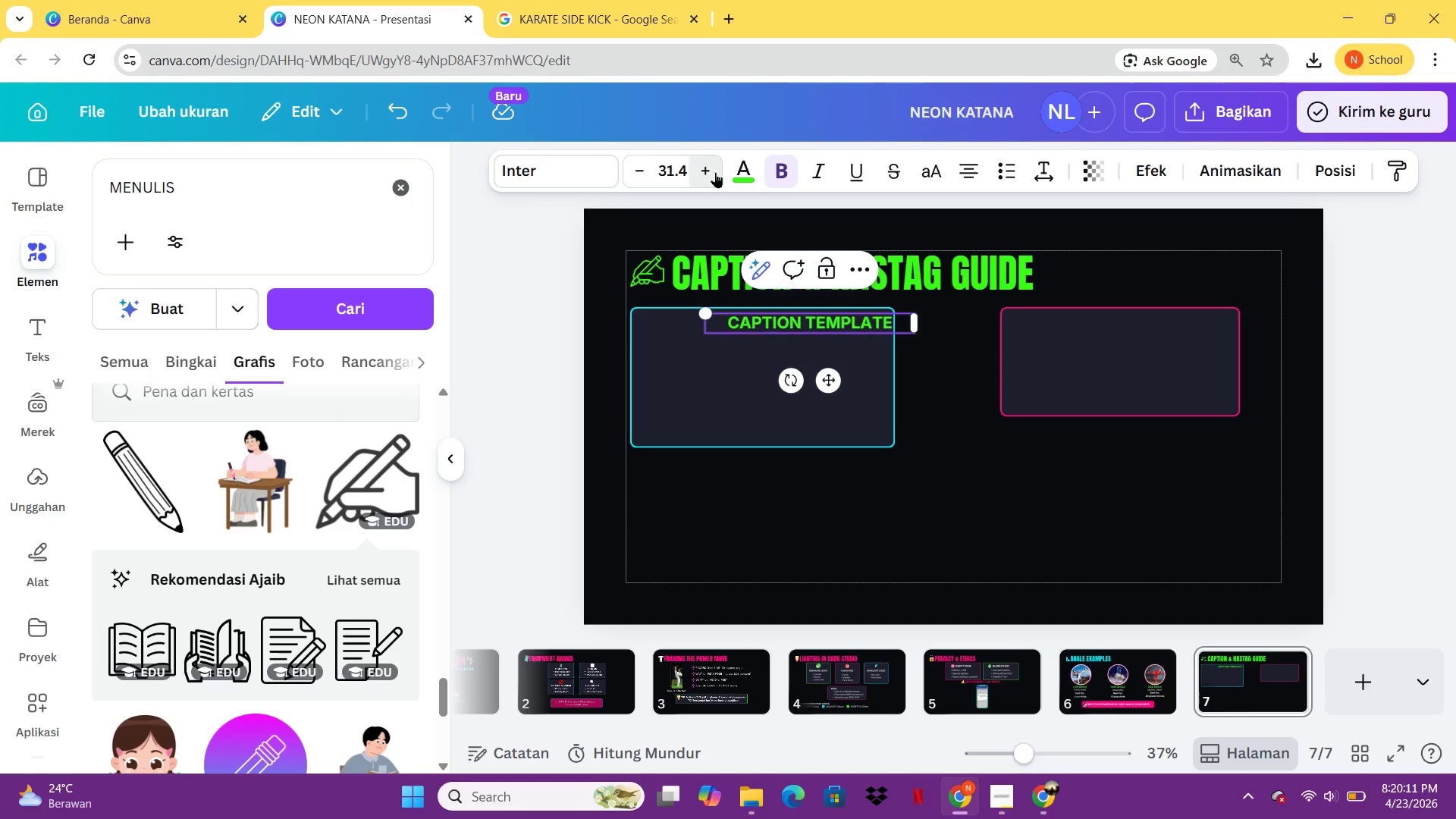 
triple_click([715, 172])
 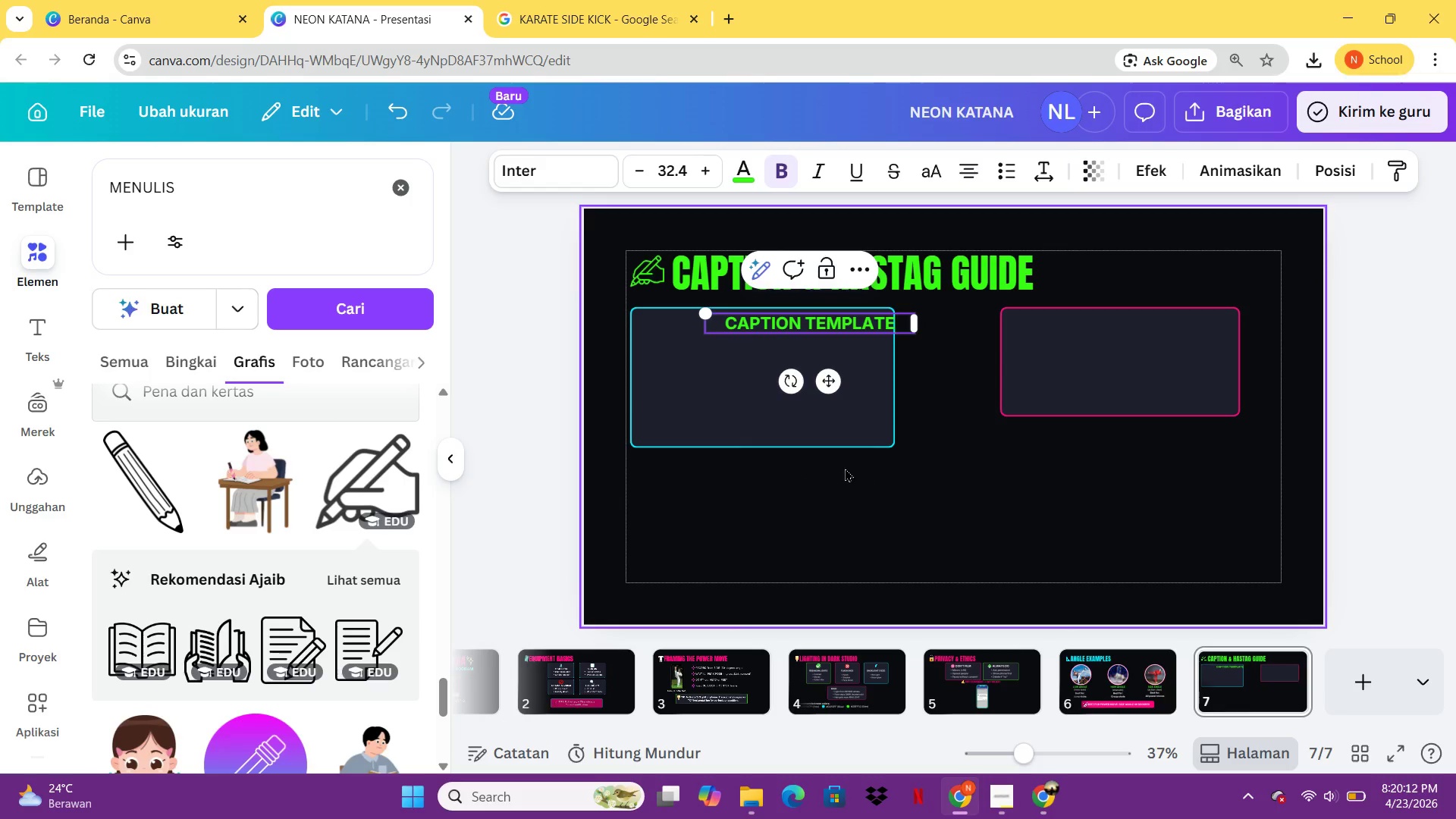 
left_click([796, 431])
 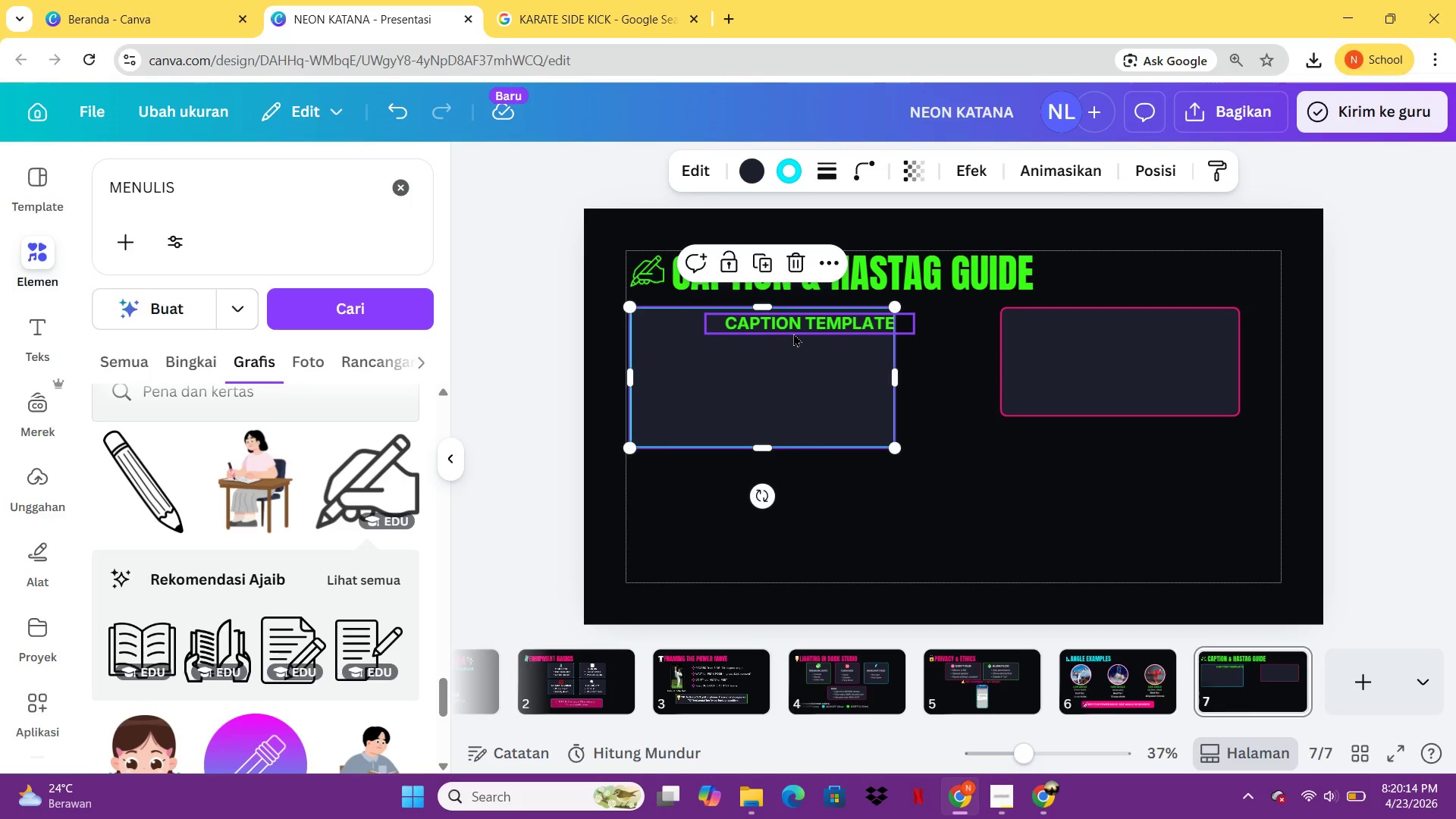 
left_click_drag(start_coordinate=[793, 333], to_coordinate=[753, 337])
 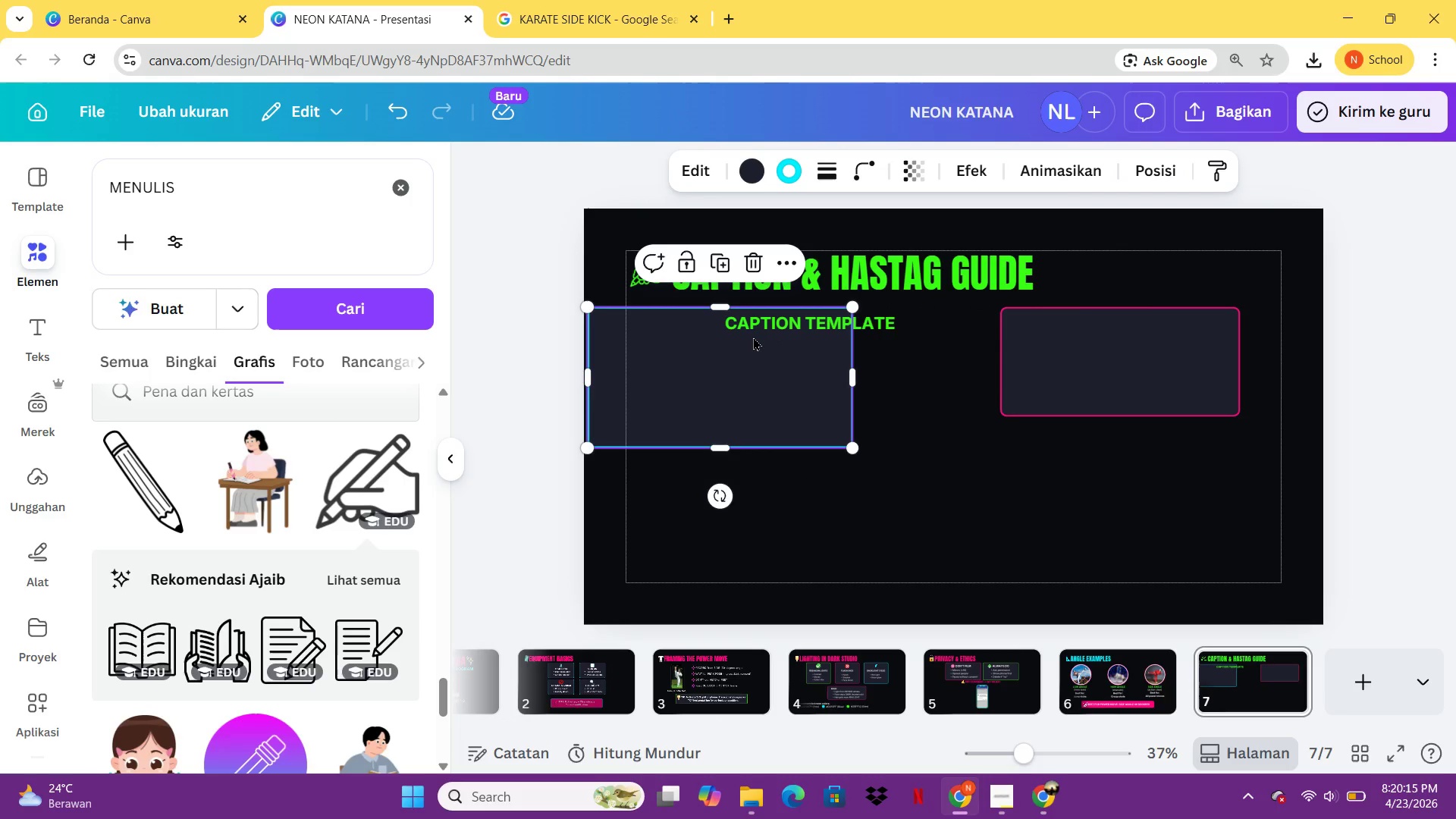 
key(Control+Z)
 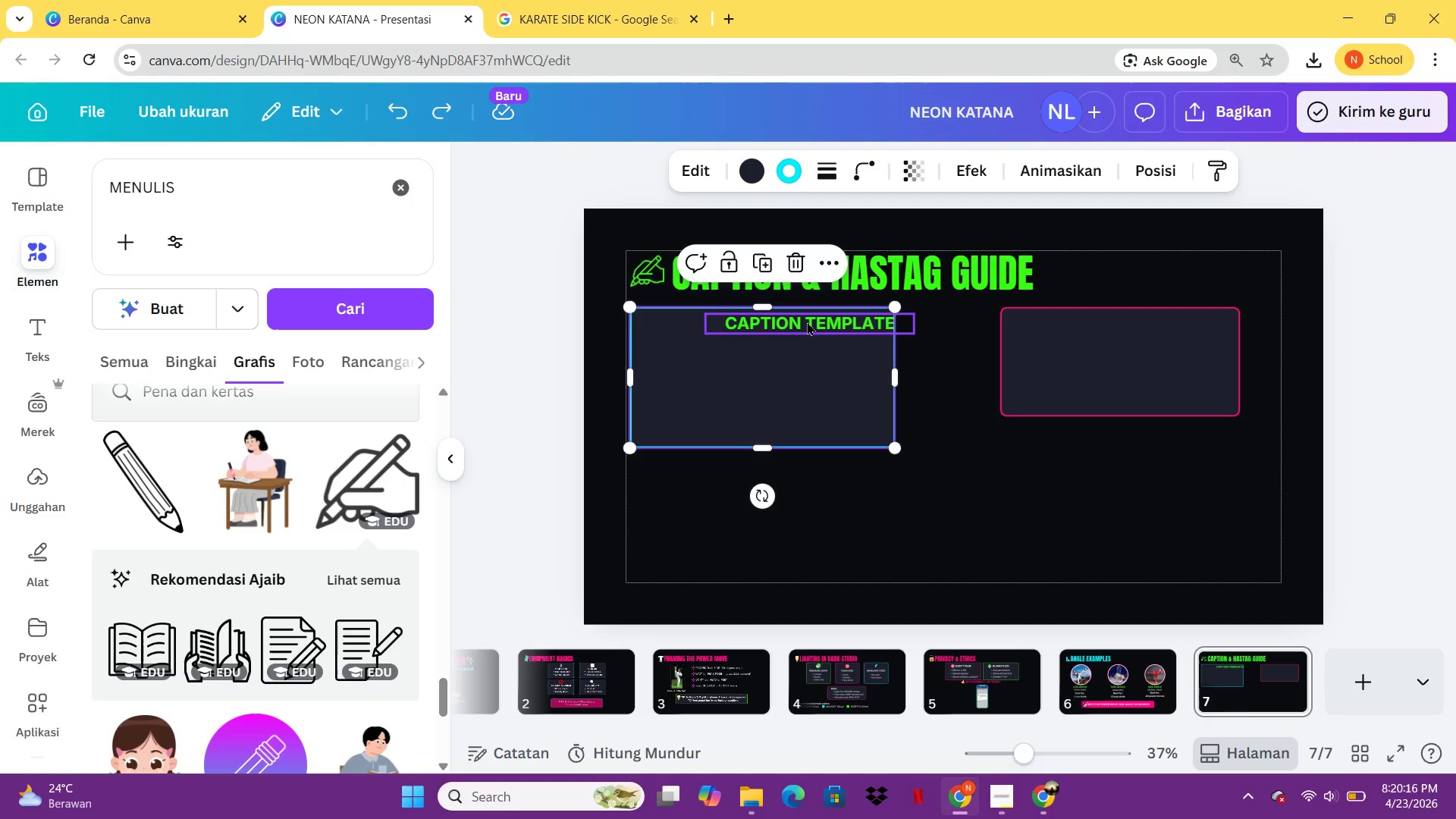 
left_click_drag(start_coordinate=[807, 322], to_coordinate=[839, 328])
 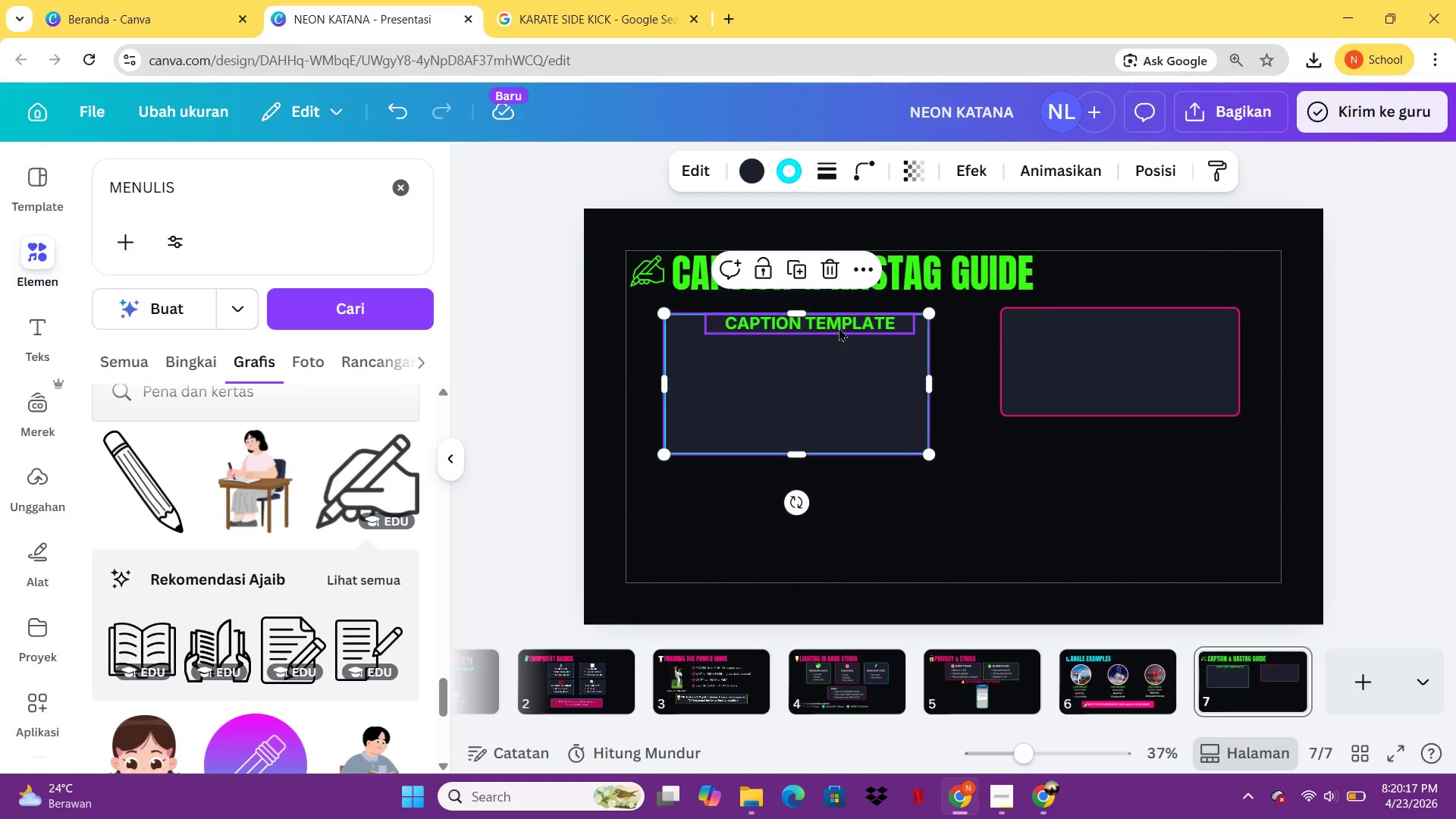 
key(Control+Z)
 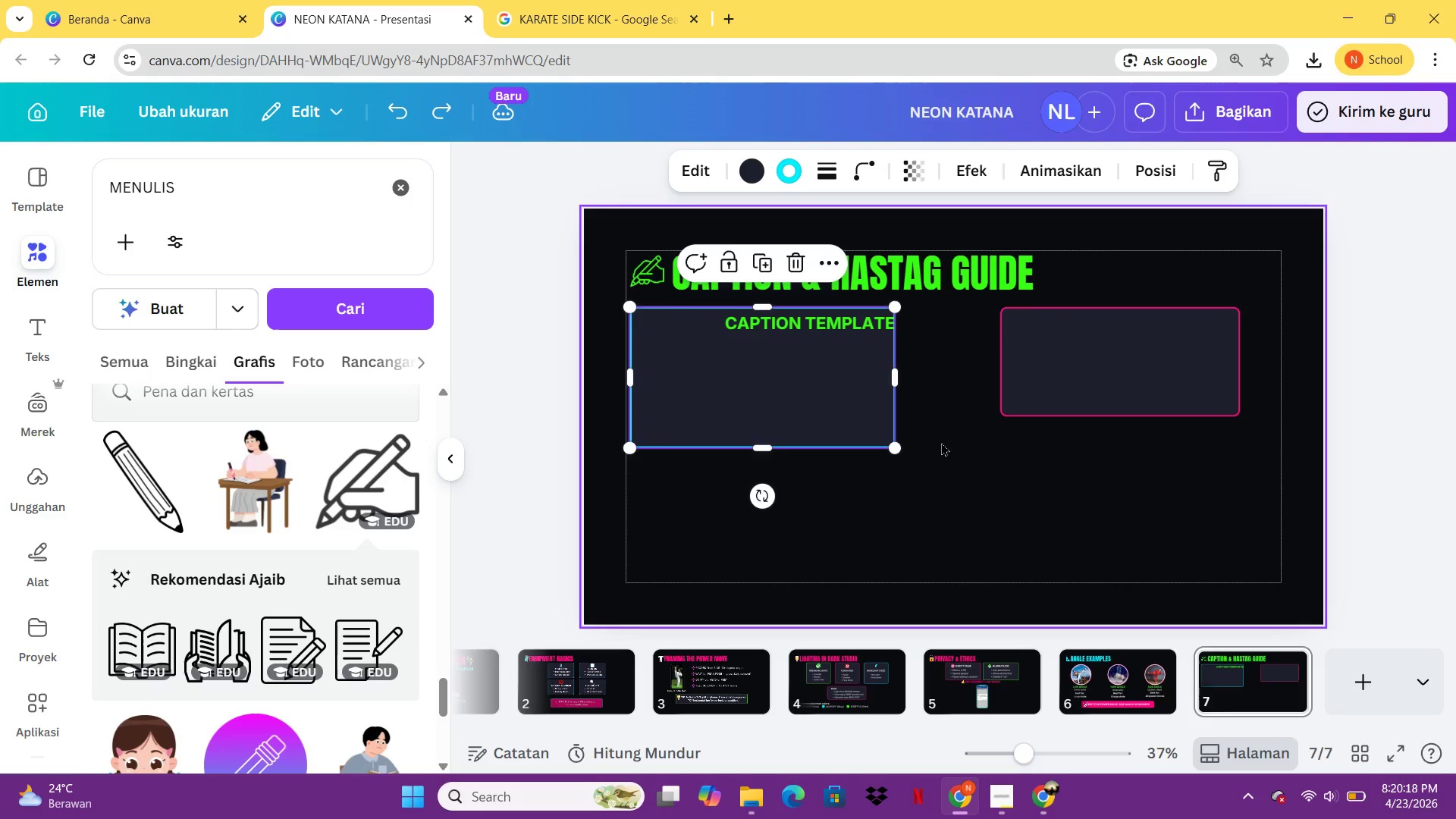 
left_click([941, 442])
 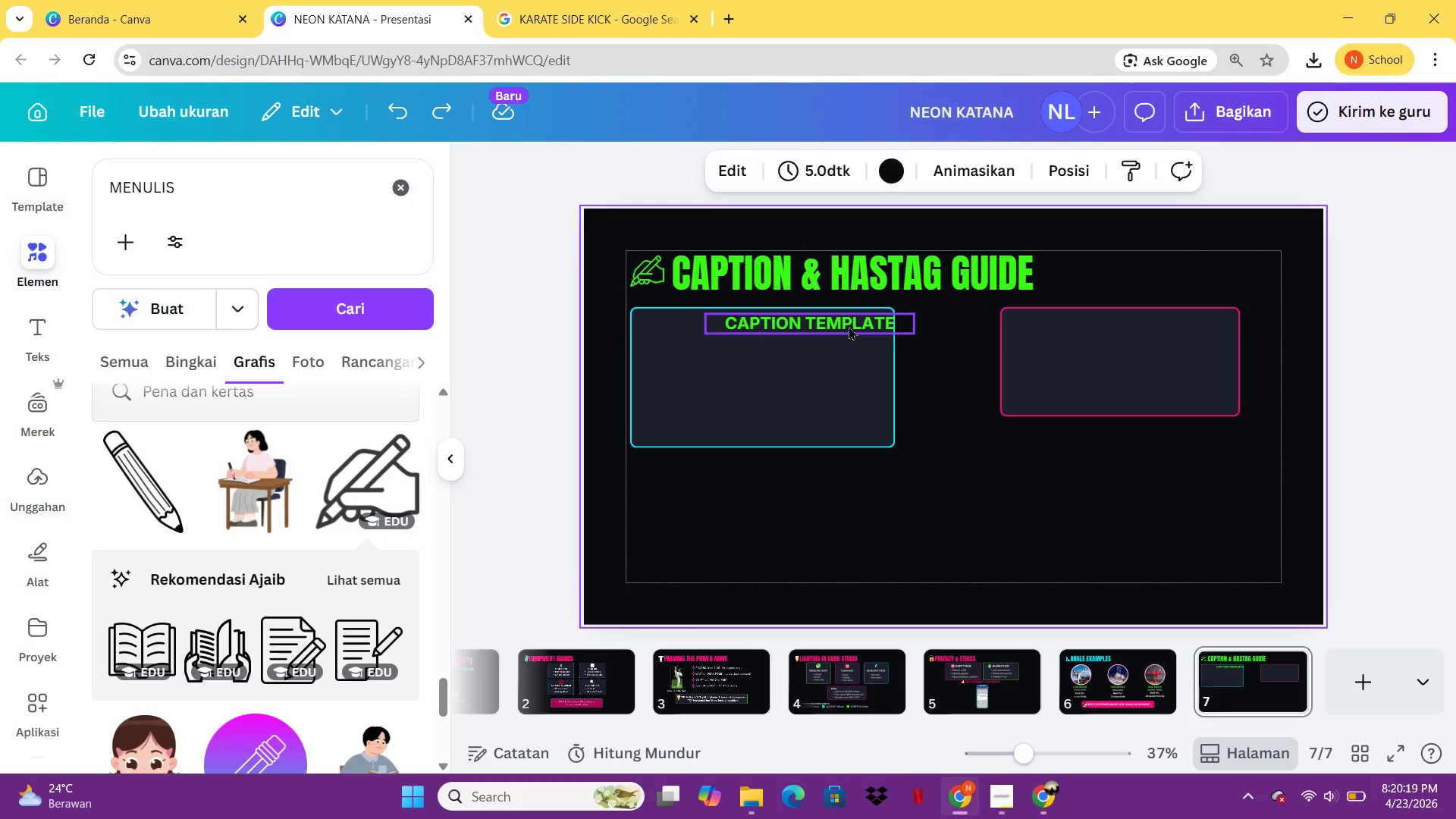 
left_click_drag(start_coordinate=[849, 326], to_coordinate=[798, 331])
 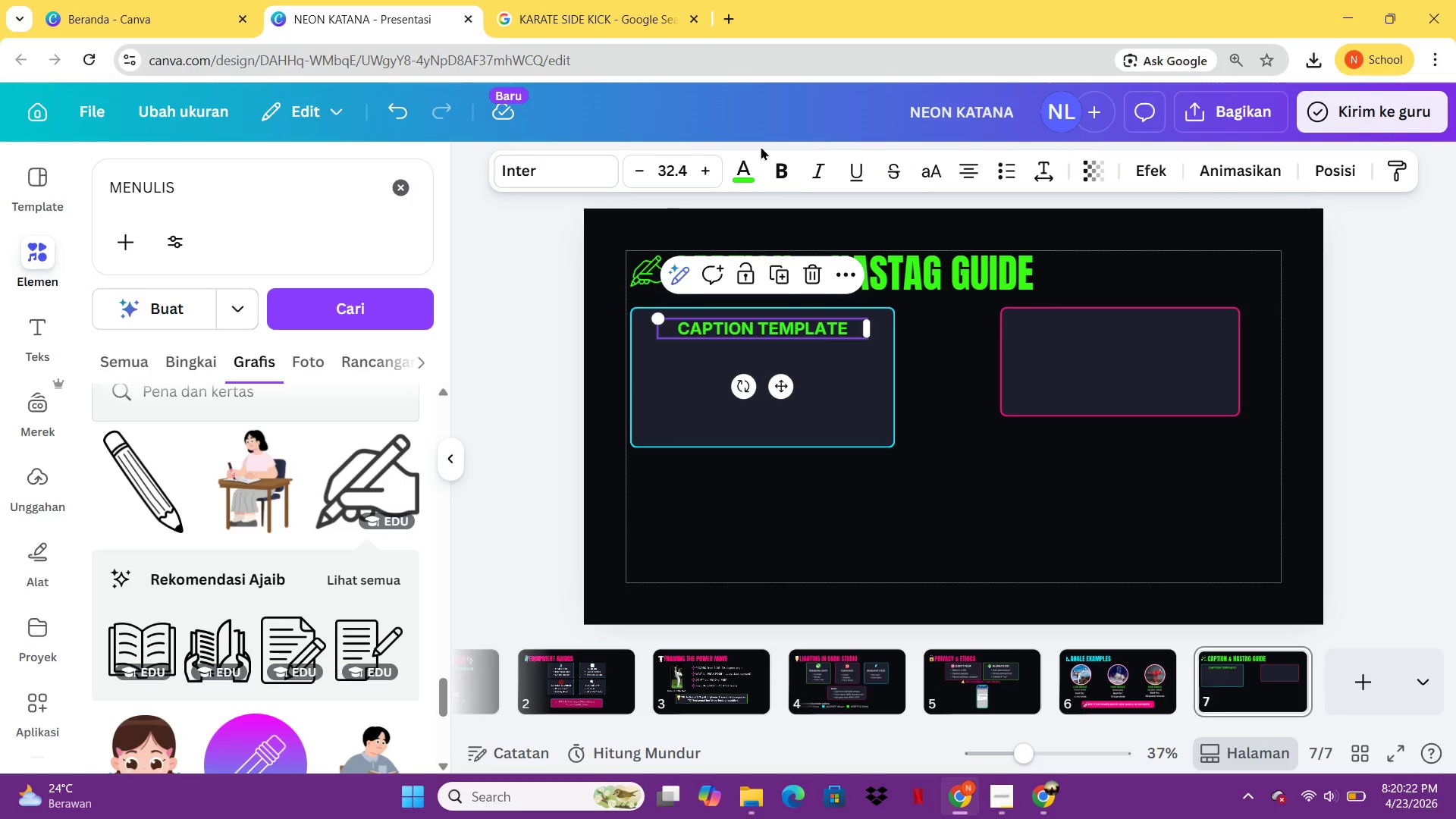 
left_click([746, 158])
 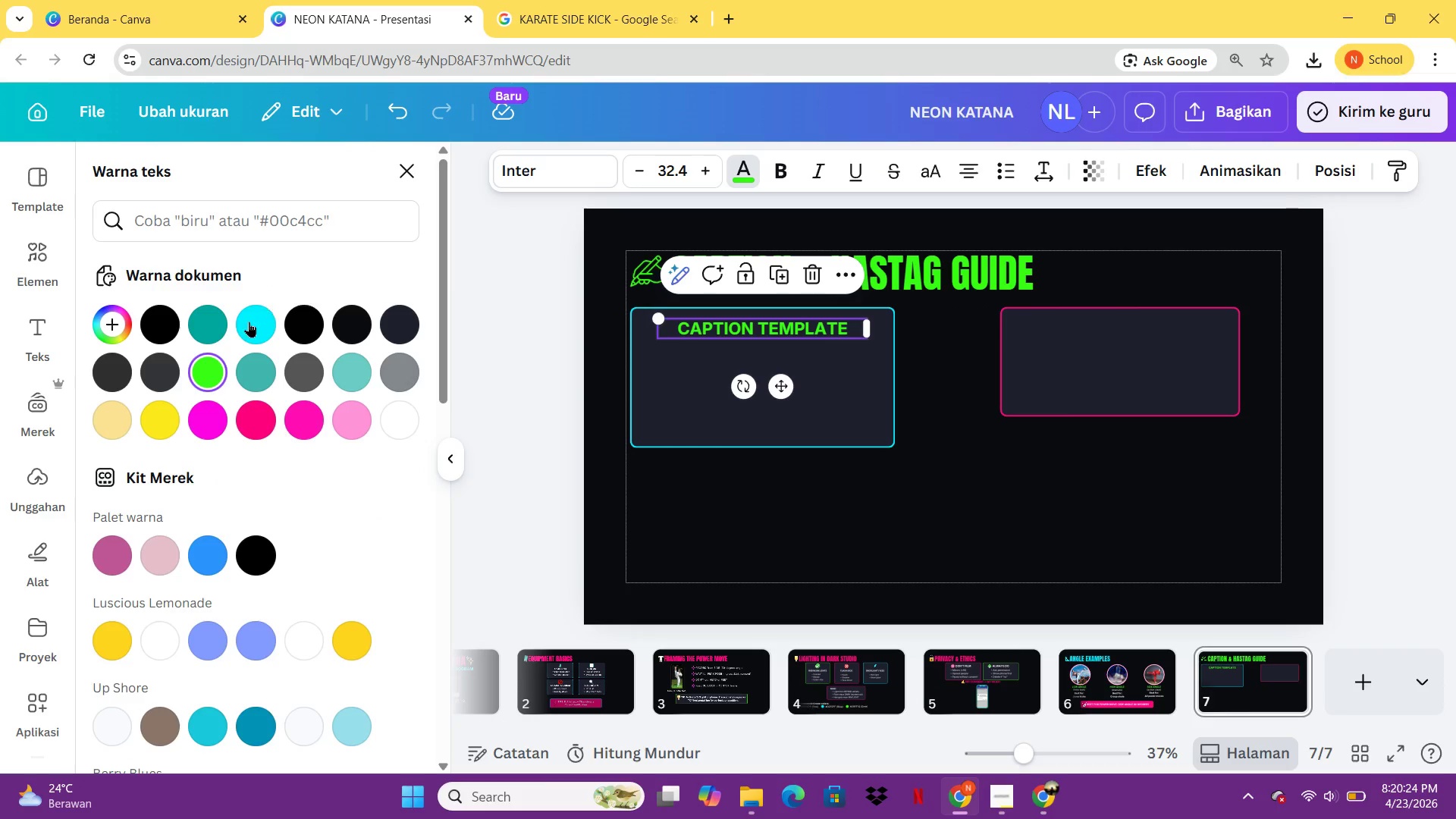 
left_click([248, 322])
 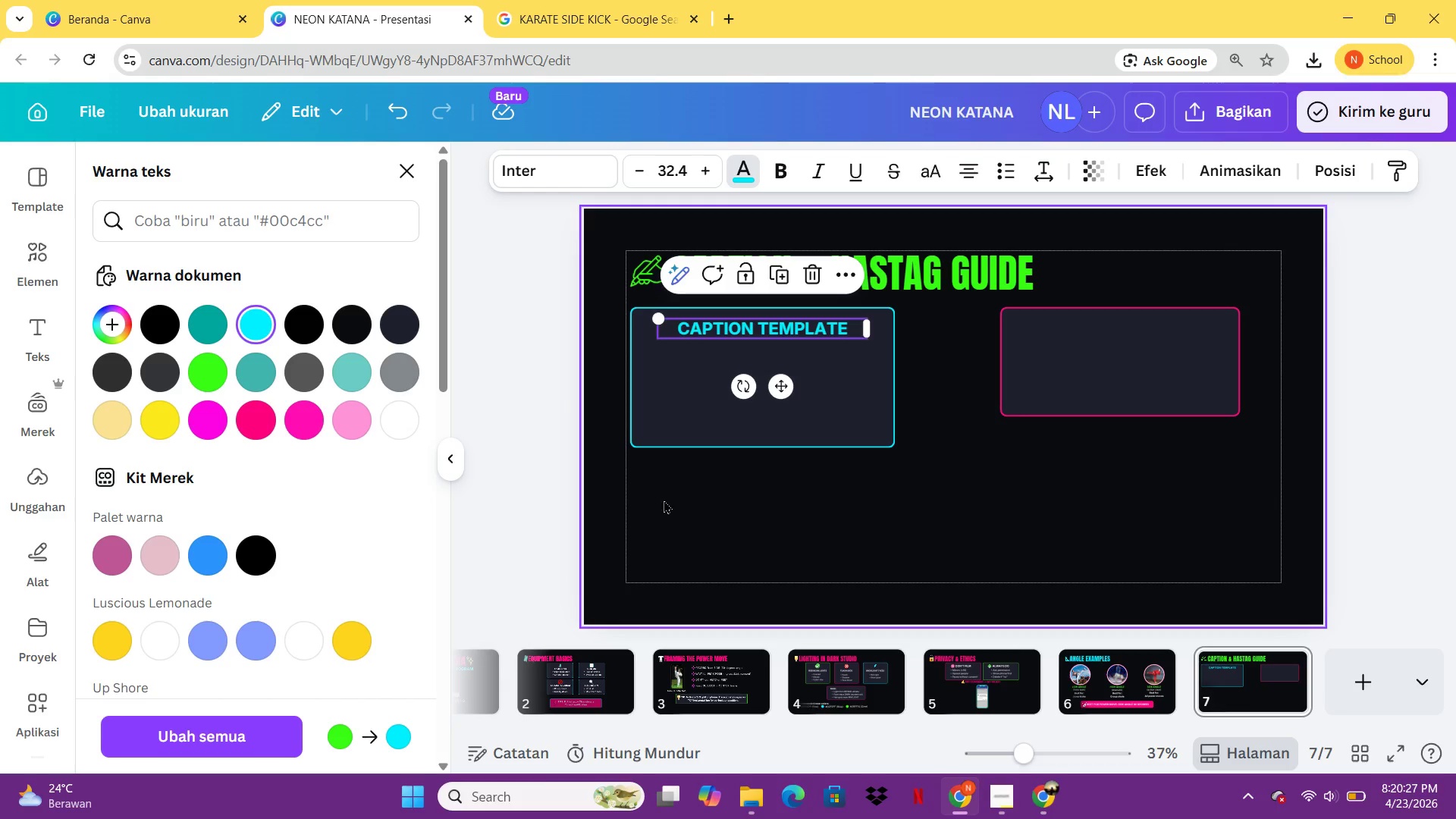 
left_click([23, 552])
 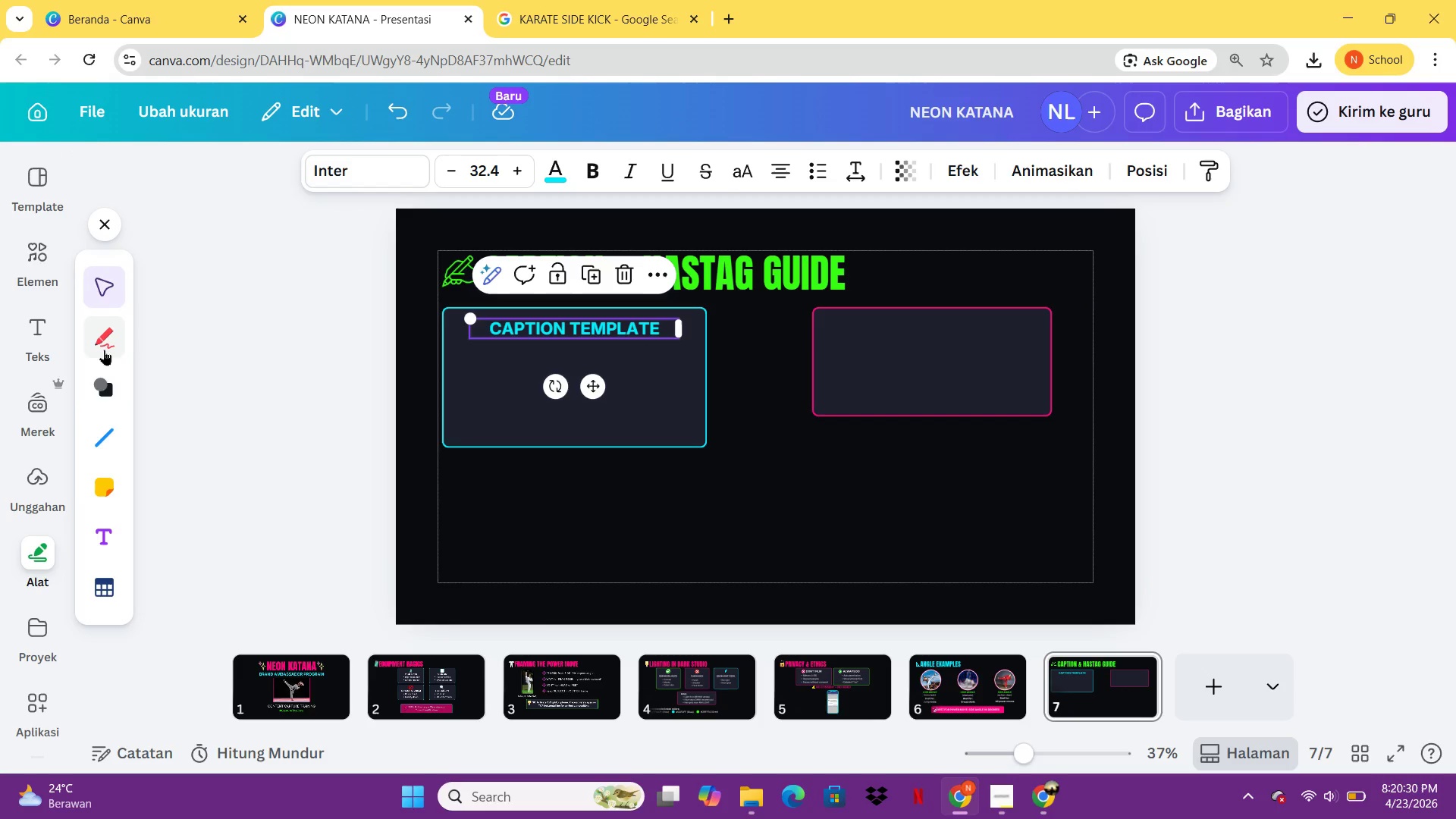 
left_click([111, 449])
 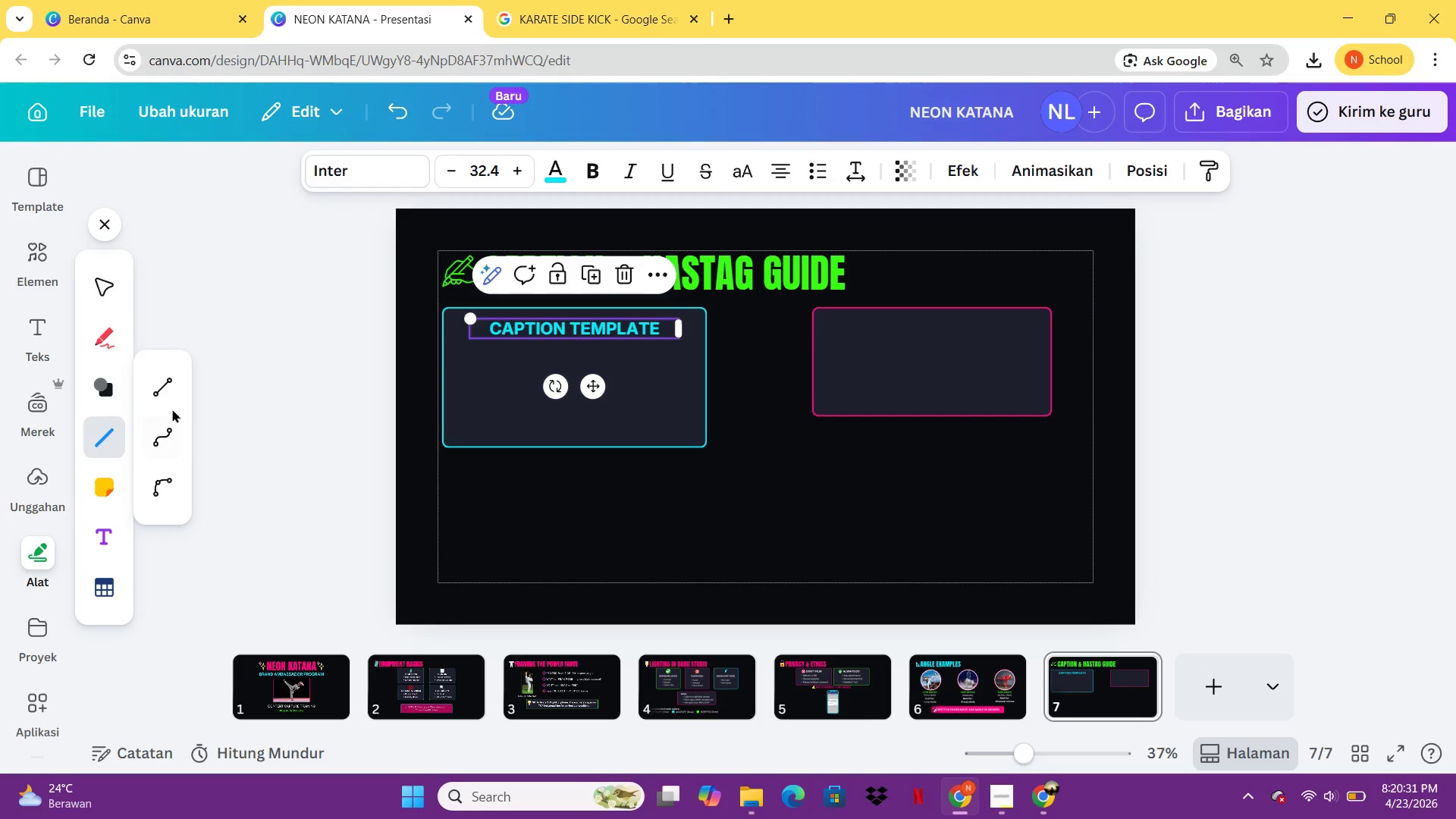 
left_click([174, 394])
 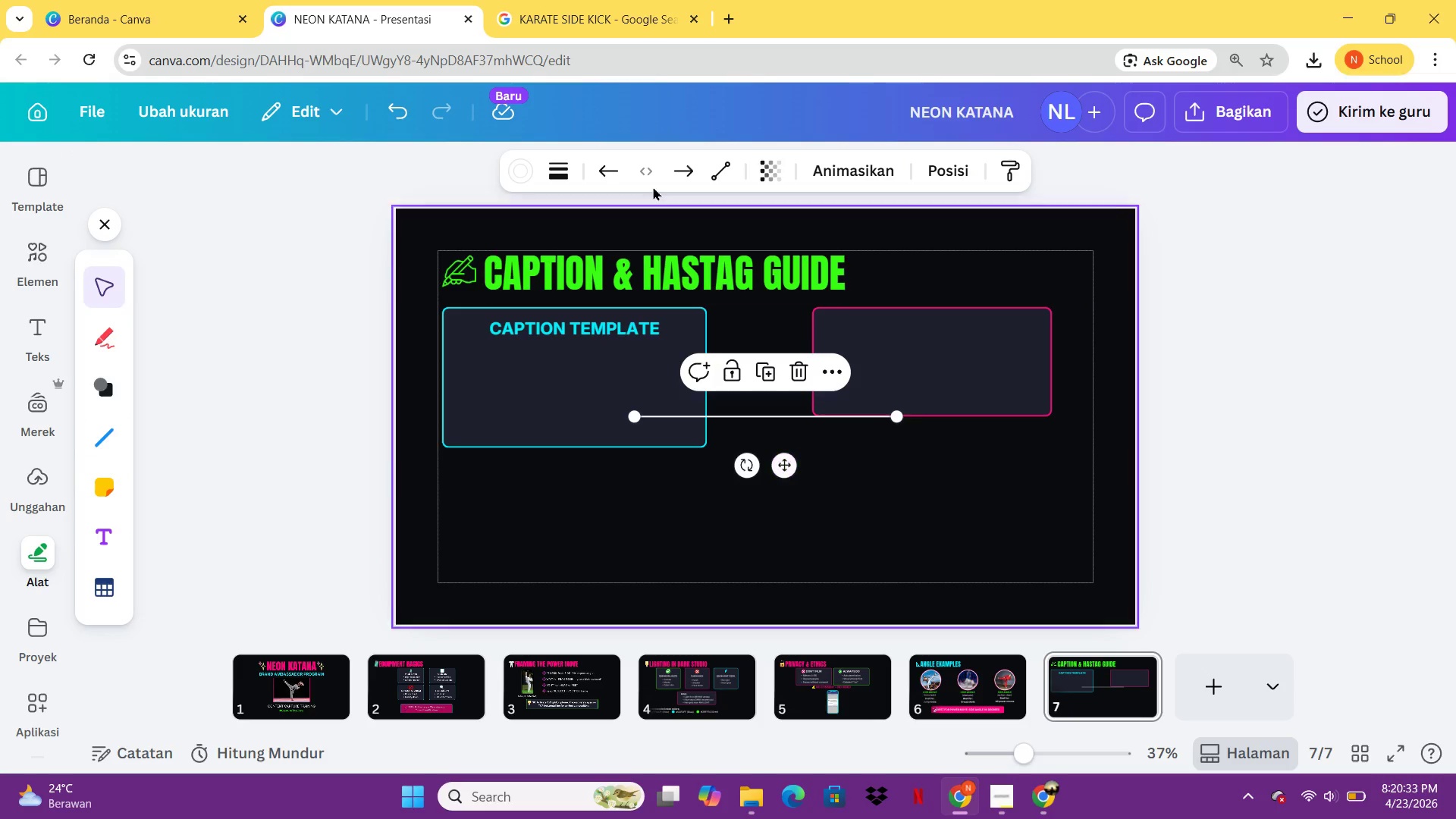 
left_click([516, 167])
 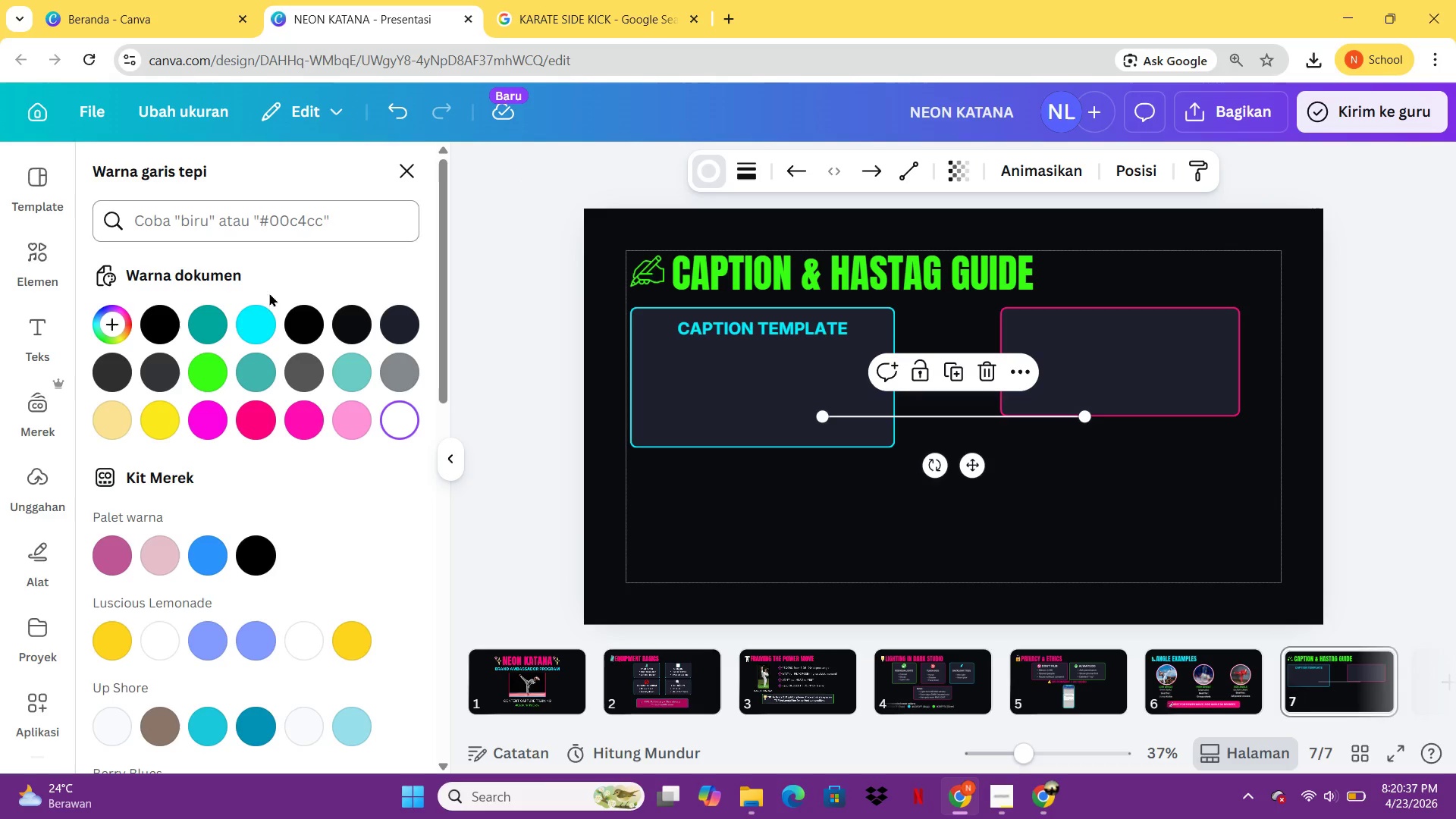 
left_click([261, 324])
 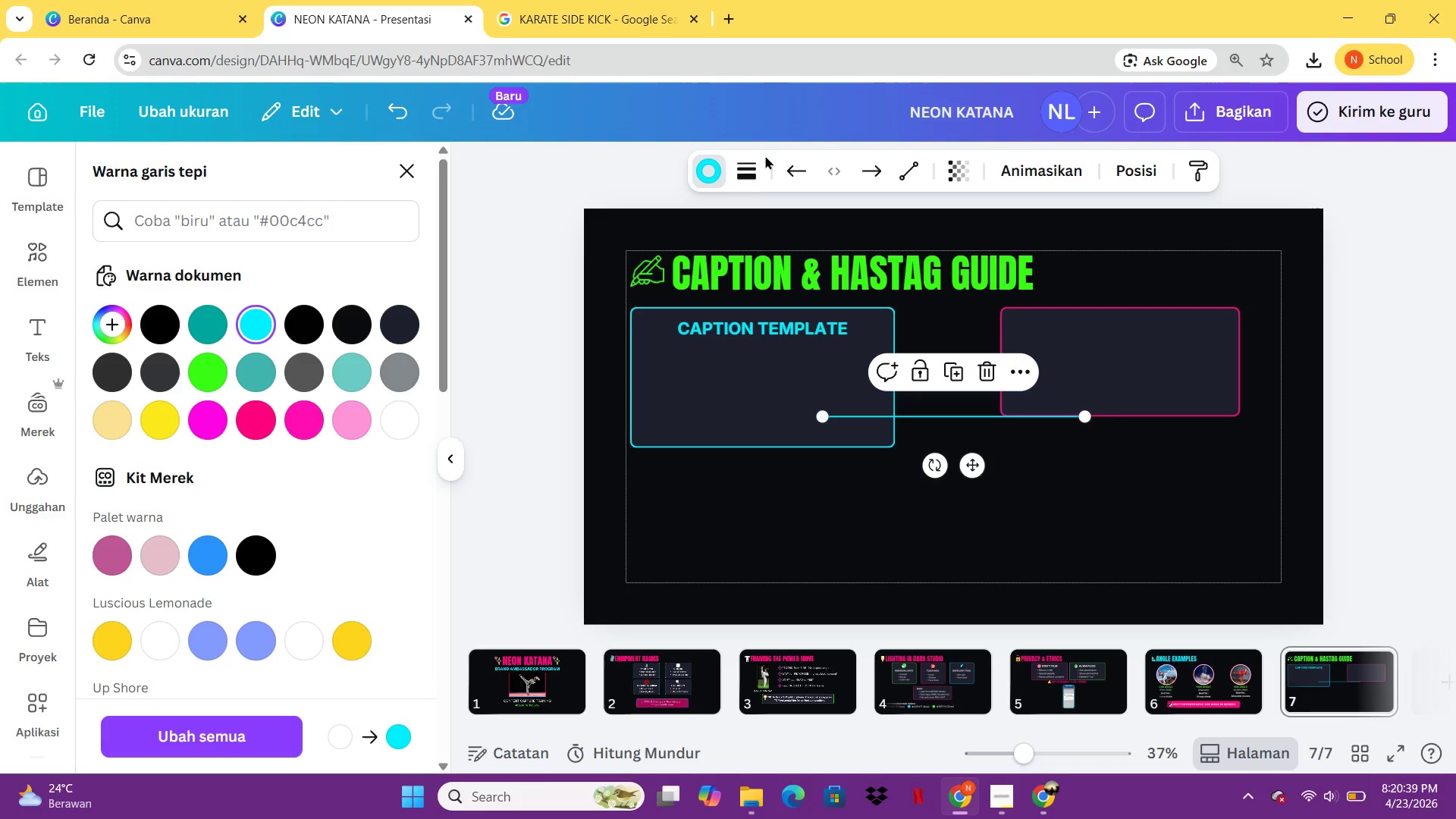 
left_click([751, 177])
 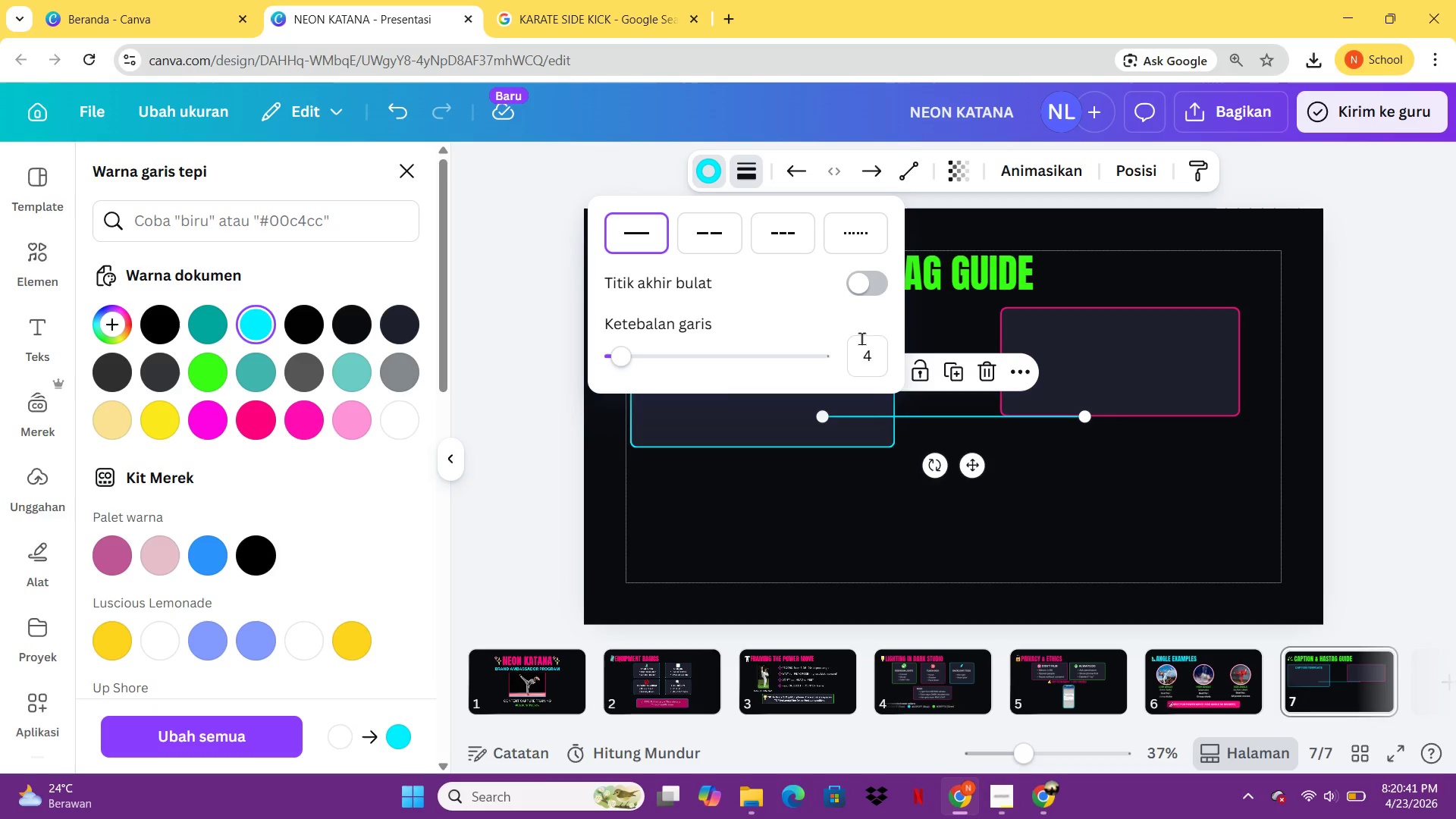 
left_click([866, 349])
 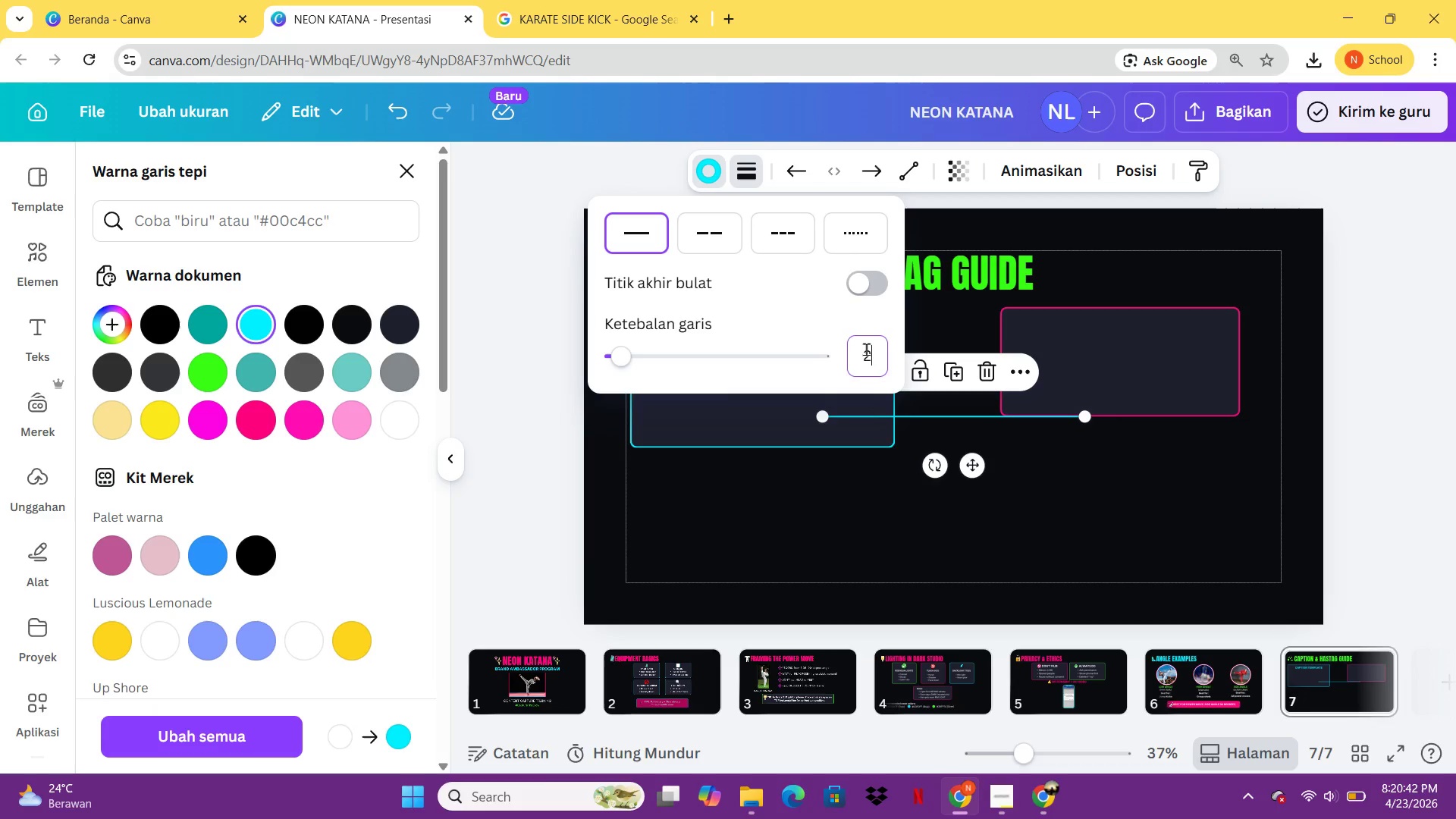 
key(2)
 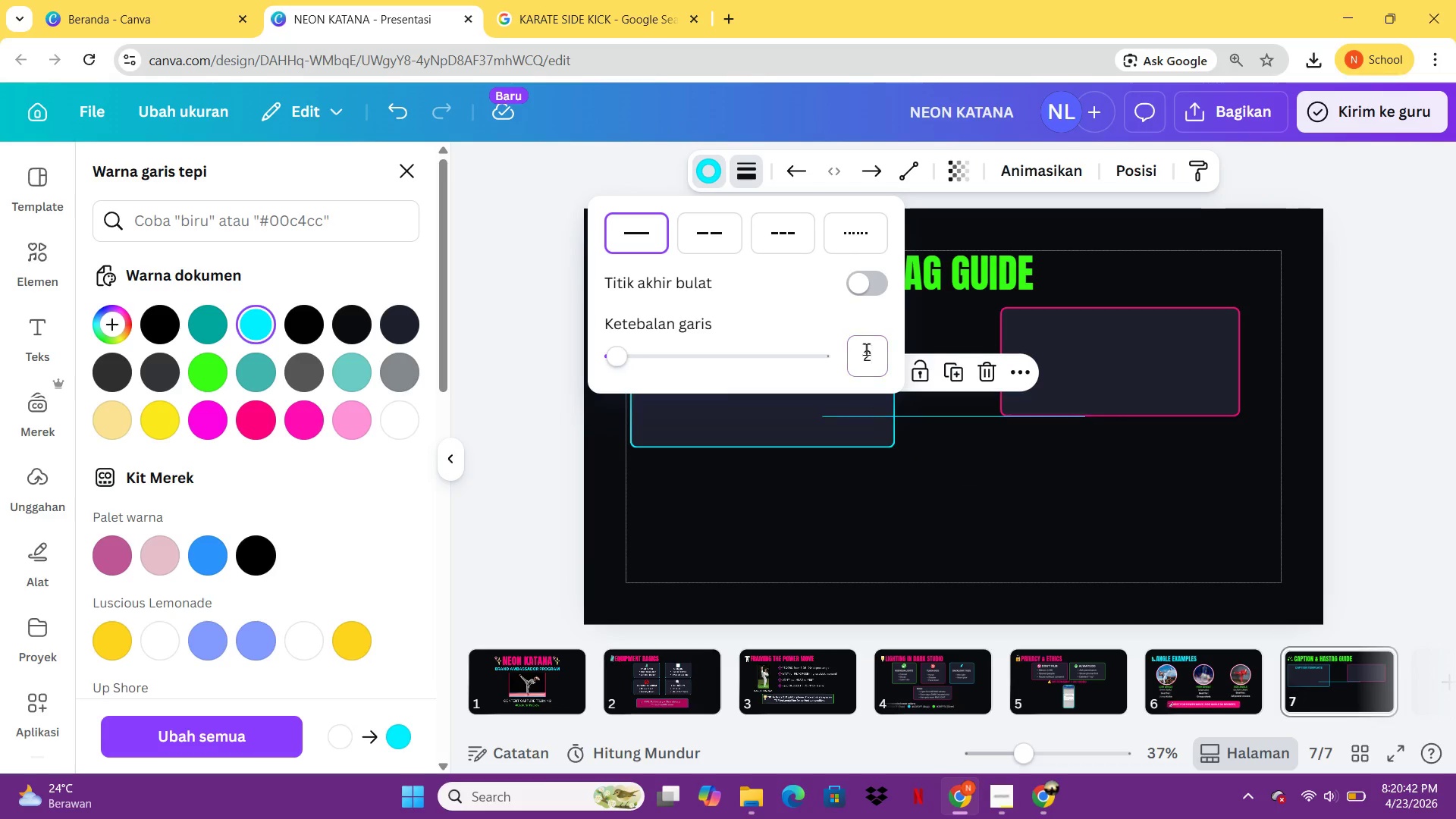 
key(Enter)
 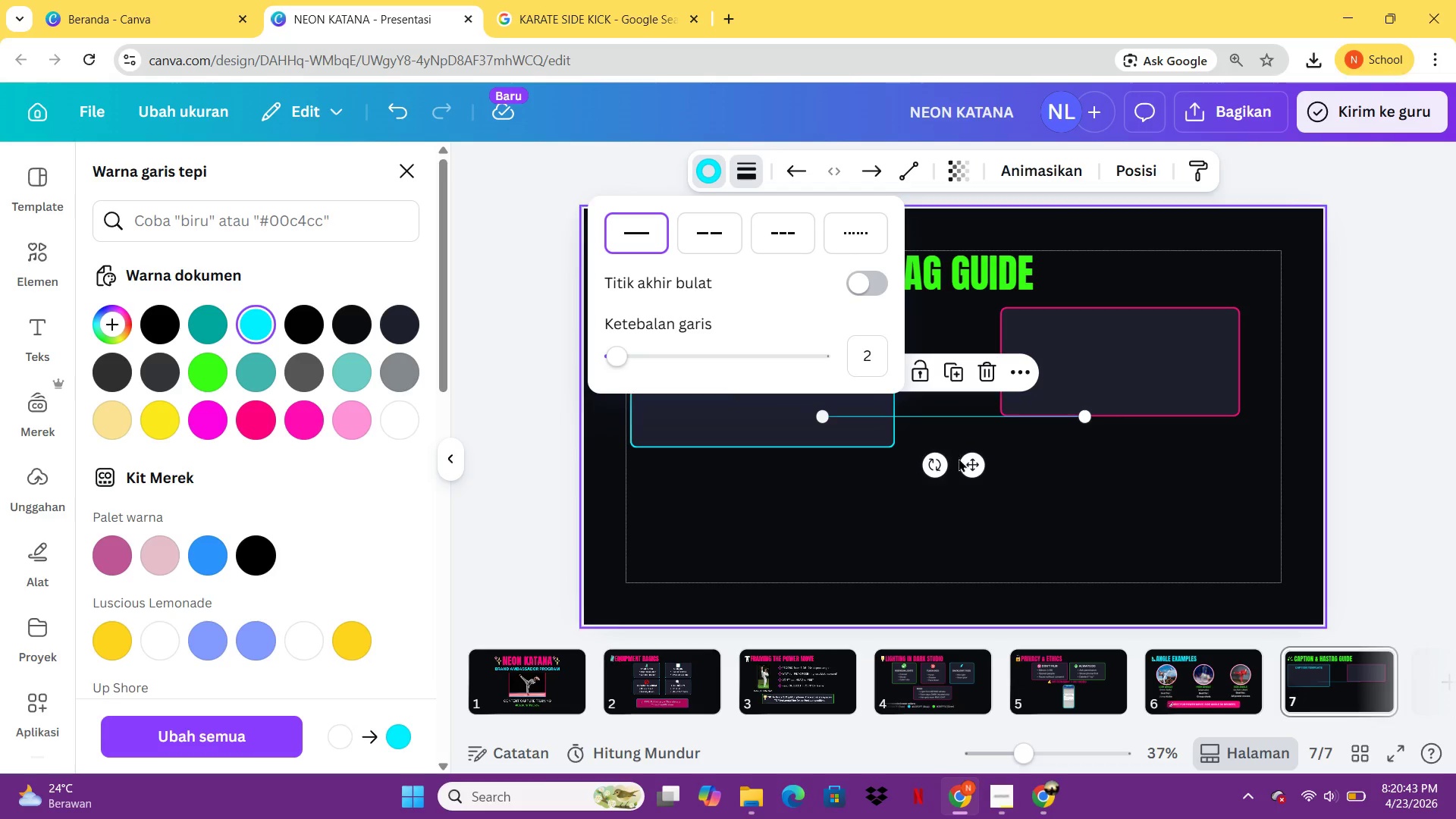 
left_click([962, 466])
 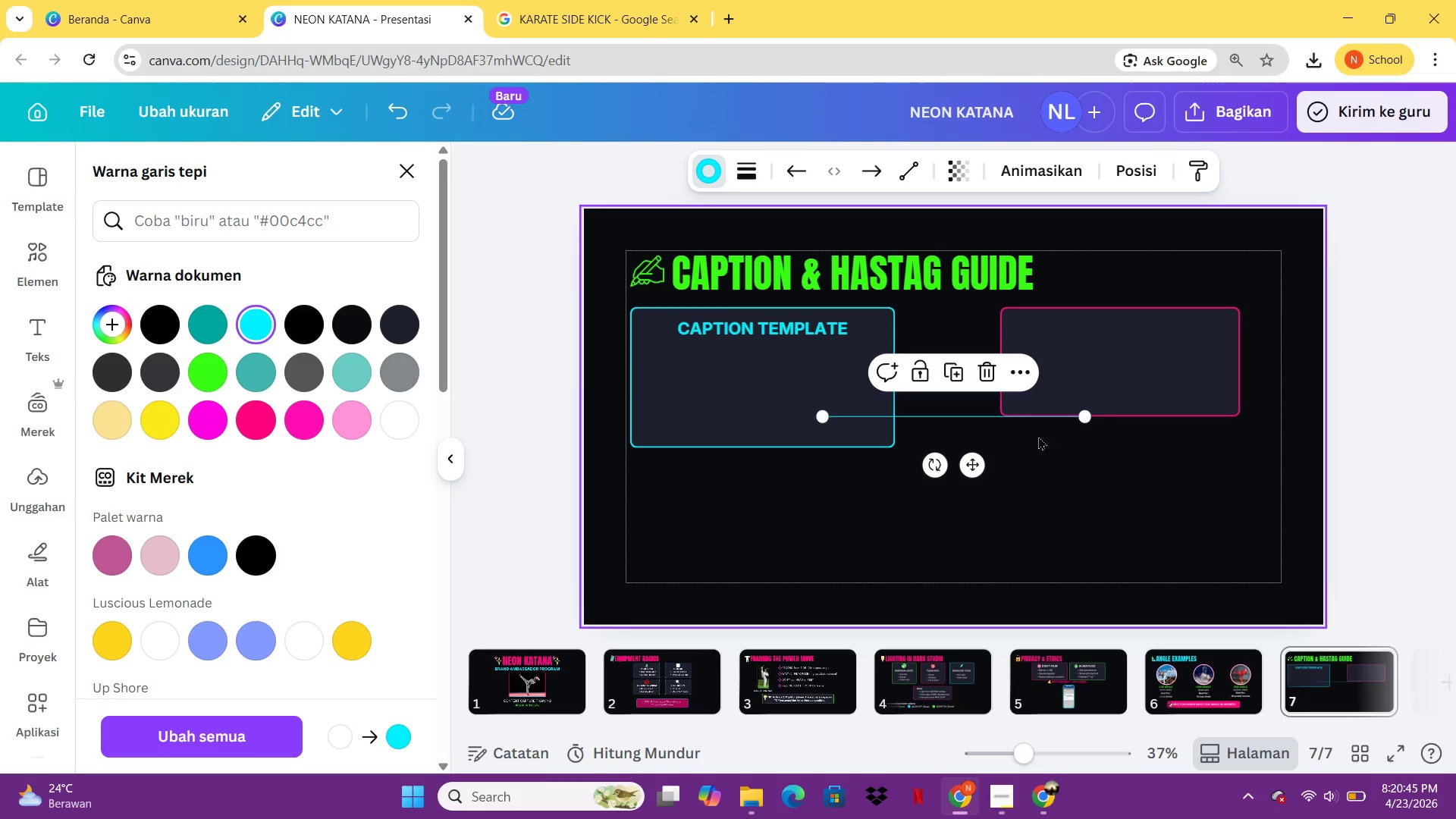 
hold_key(key=ShiftLeft, duration=2.28)
left_click_drag(start_coordinate=[1078, 419], to_coordinate=[1018, 422])
 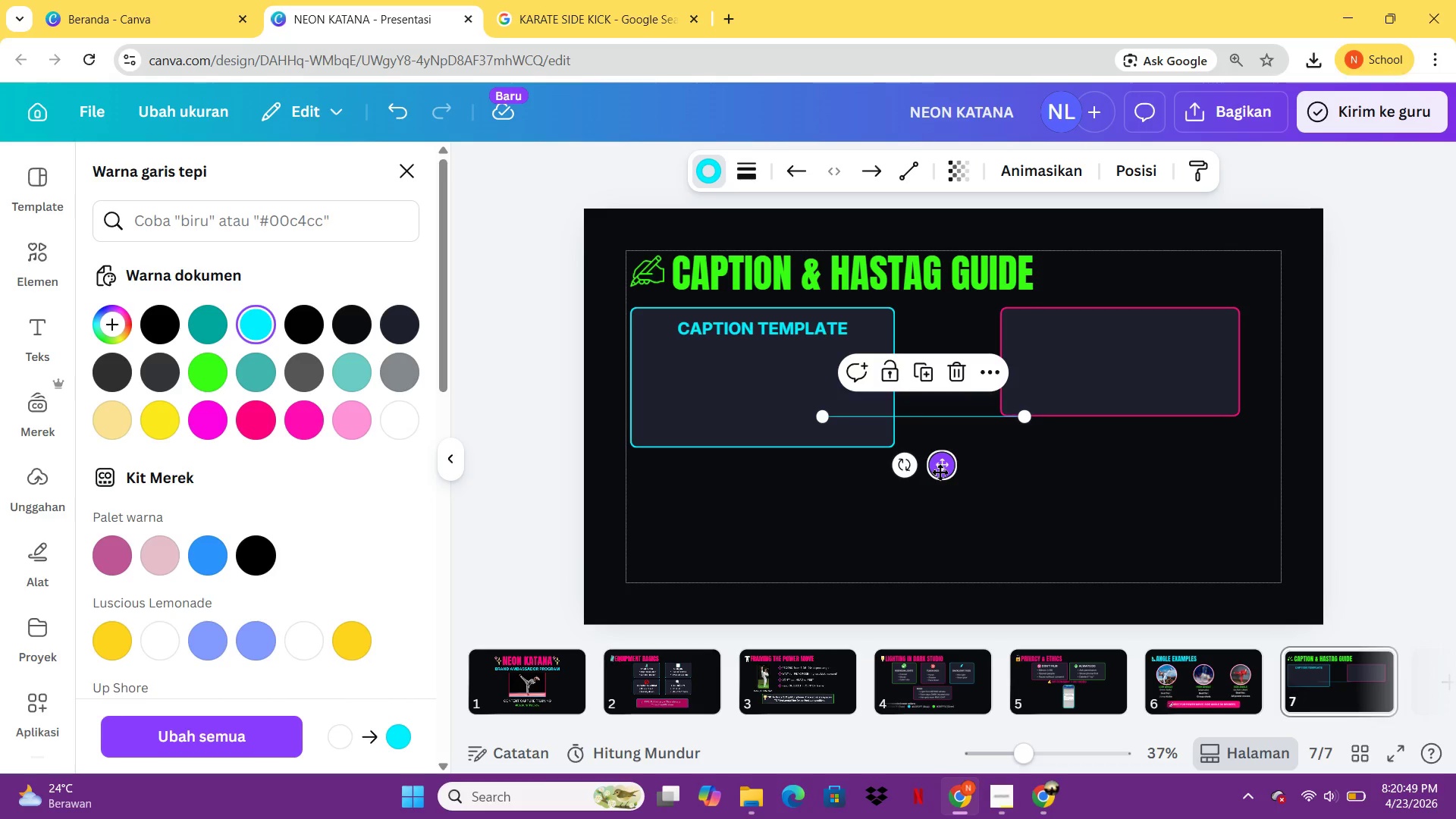 
left_click_drag(start_coordinate=[940, 472], to_coordinate=[780, 397])
 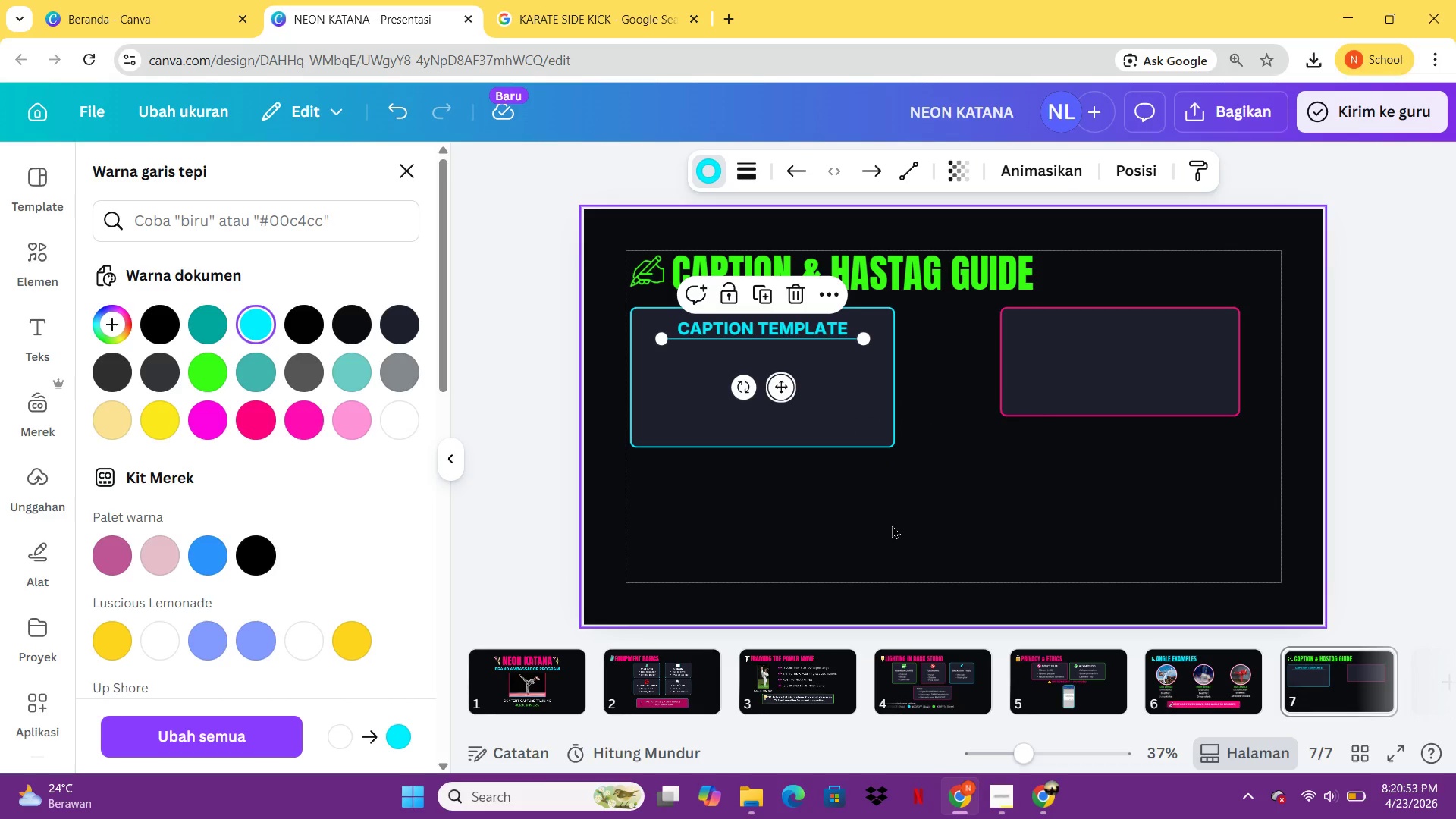 
left_click([892, 525])
 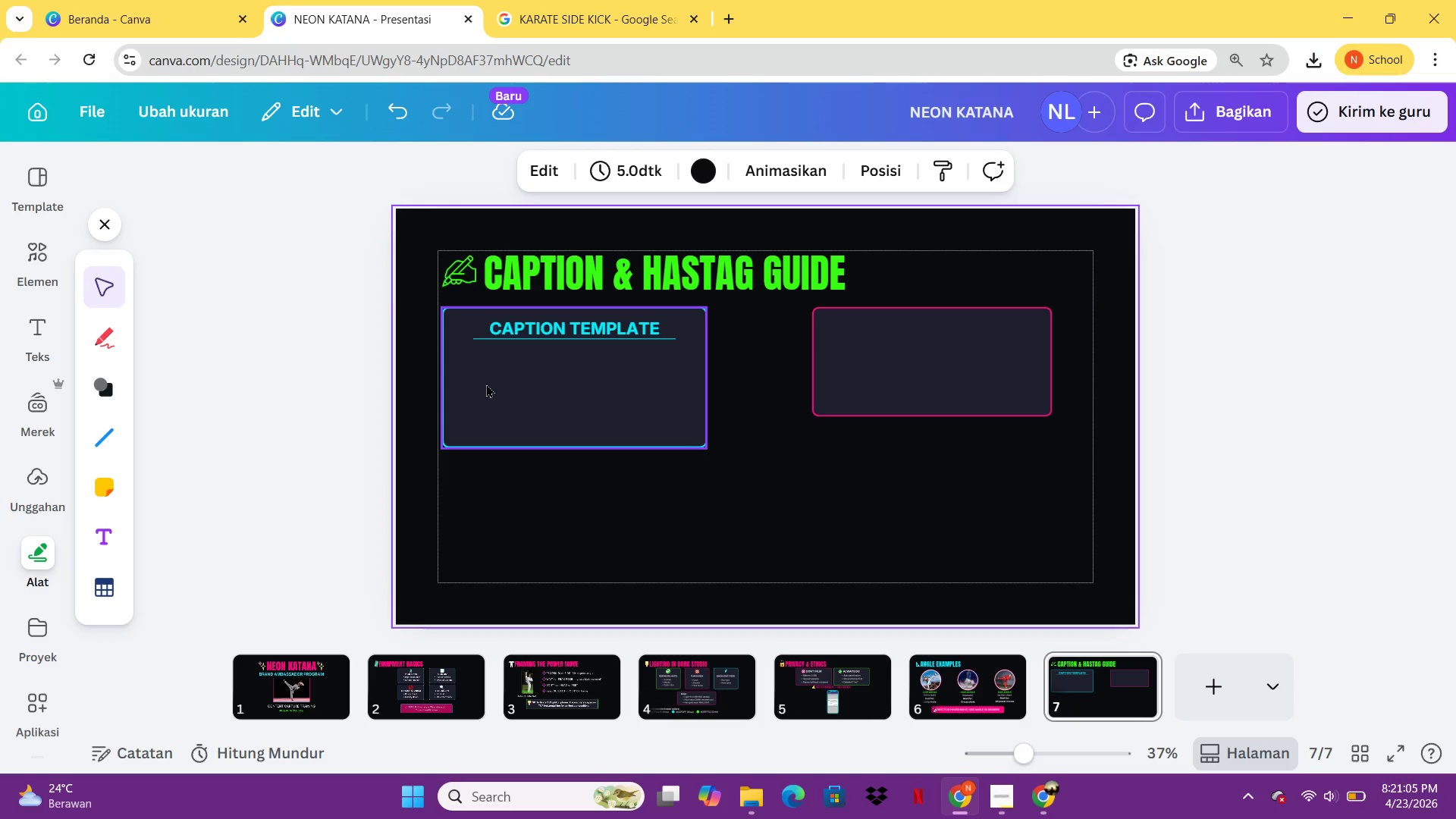 
wait(16.95)
 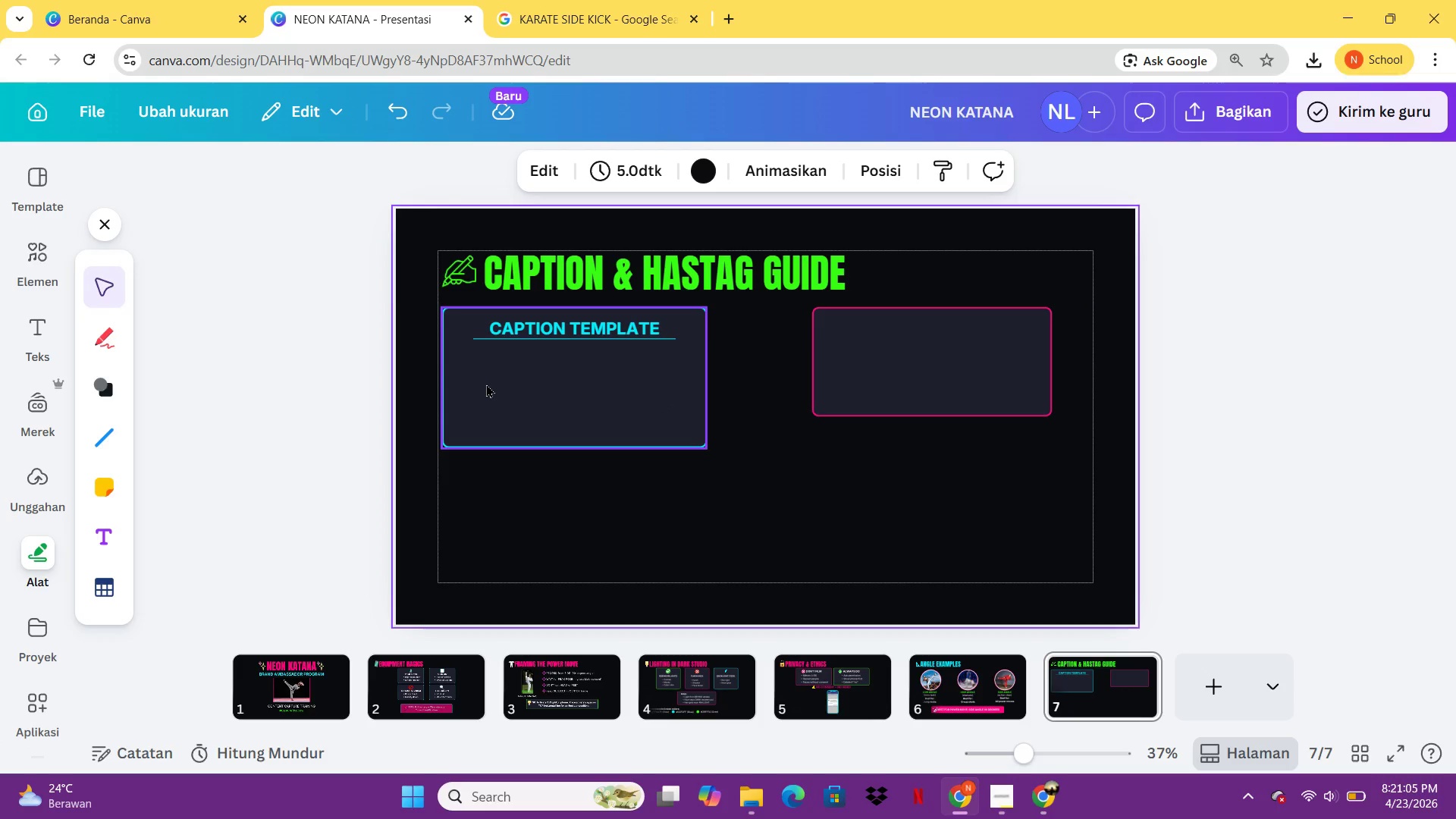 
left_click([939, 366])
 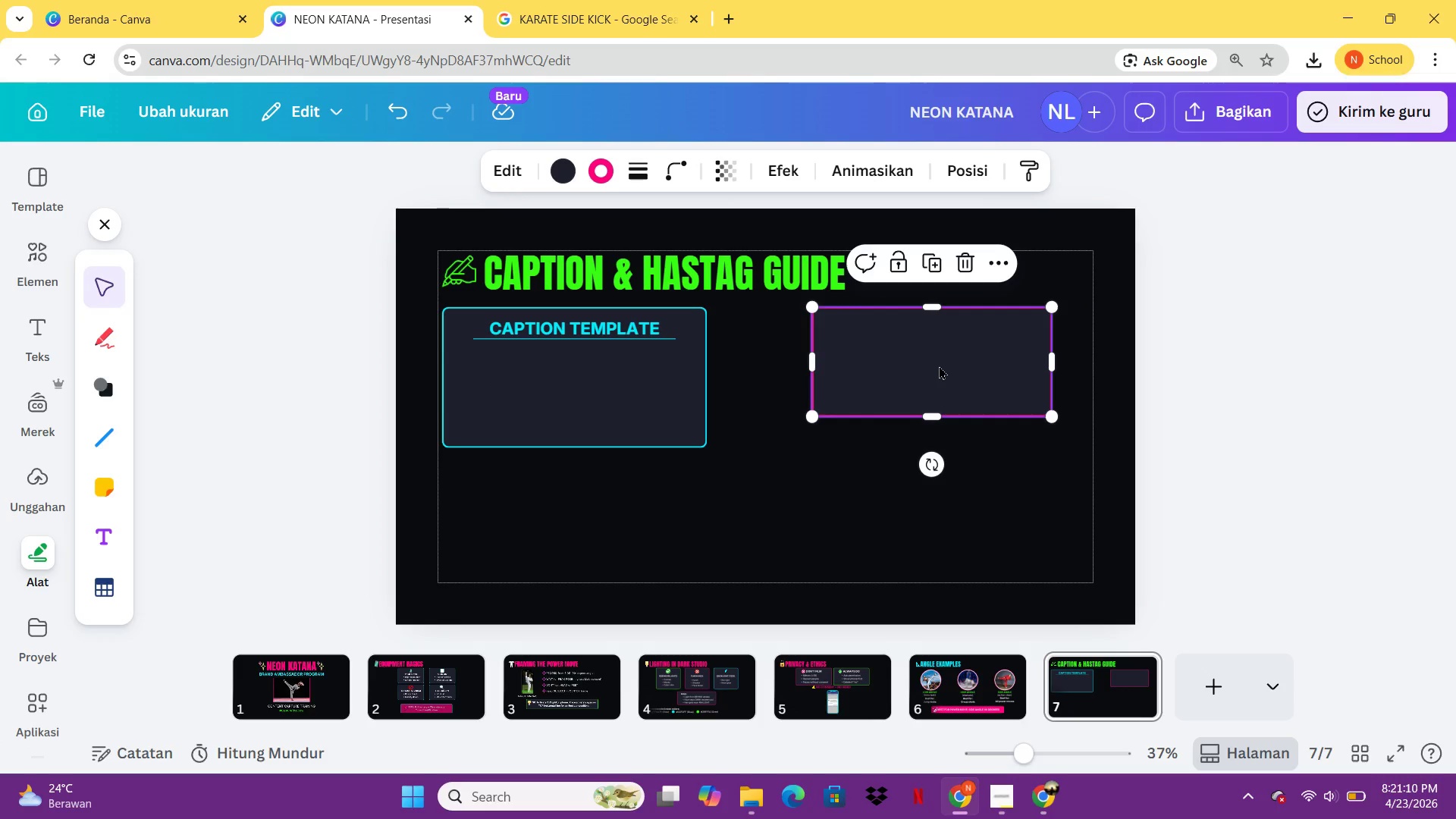 
key(Control+C)
 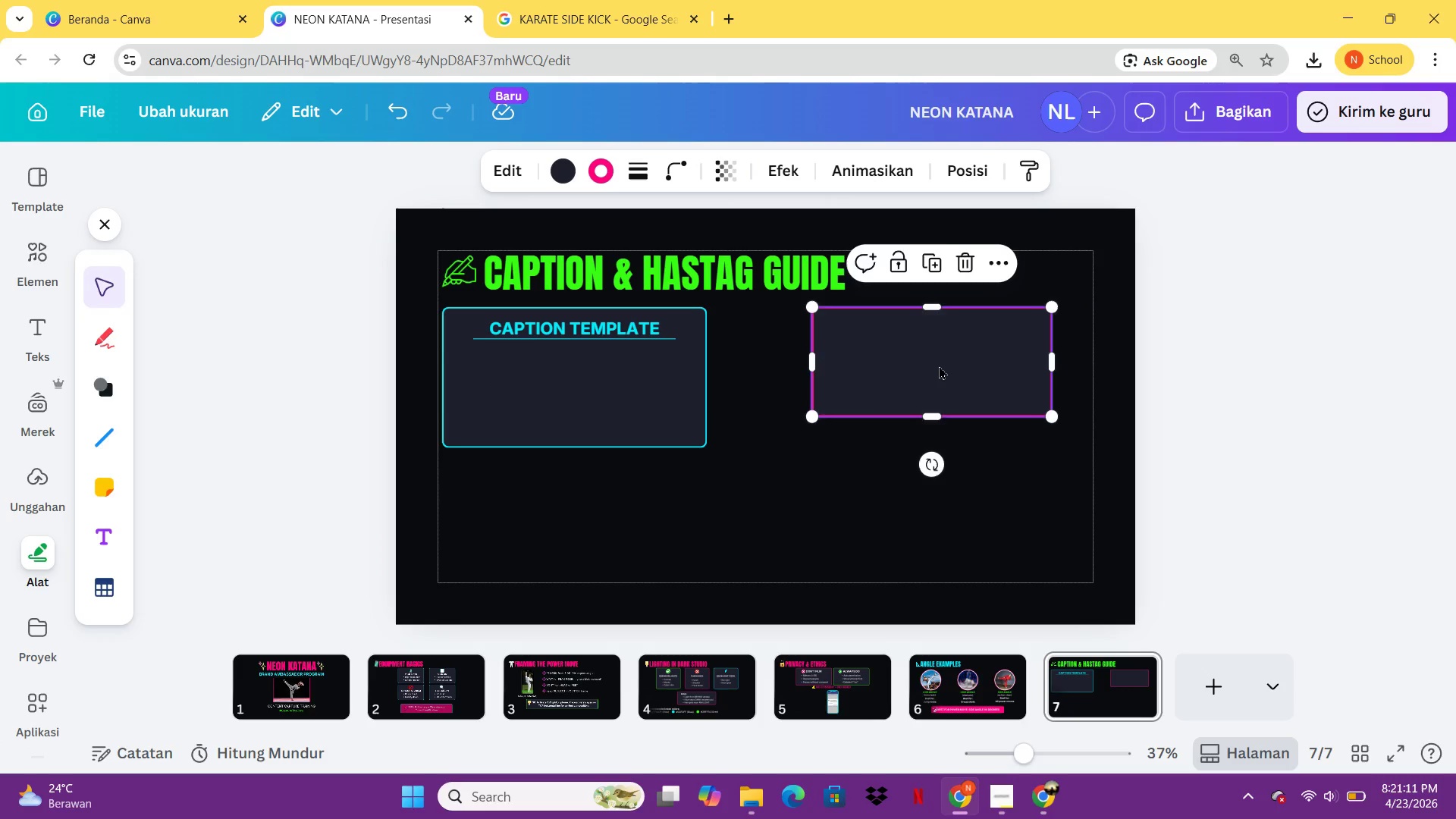 
key(Control+V)
 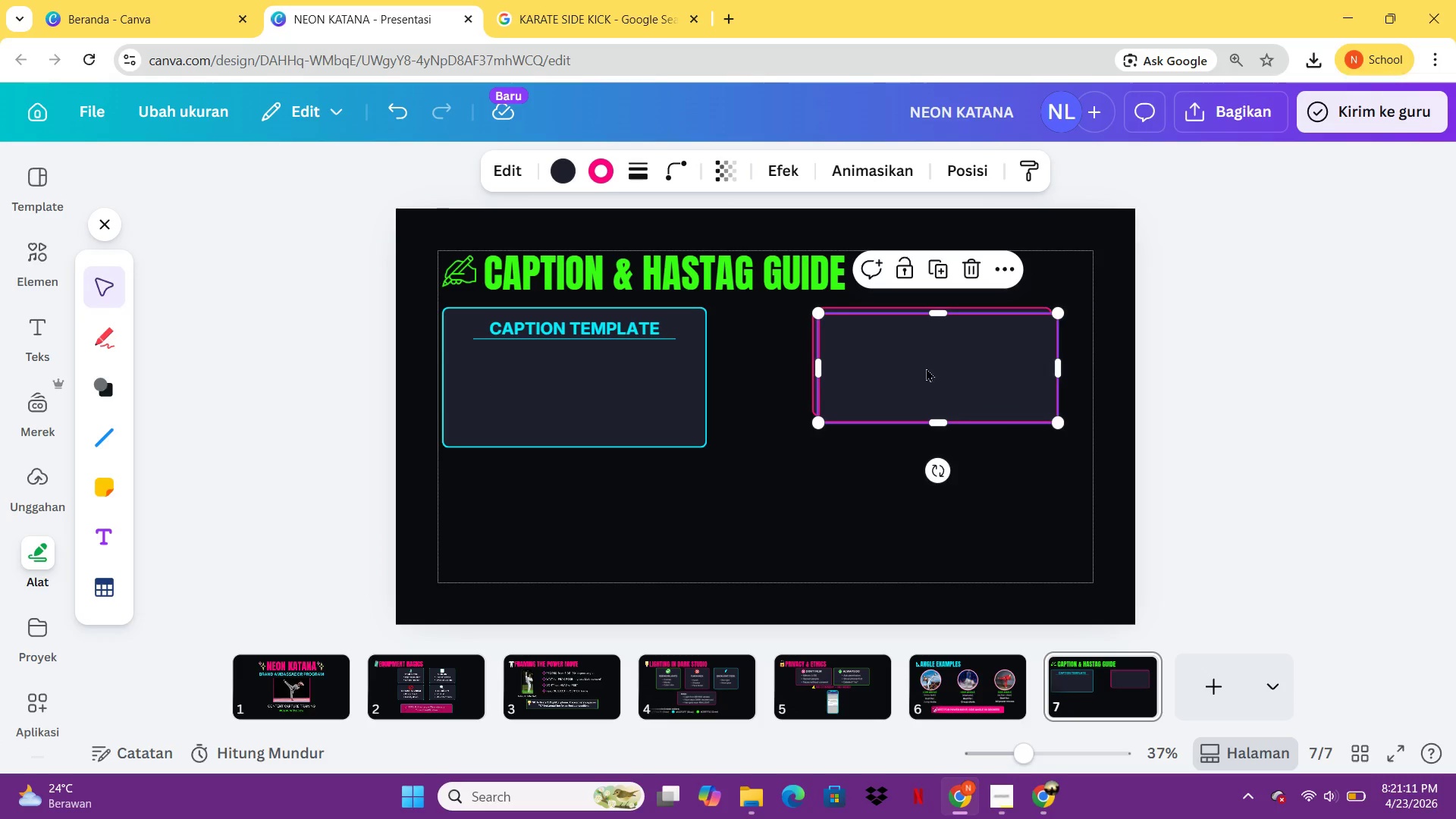 
left_click_drag(start_coordinate=[939, 366], to_coordinate=[629, 441])
 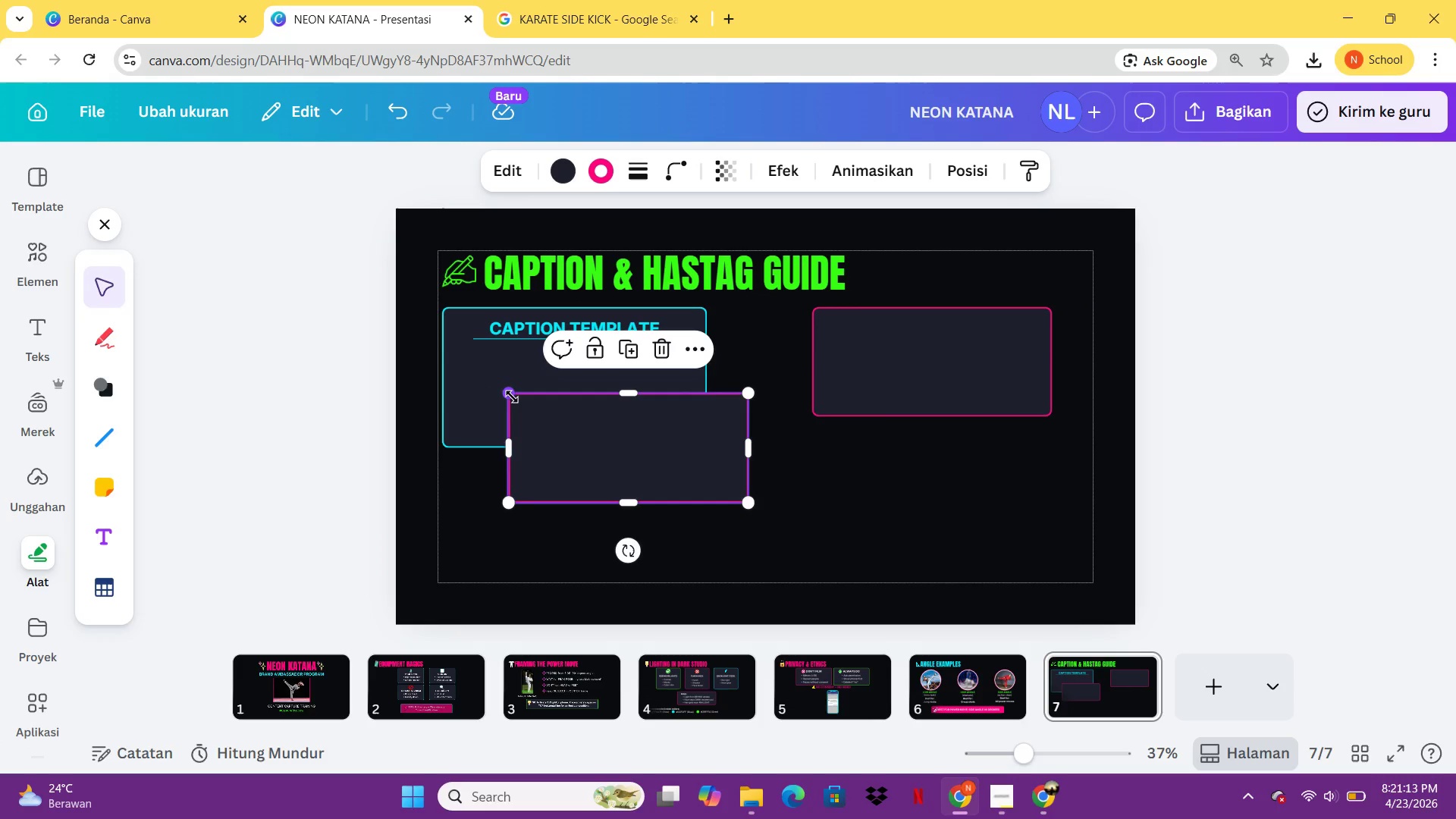 
left_click_drag(start_coordinate=[512, 397], to_coordinate=[664, 440])
 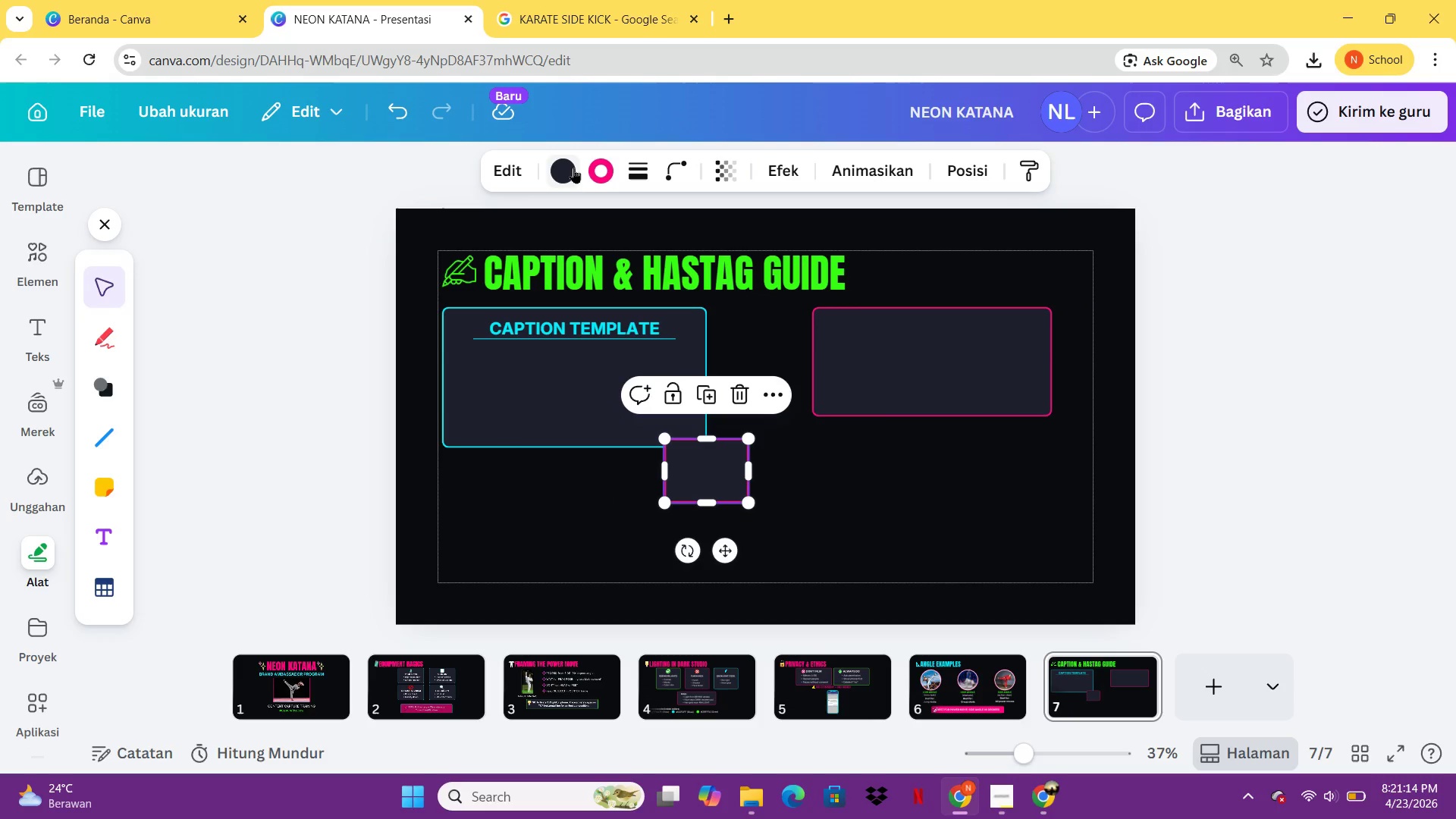 
left_click([570, 168])
 